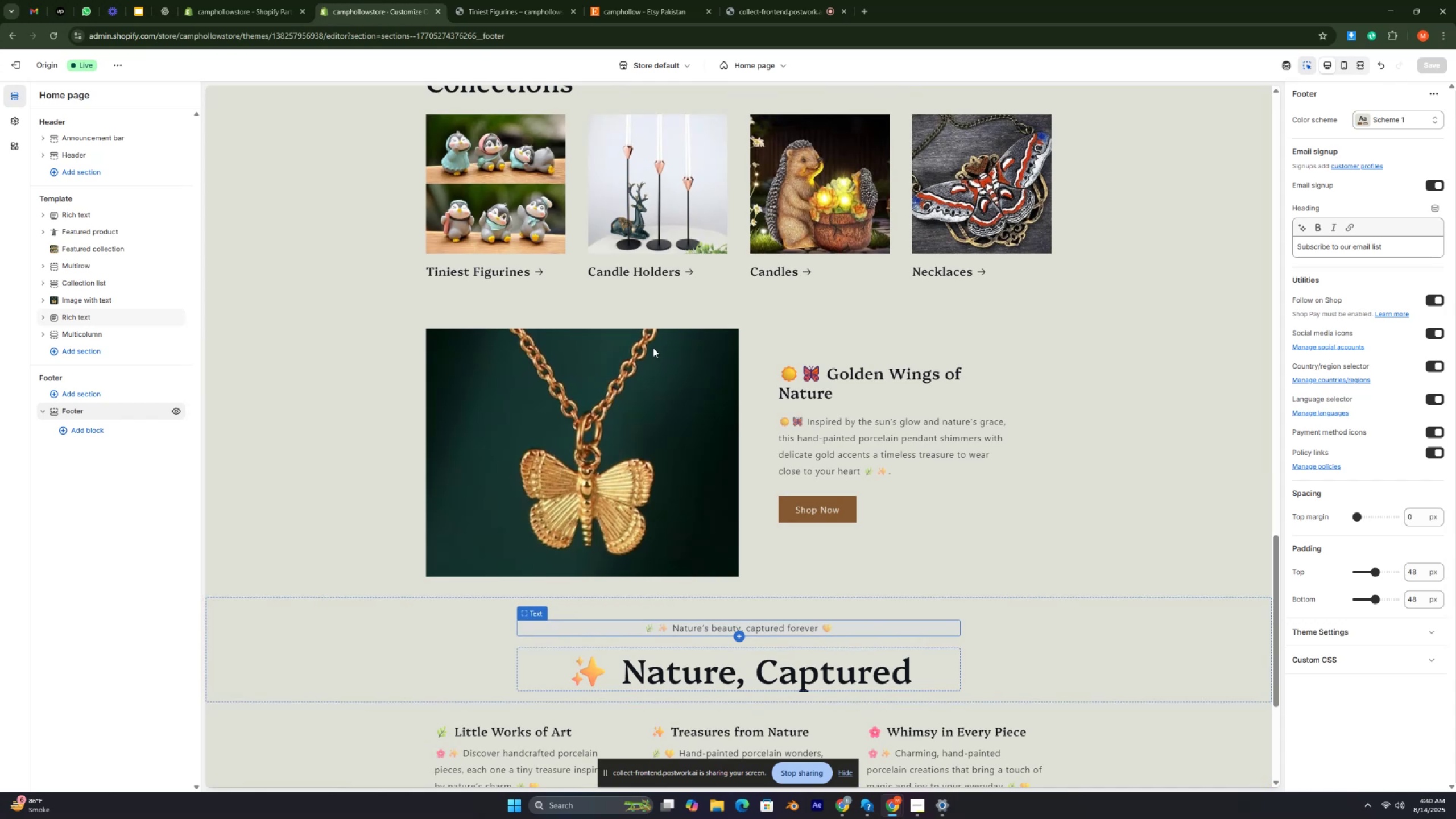 
key(Control+ControlLeft)
 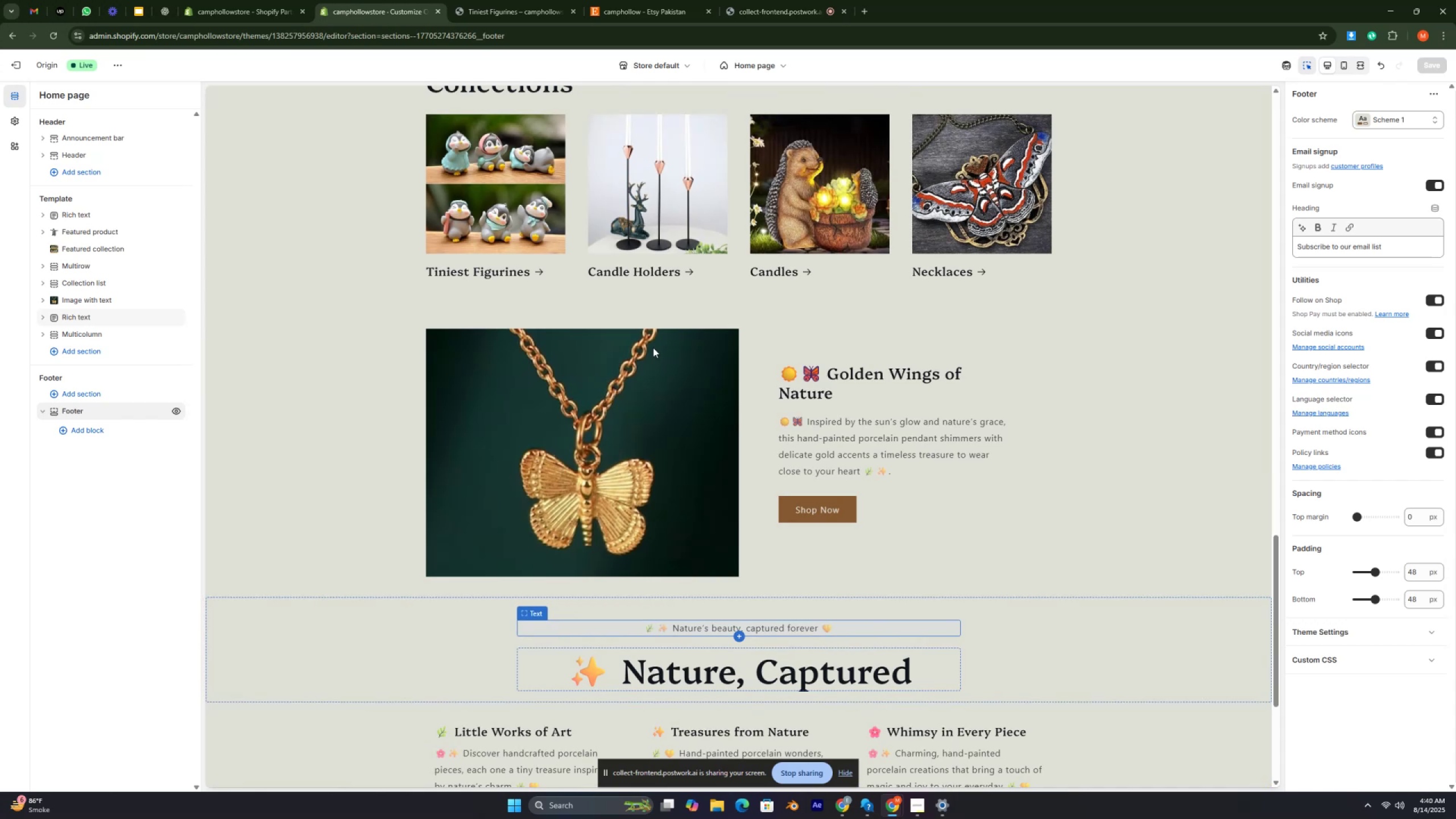 
key(Control+ControlLeft)
 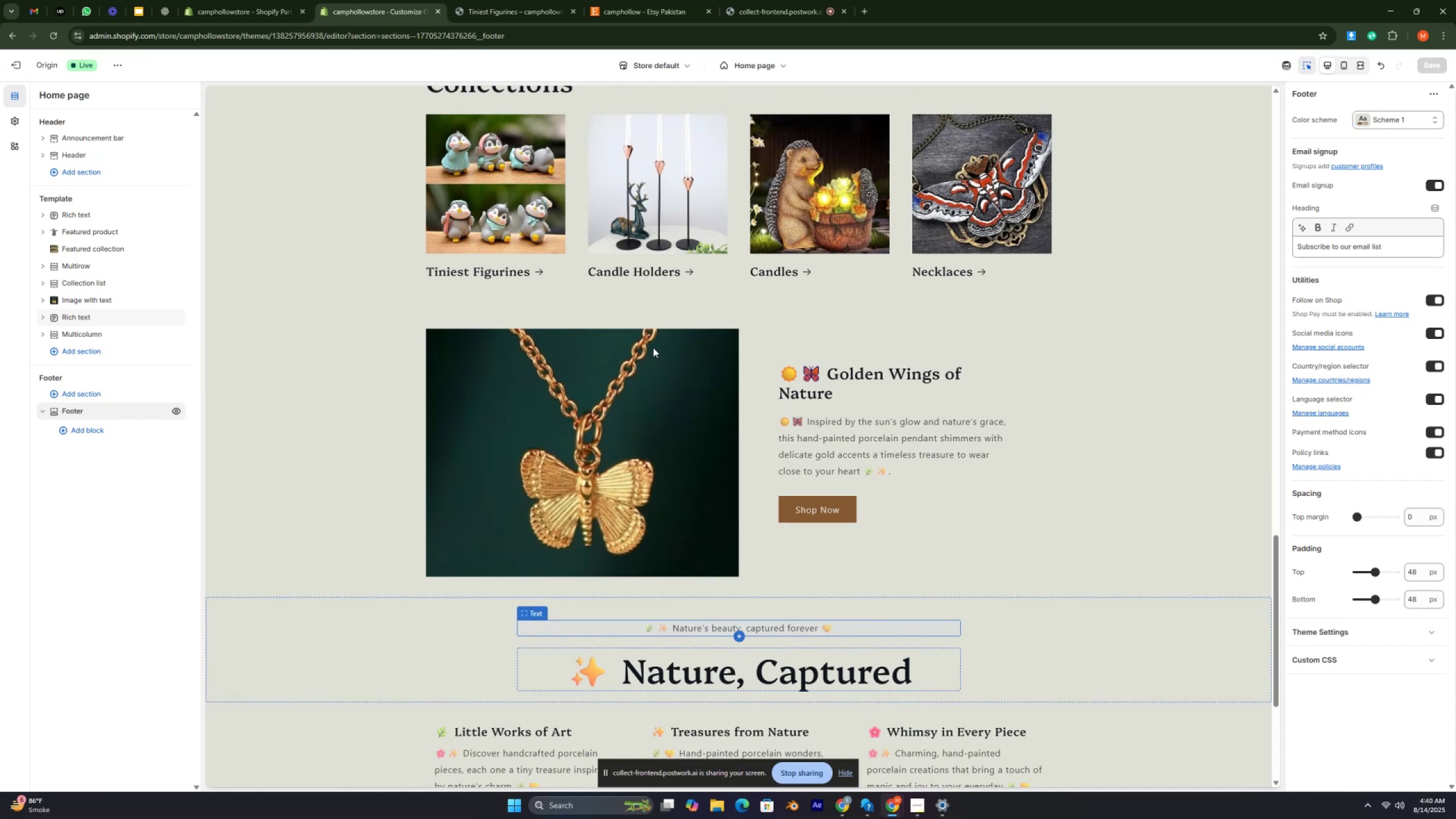 
key(Control+ControlLeft)
 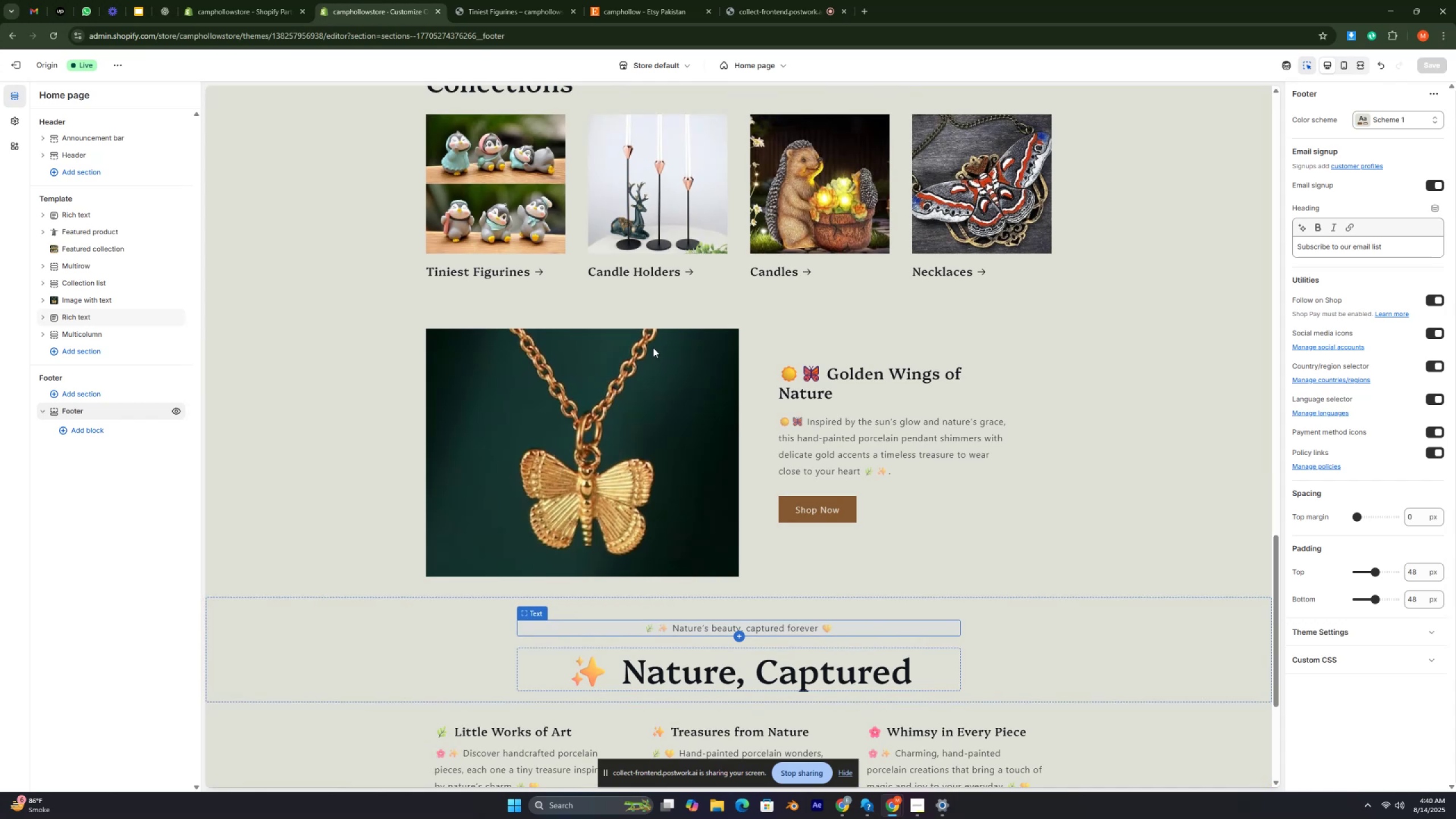 
key(Control+ControlLeft)
 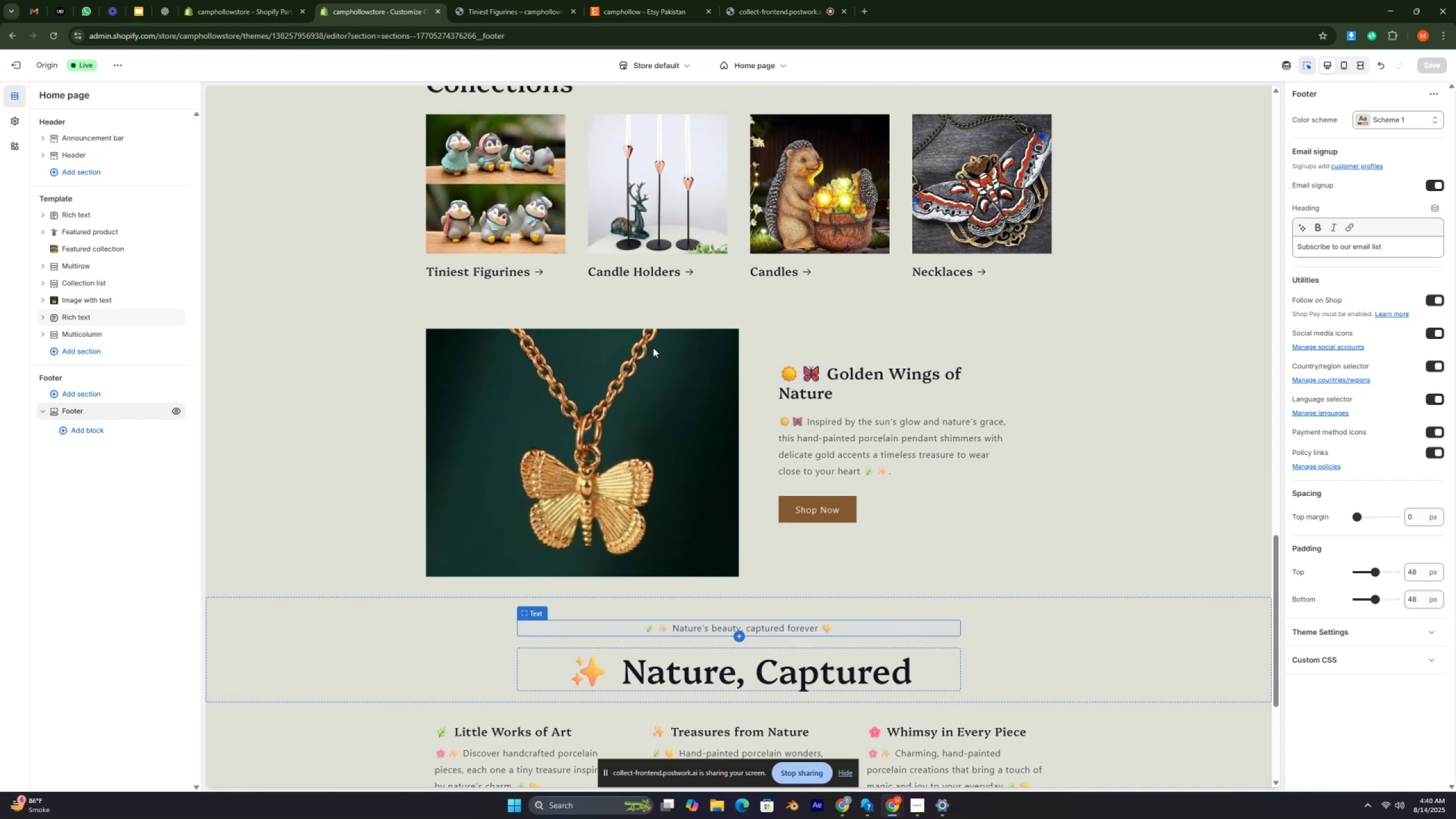 
key(Control+ControlLeft)
 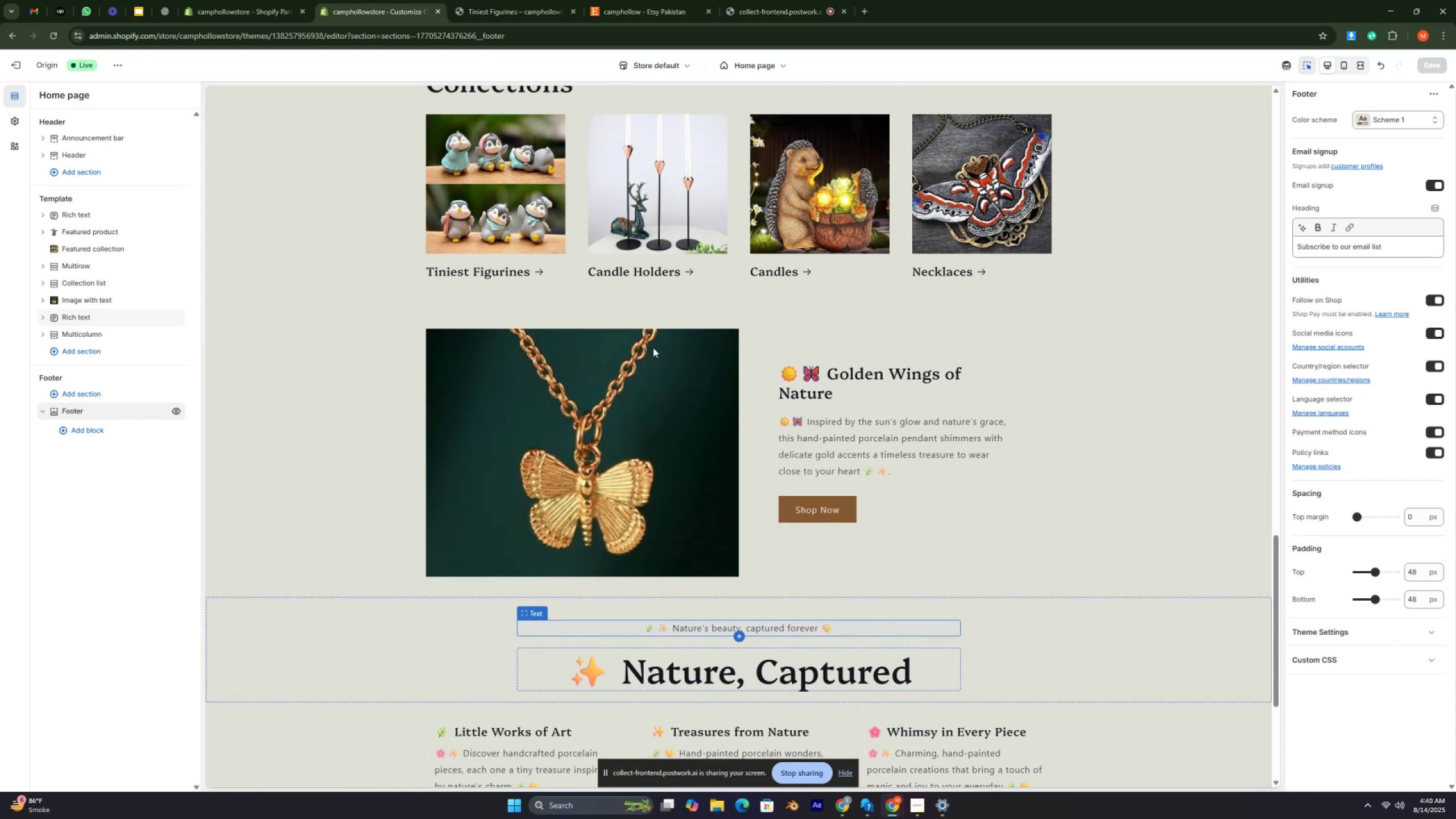 
key(Control+ControlLeft)
 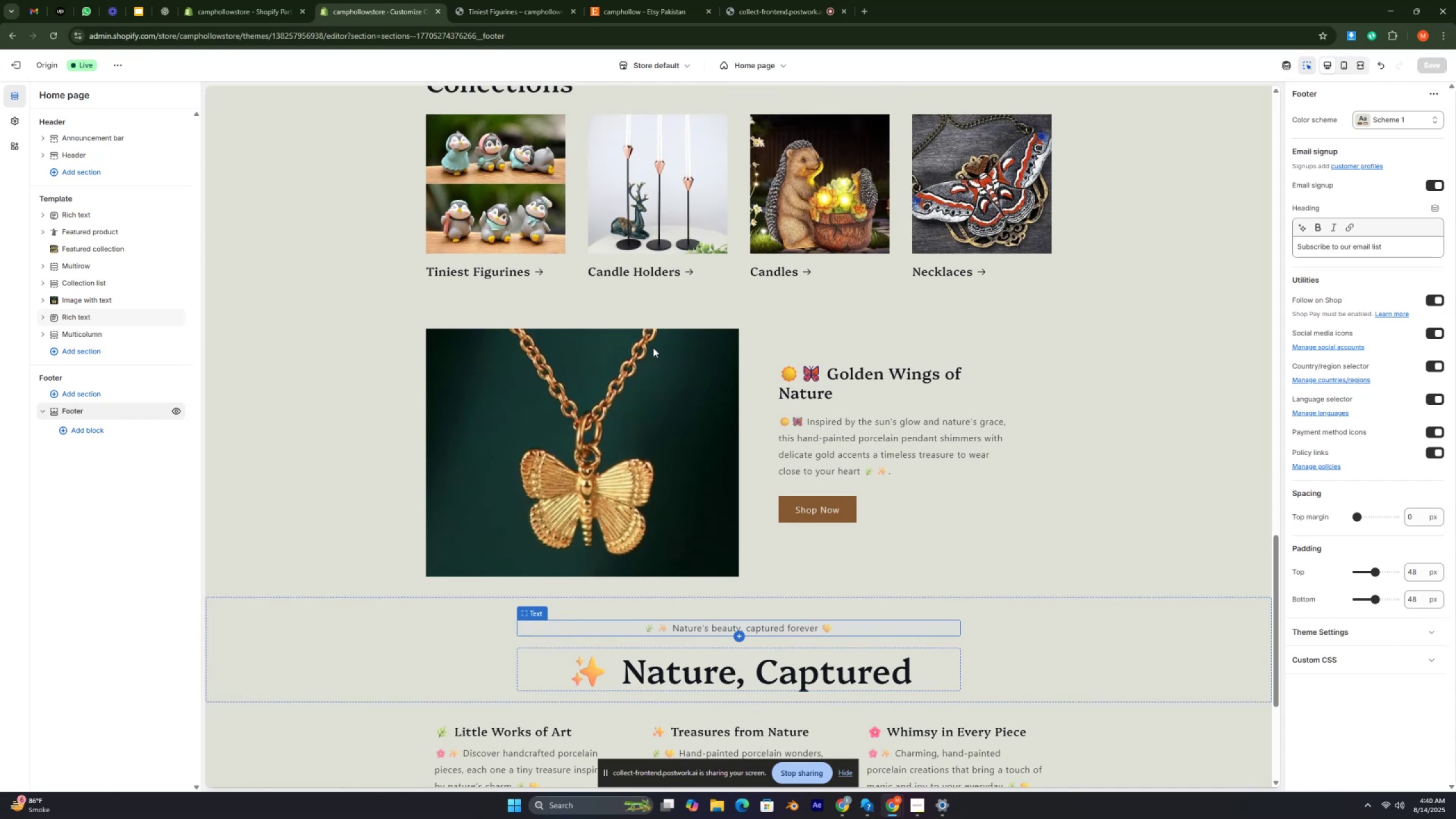 
key(Control+ControlLeft)
 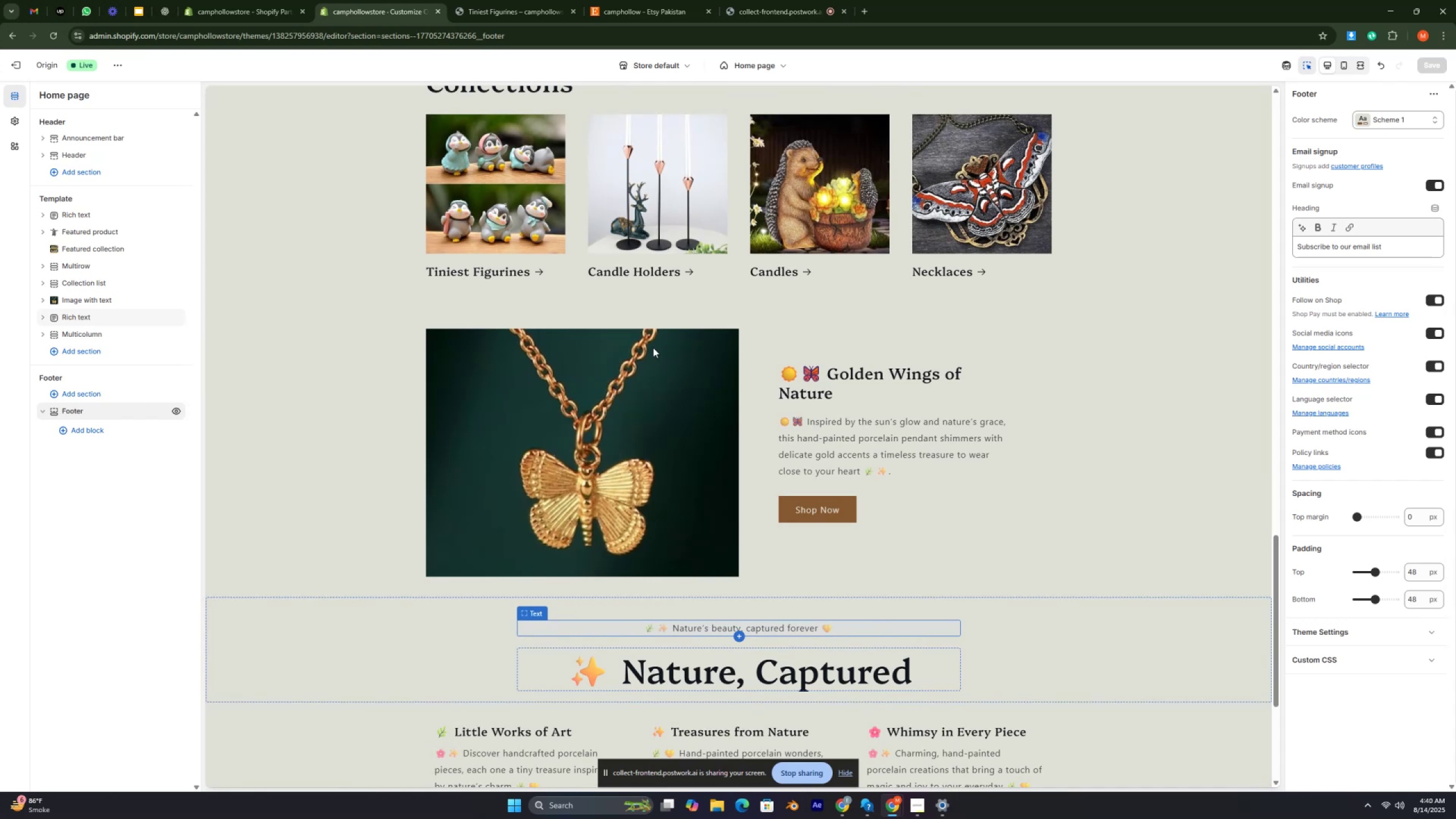 
key(Control+ControlLeft)
 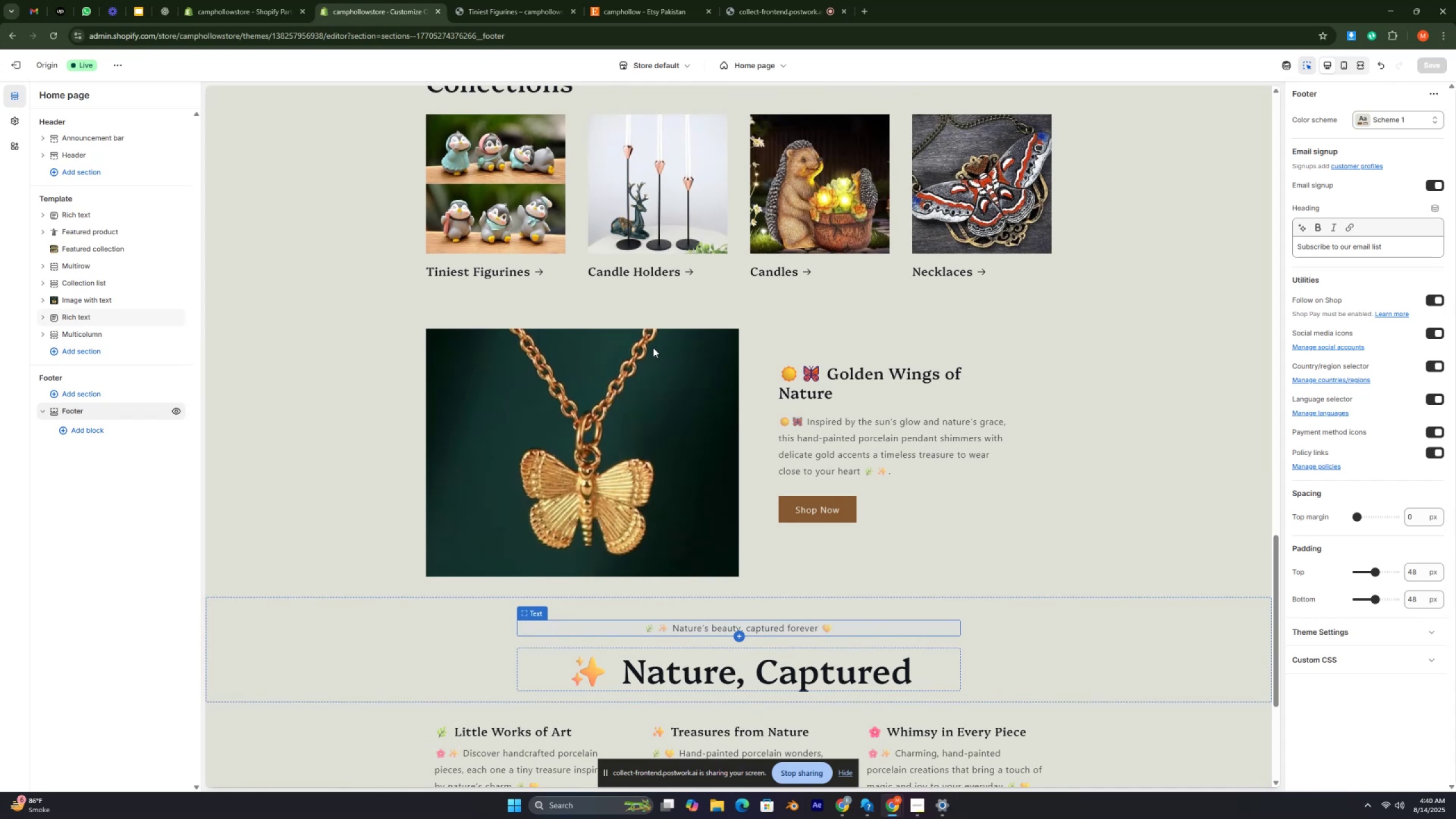 
key(Control+ControlLeft)
 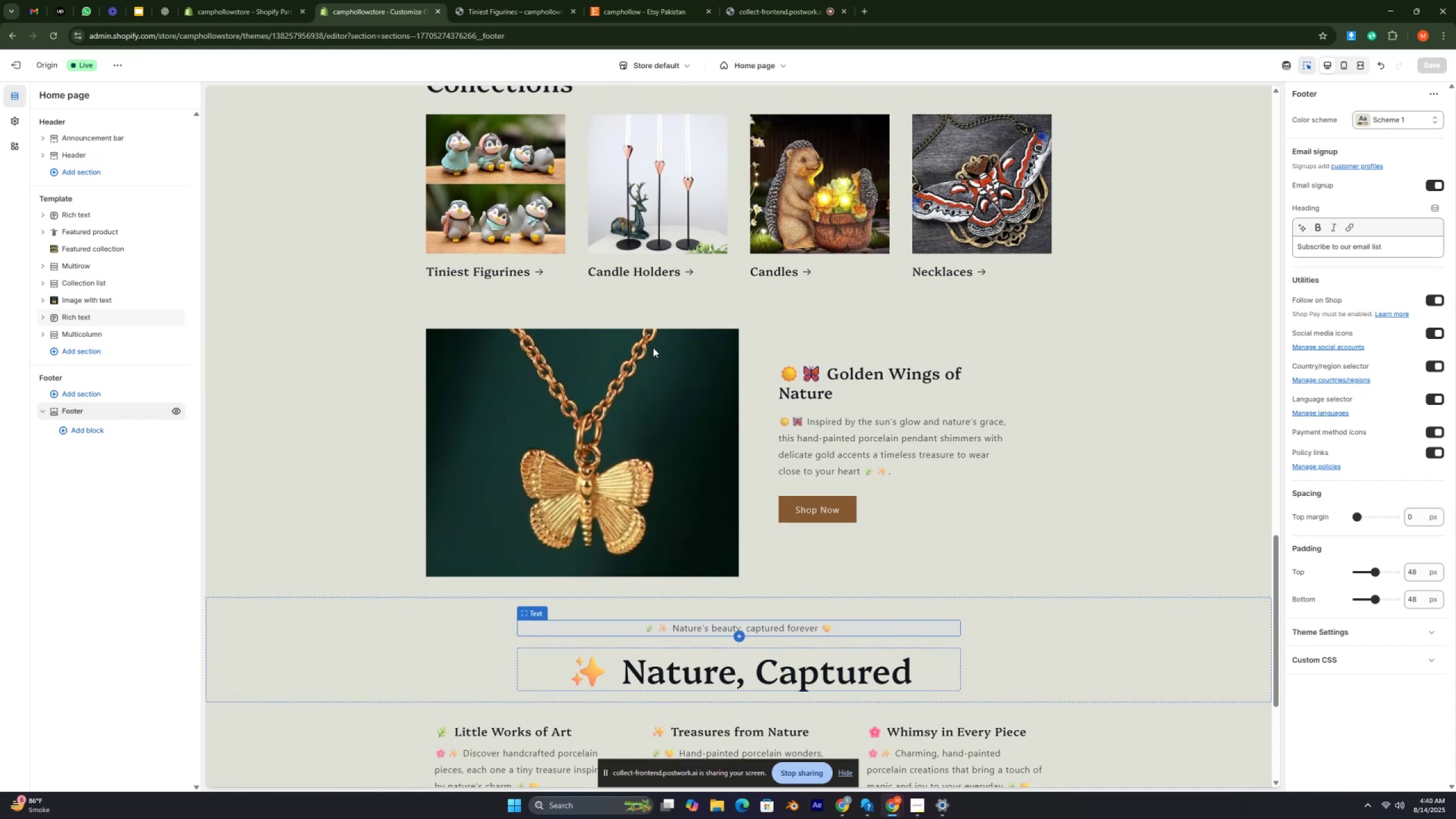 
key(Control+ControlLeft)
 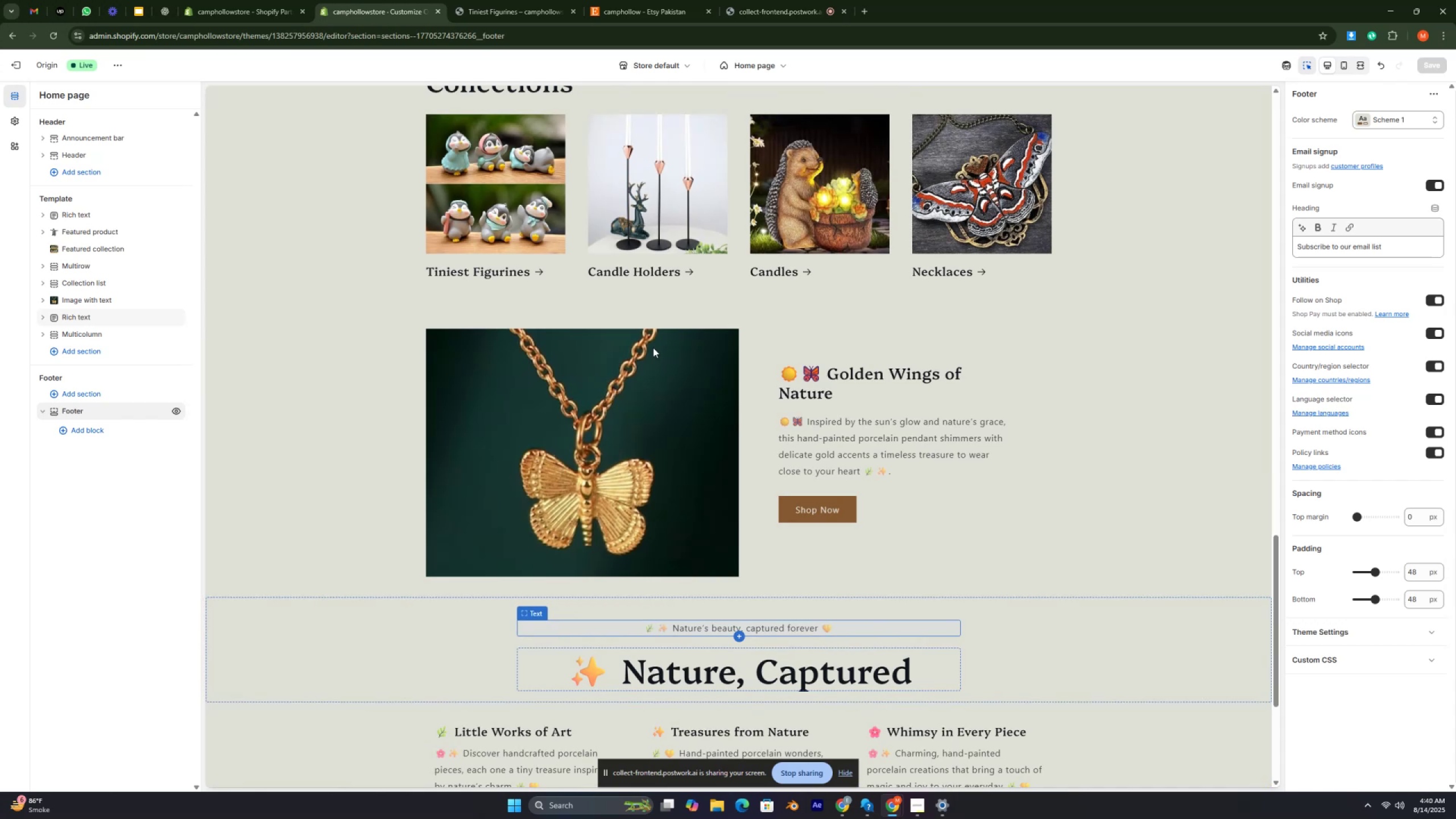 
key(Control+ControlLeft)
 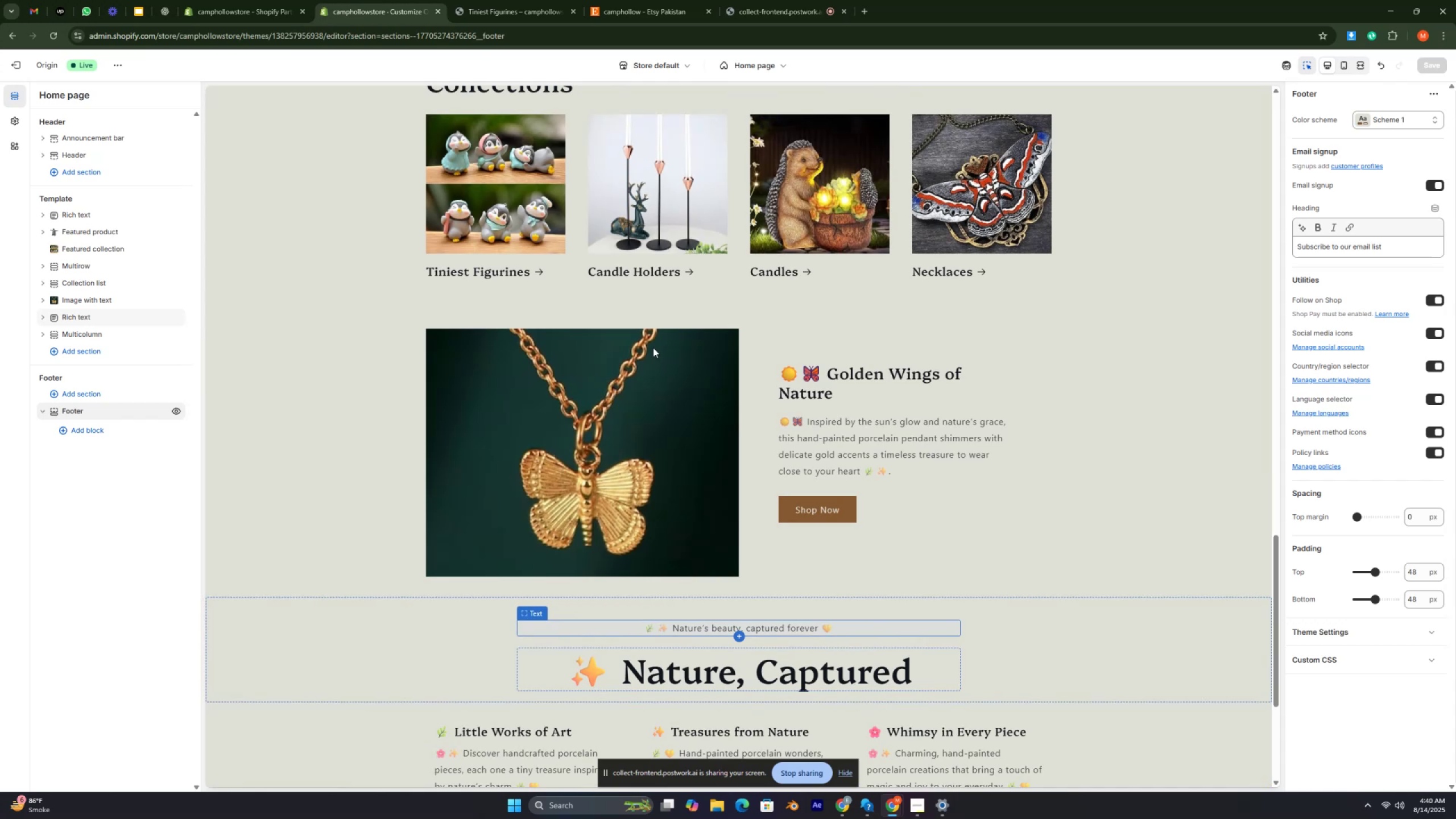 
key(Control+ControlLeft)
 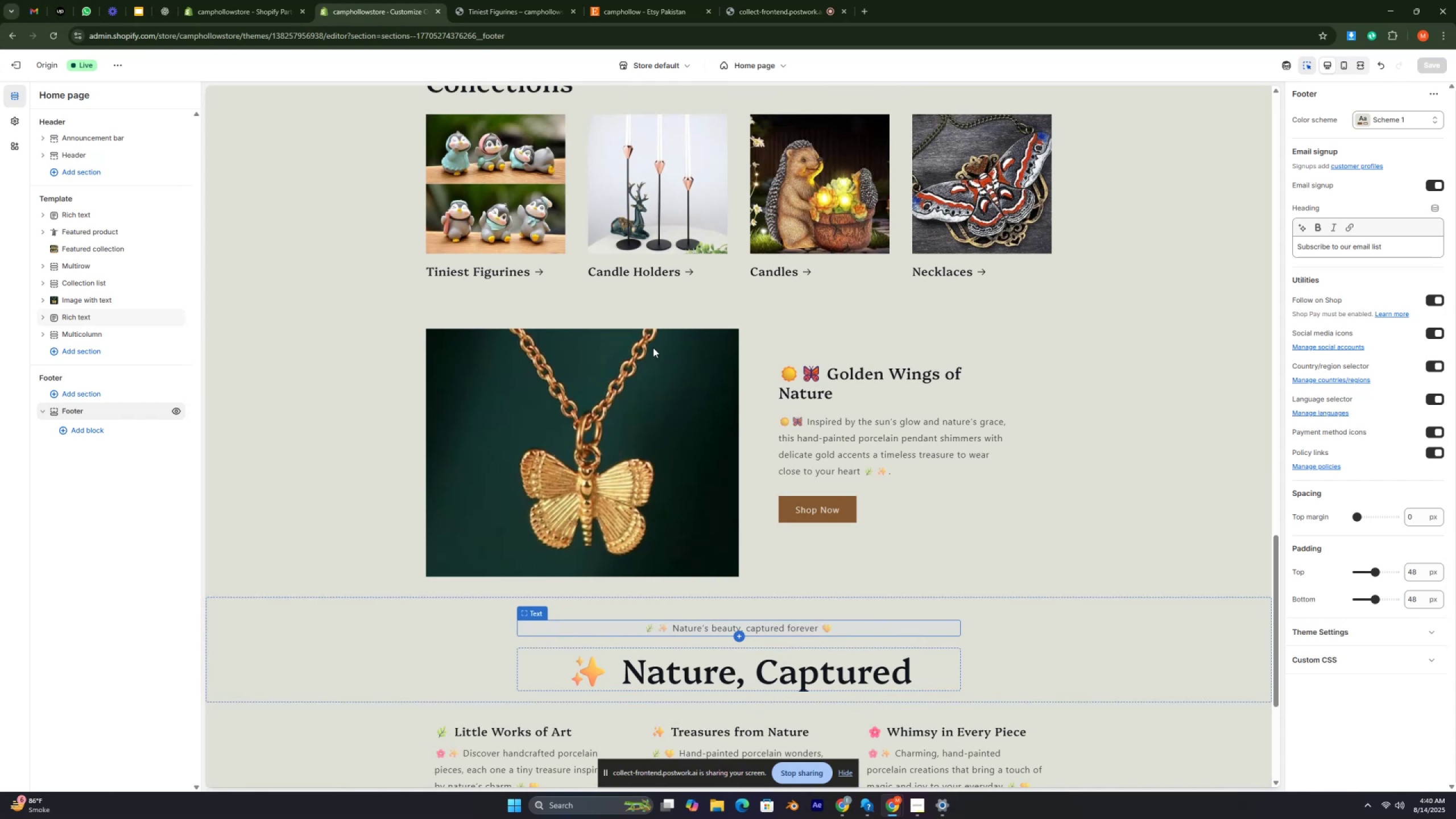 
key(Control+ControlLeft)
 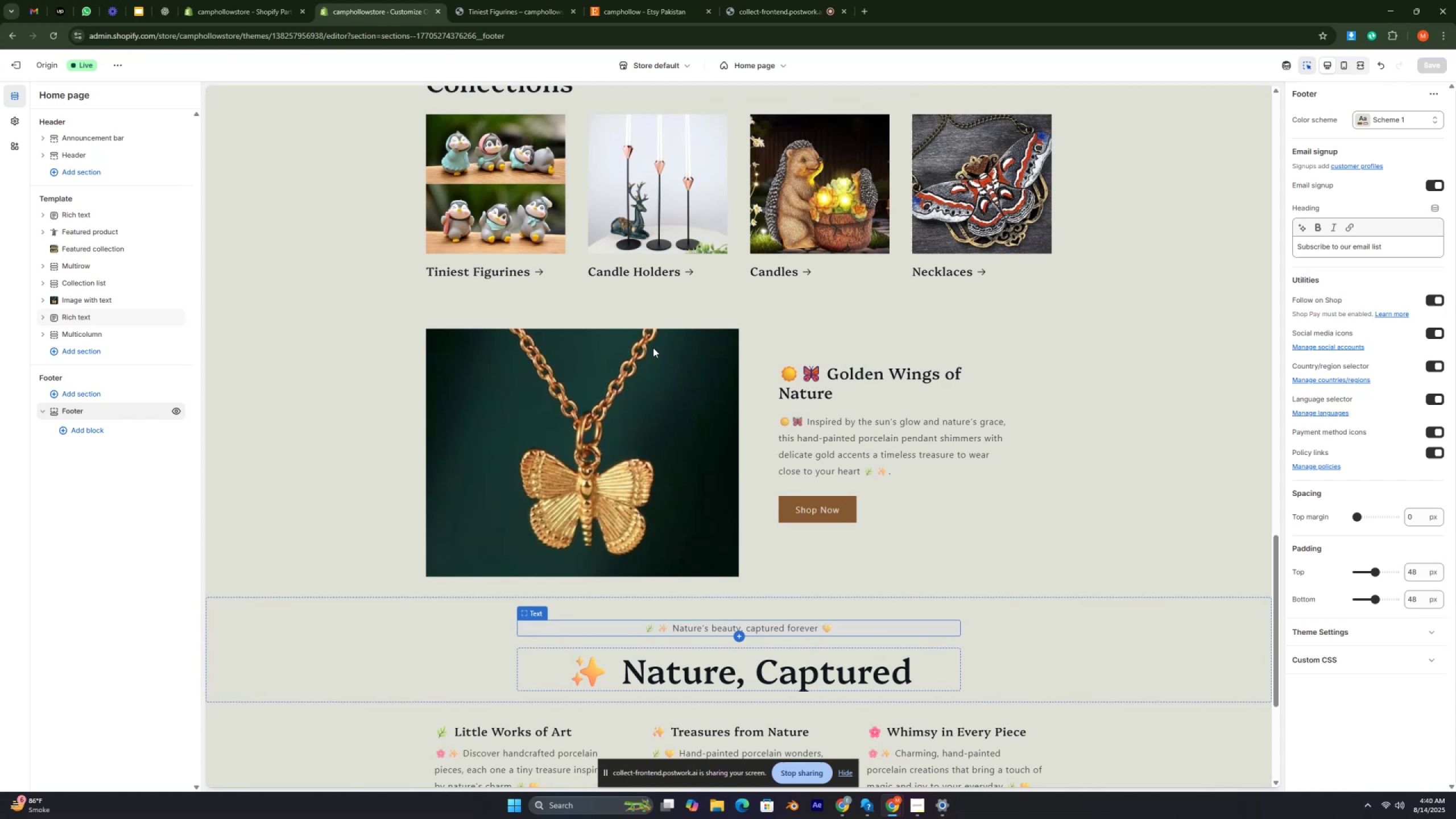 
key(Control+ControlLeft)
 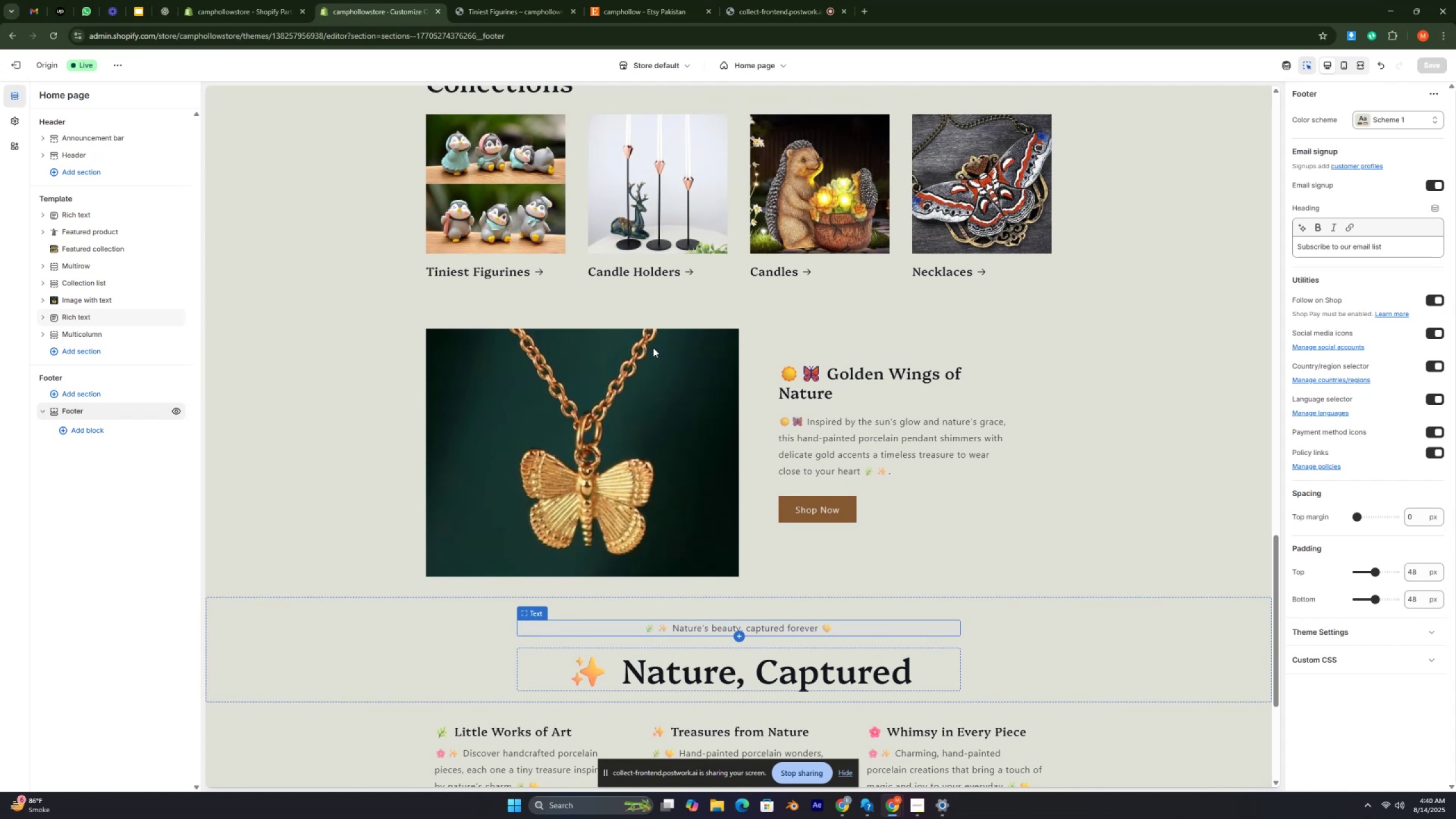 
key(Control+ControlLeft)
 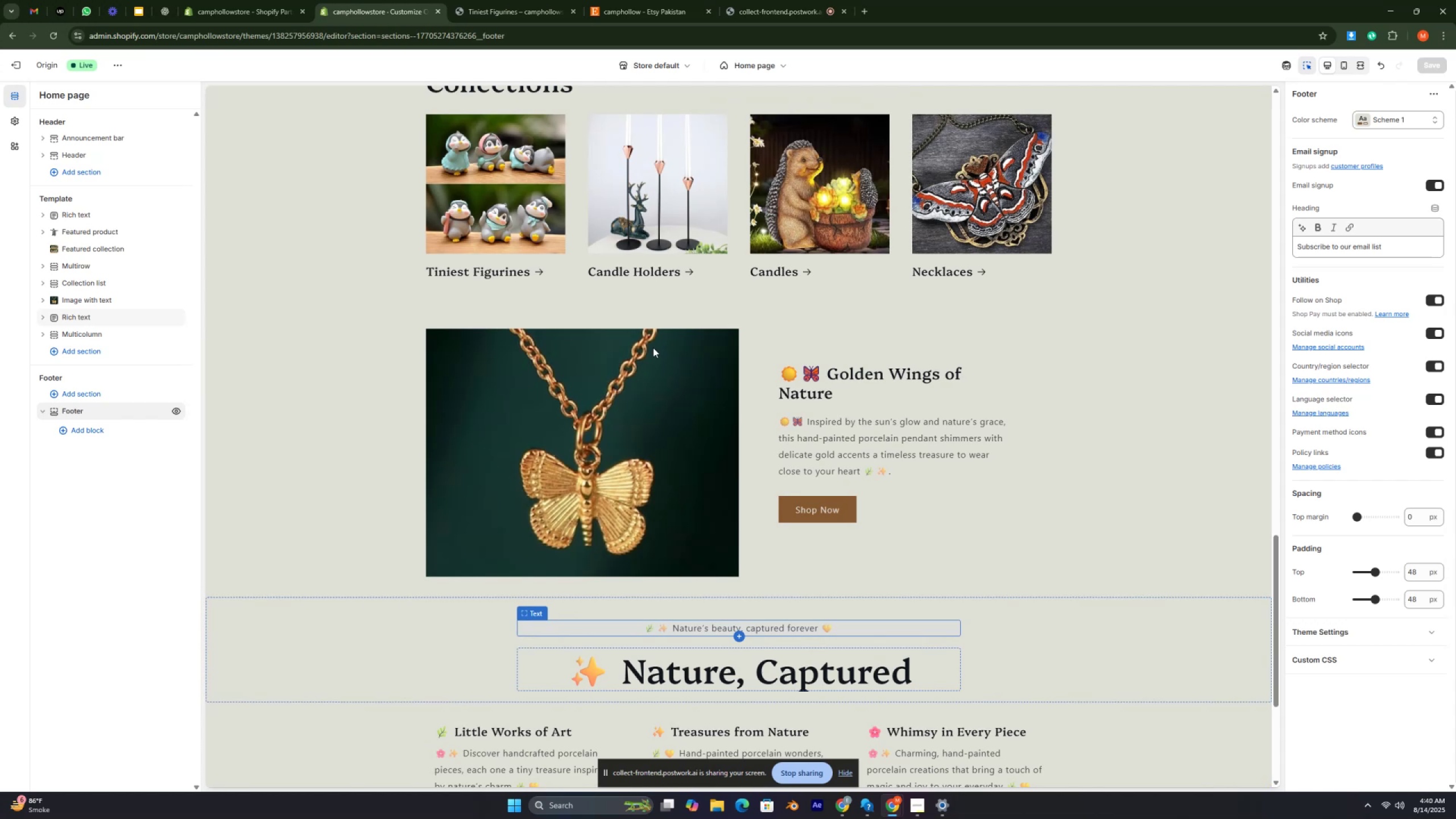 
key(Control+ControlLeft)
 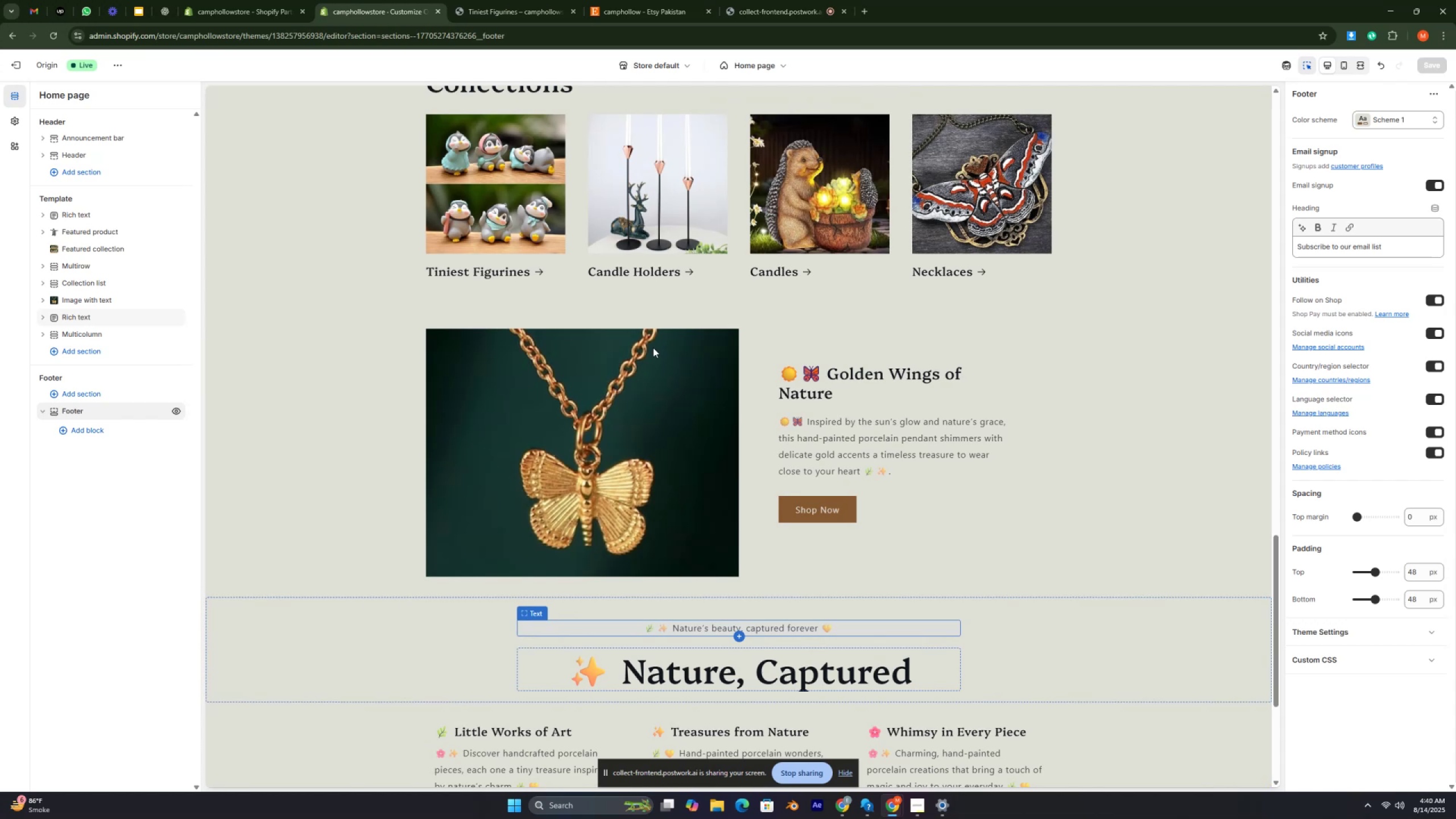 
key(Control+ControlLeft)
 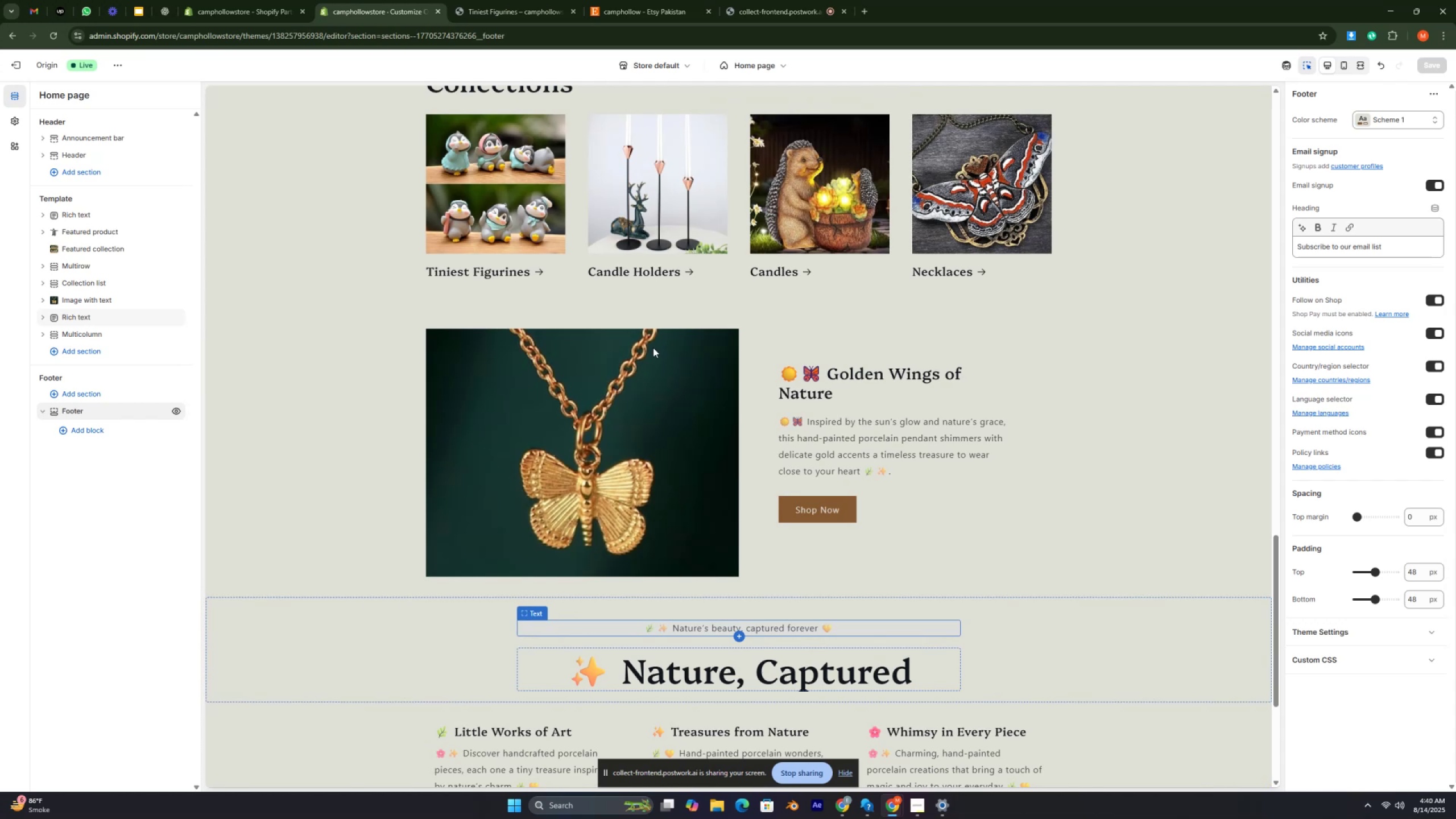 
key(Control+ControlLeft)
 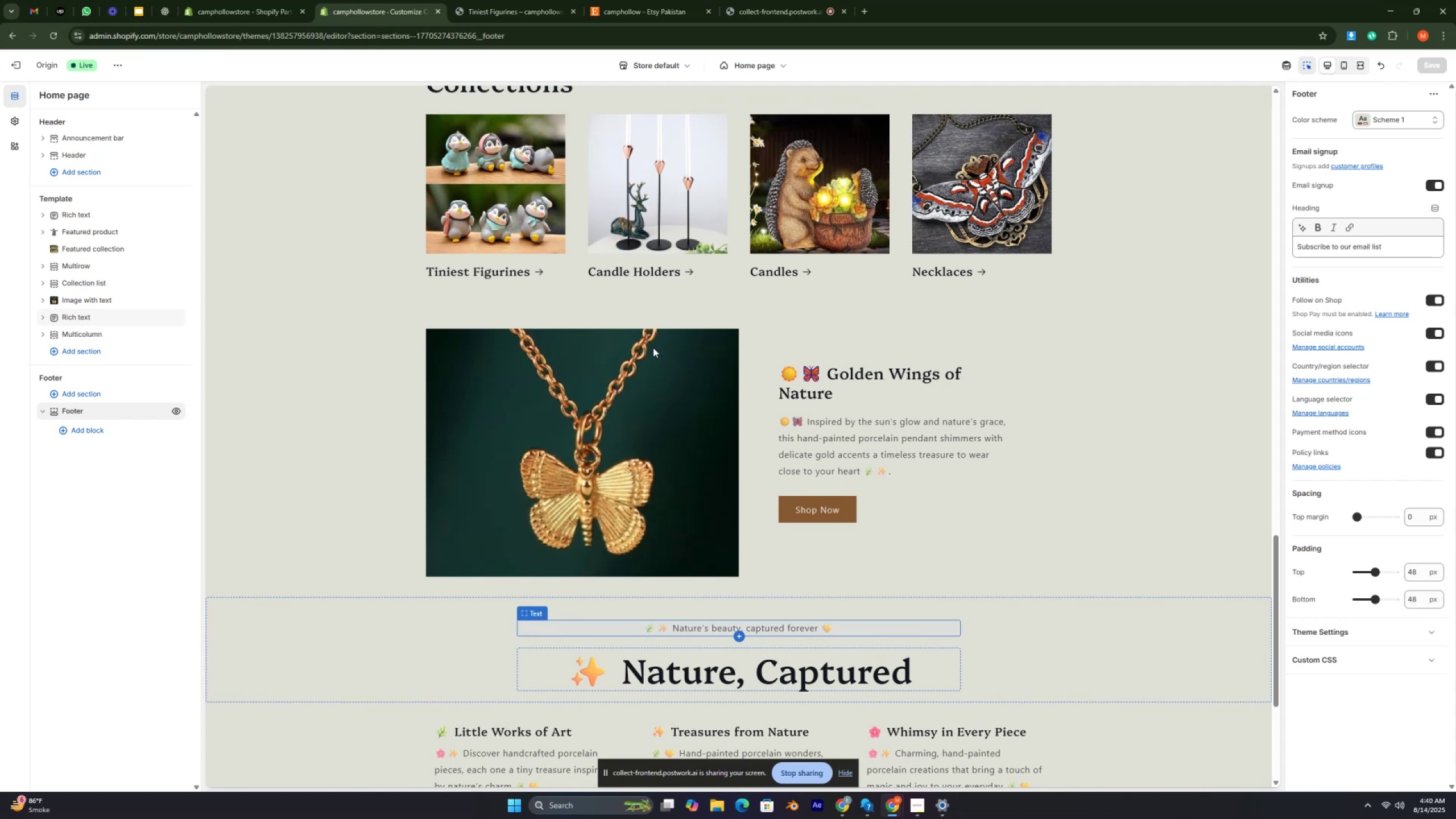 
key(Control+ControlLeft)
 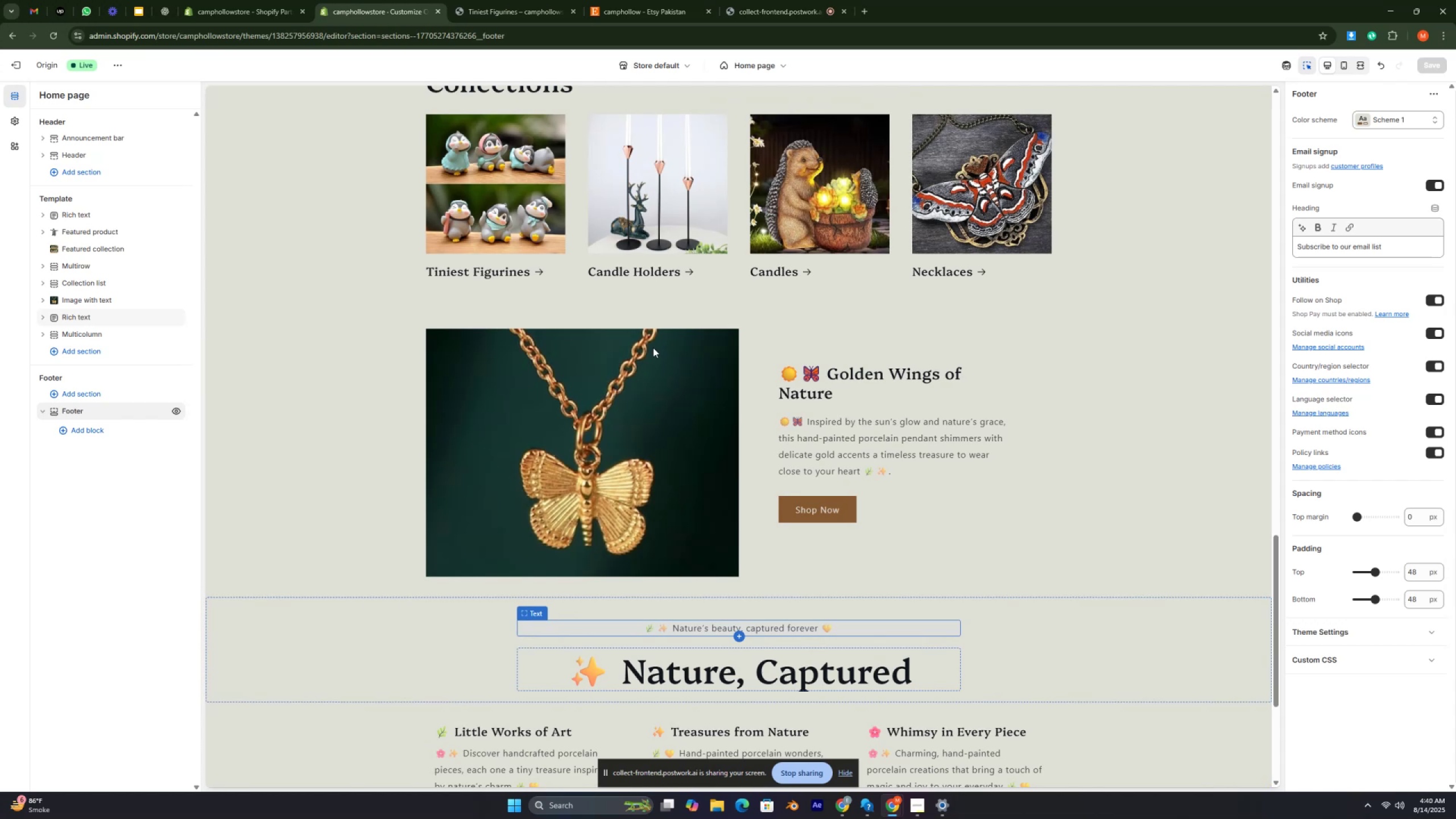 
key(Control+ControlLeft)
 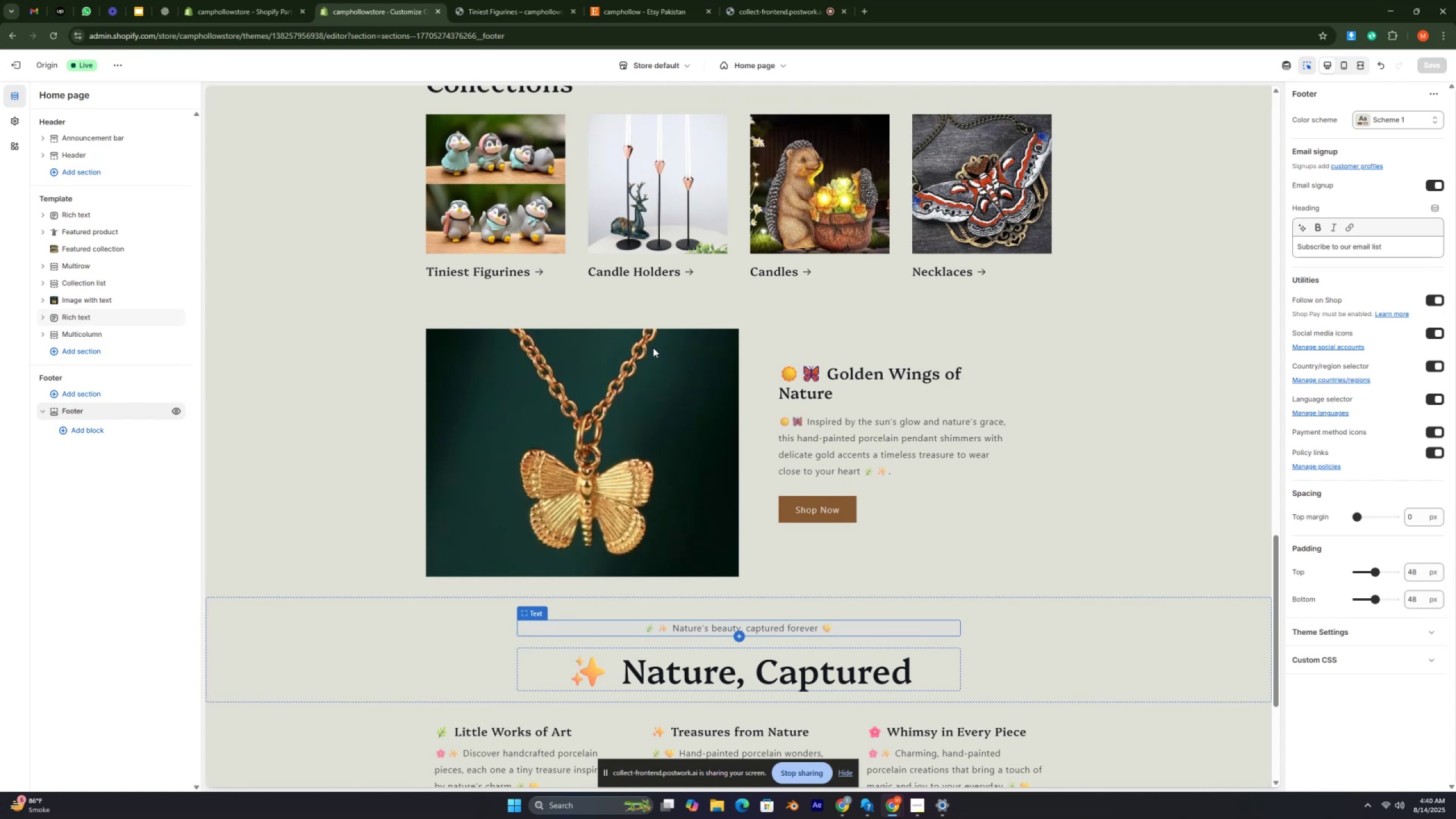 
key(Control+ControlLeft)
 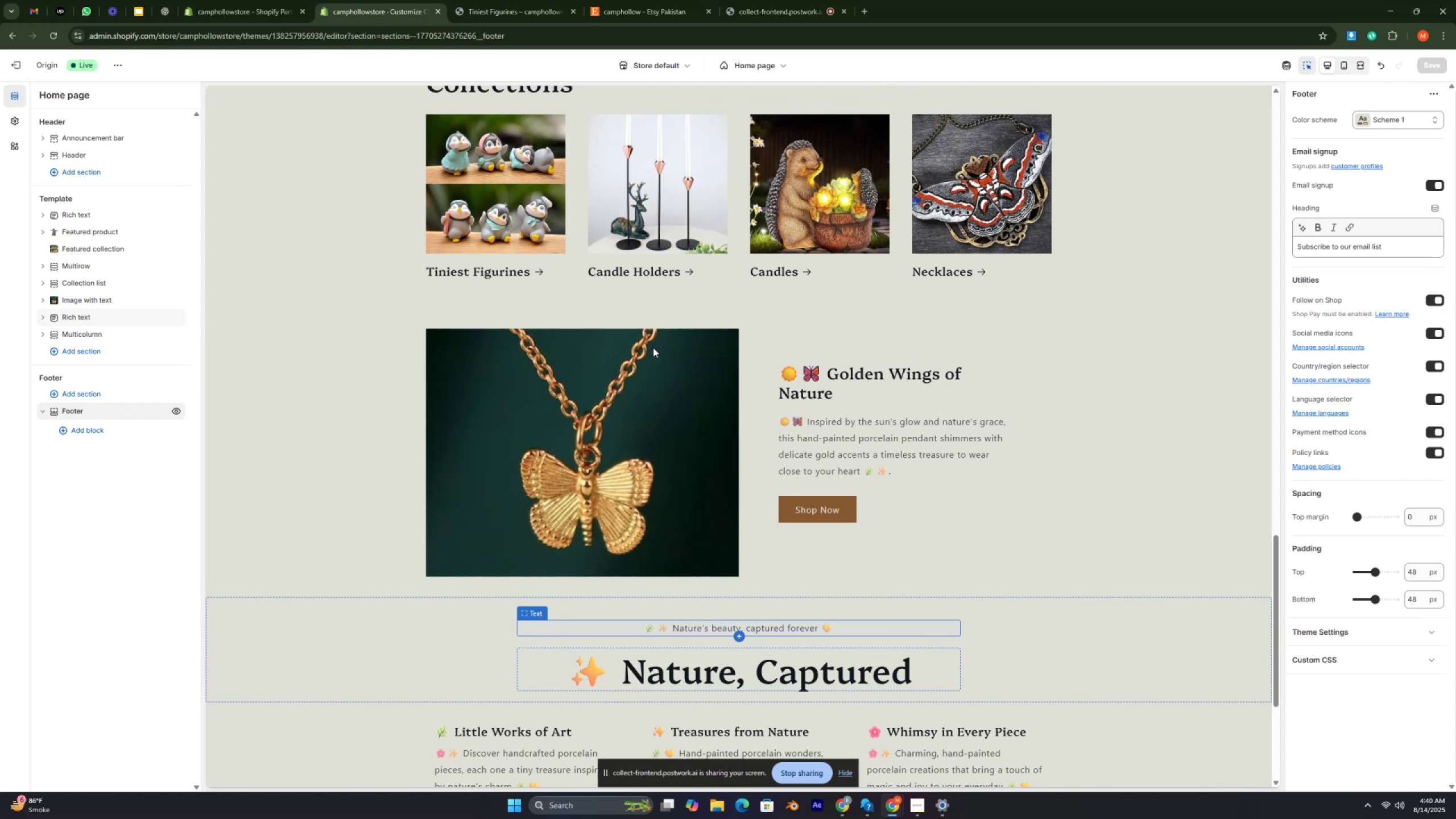 
key(Control+ControlLeft)
 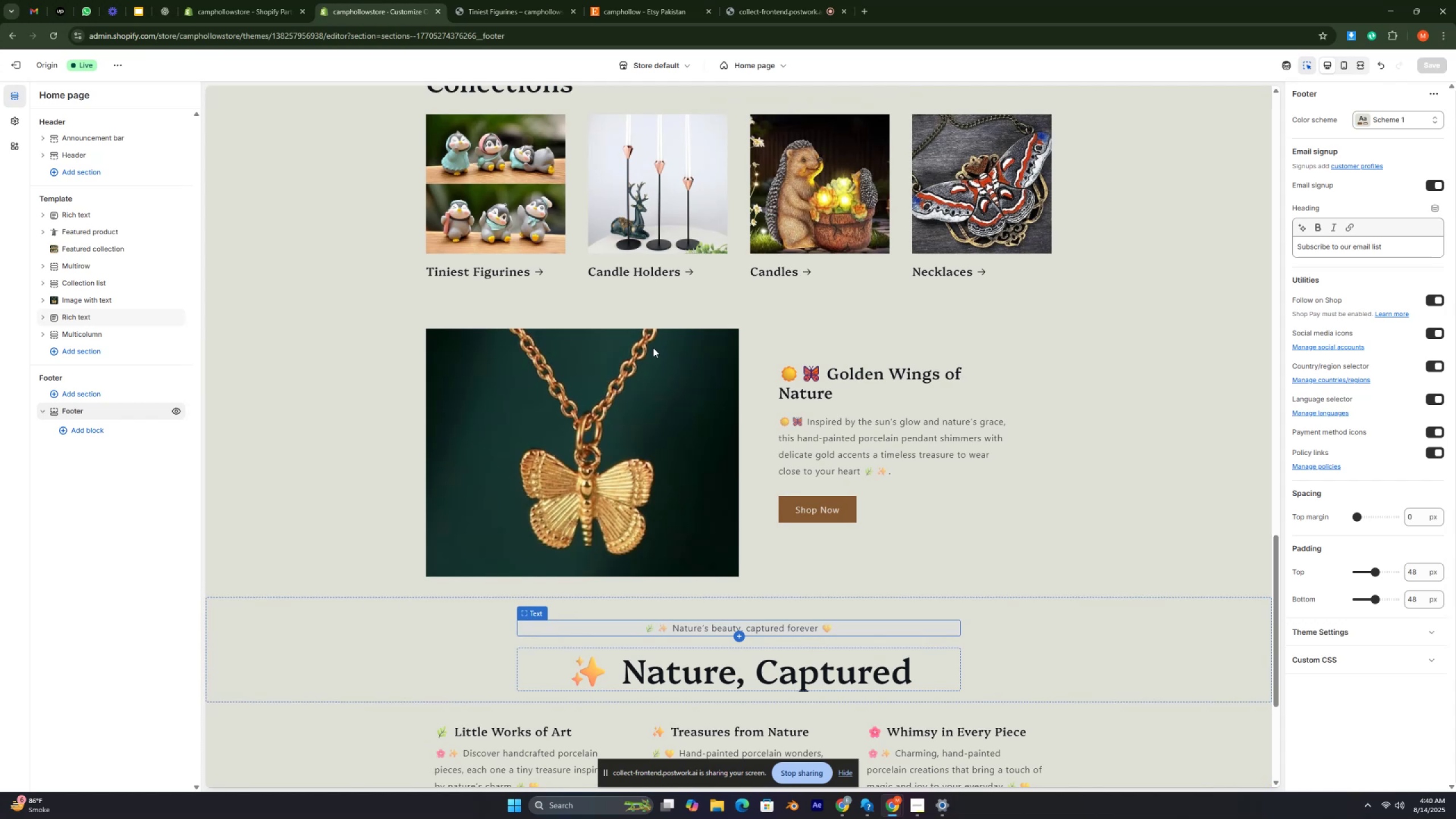 
scroll: coordinate [653, 348], scroll_direction: down, amount: 2.0
 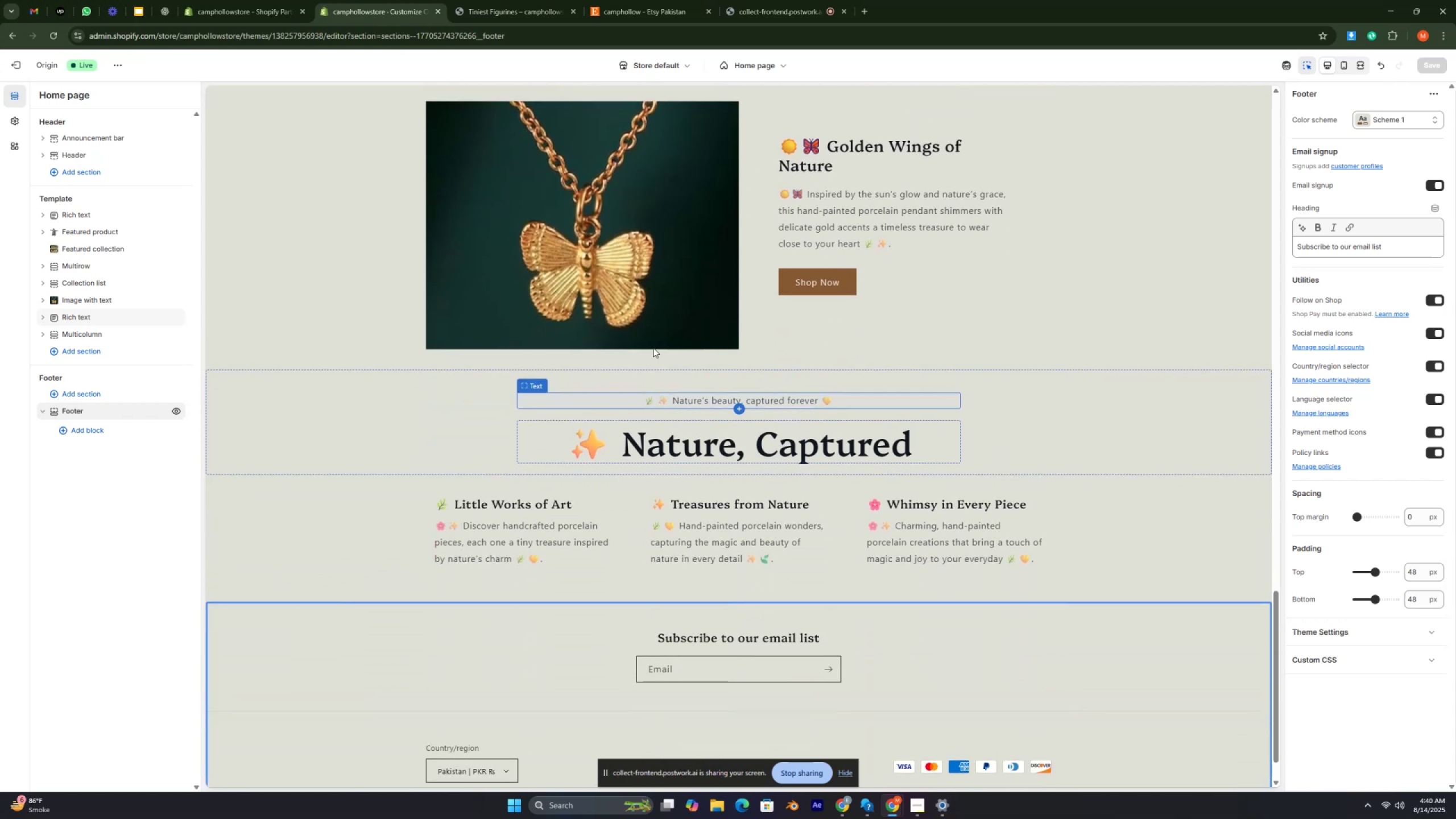 
key(Control+ControlRight)
 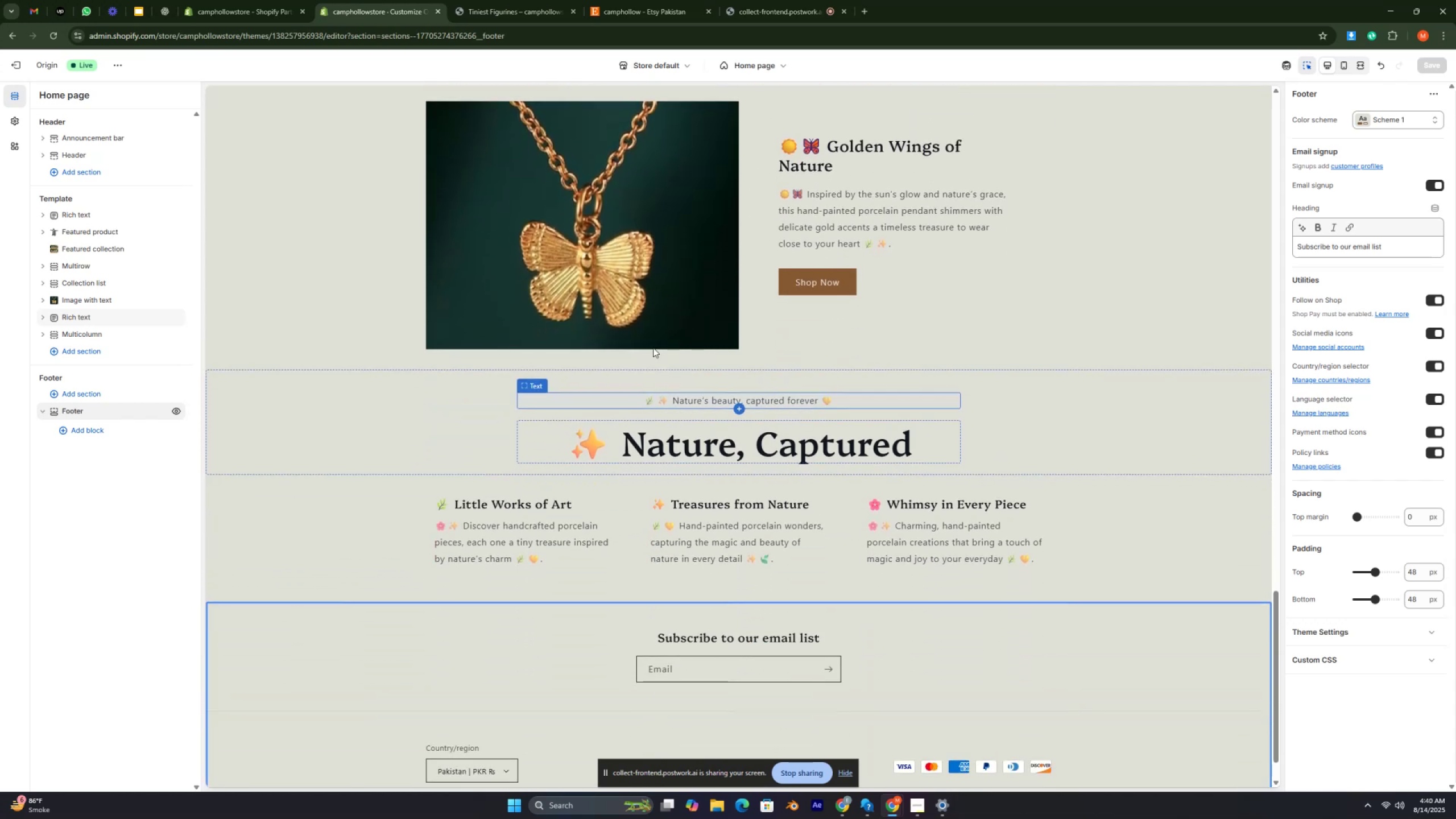 
key(Control+ControlRight)
 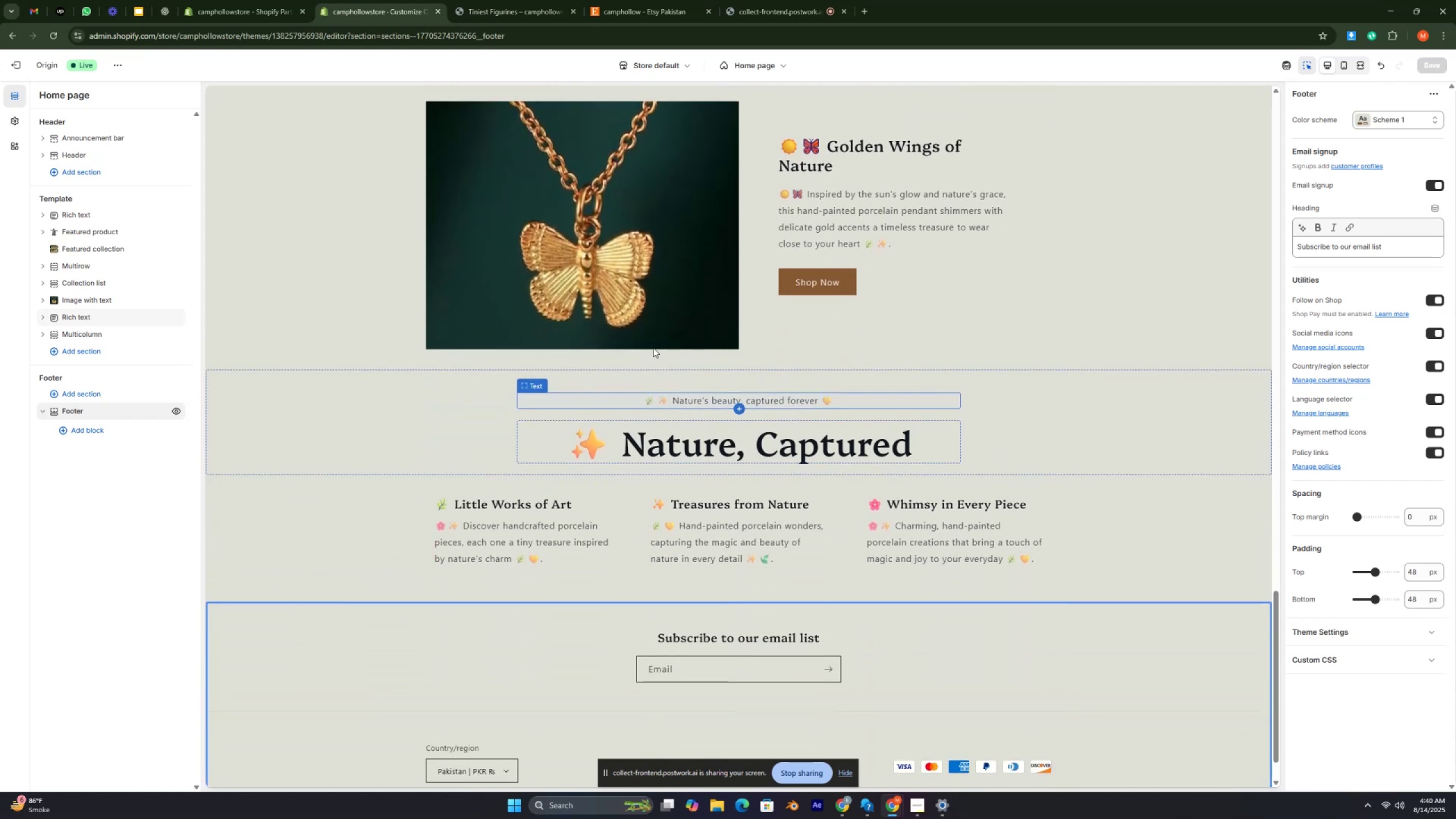 
key(Control+ControlRight)
 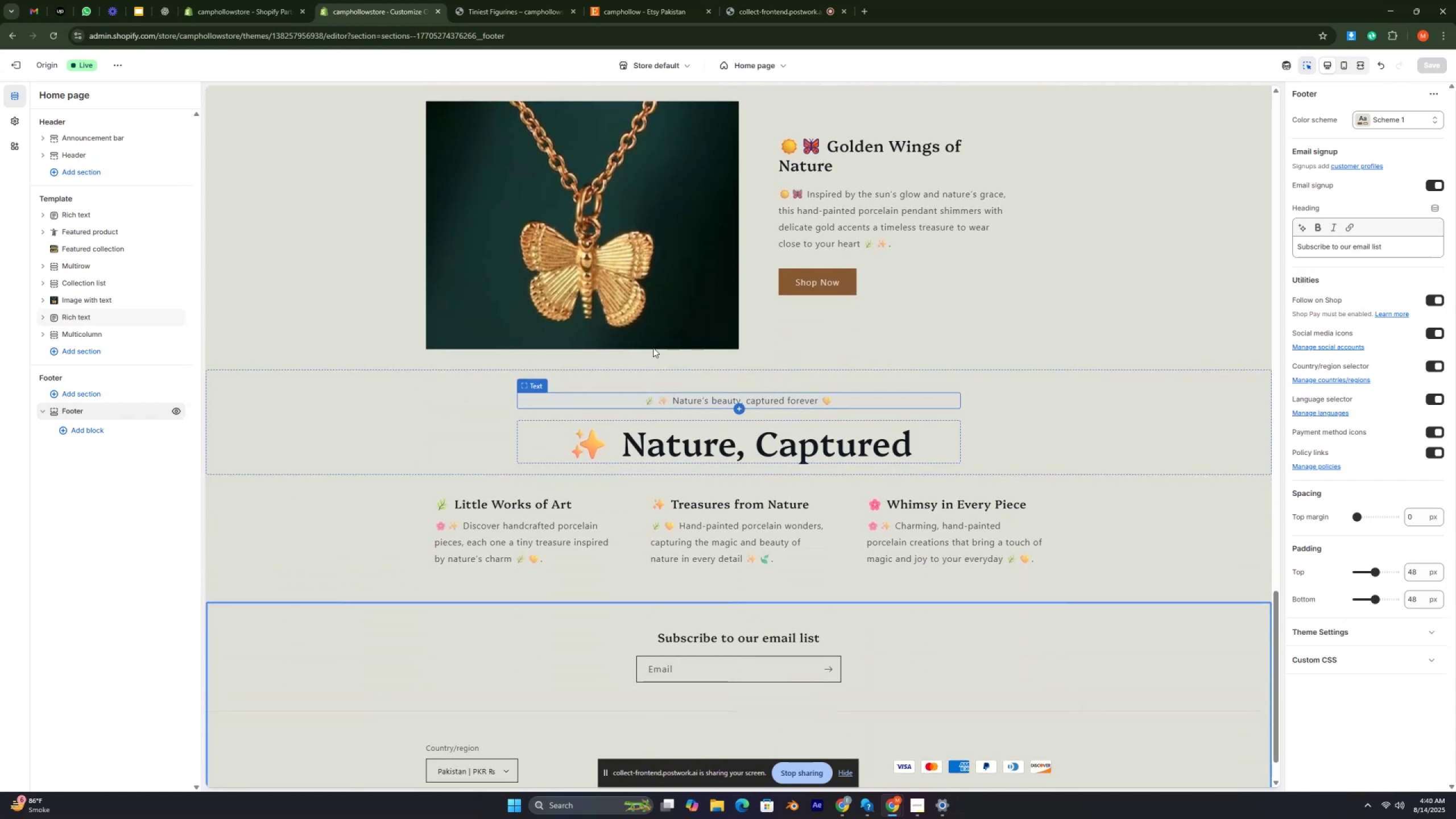 
key(Control+ControlRight)
 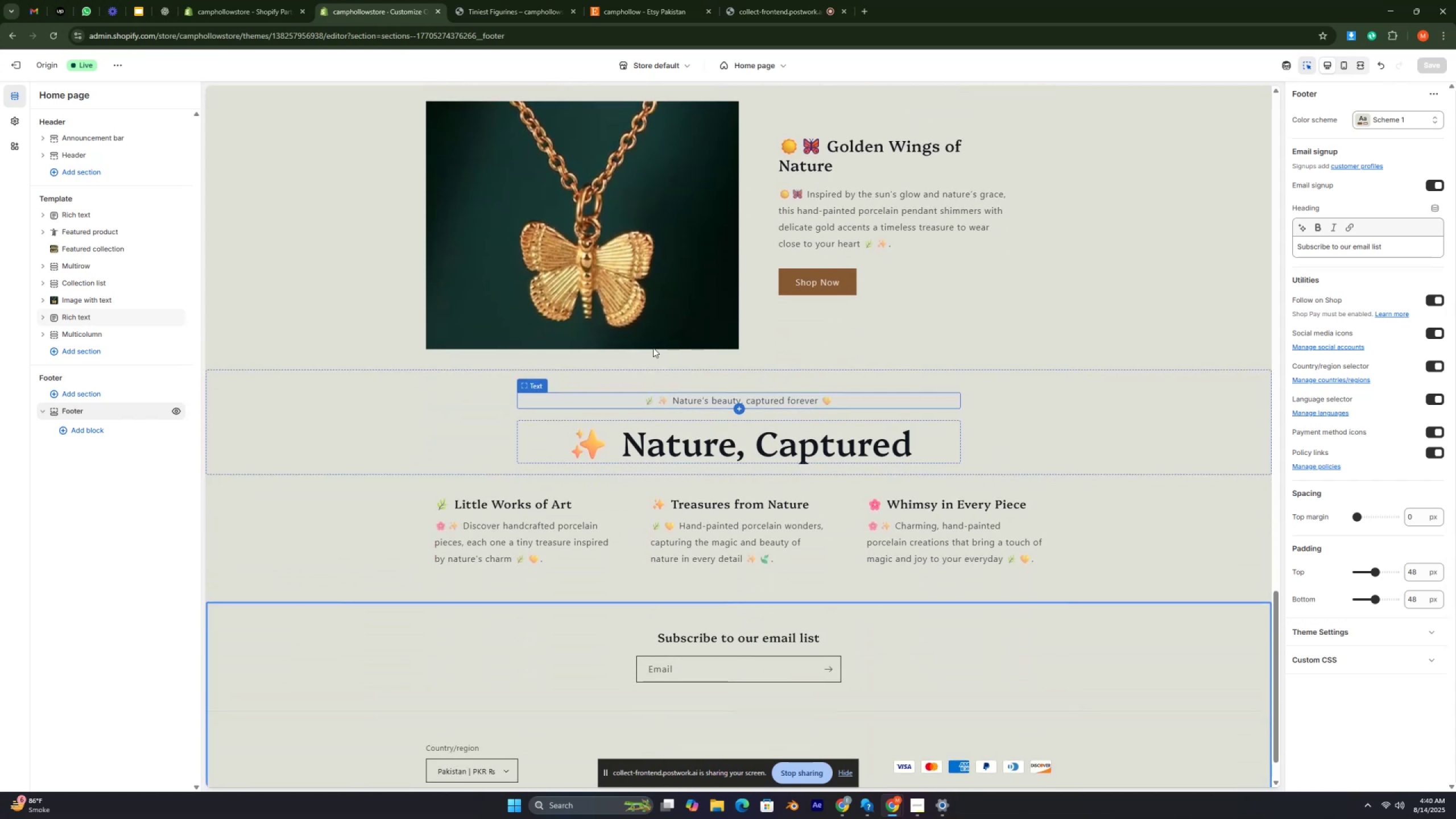 
key(Control+ControlRight)
 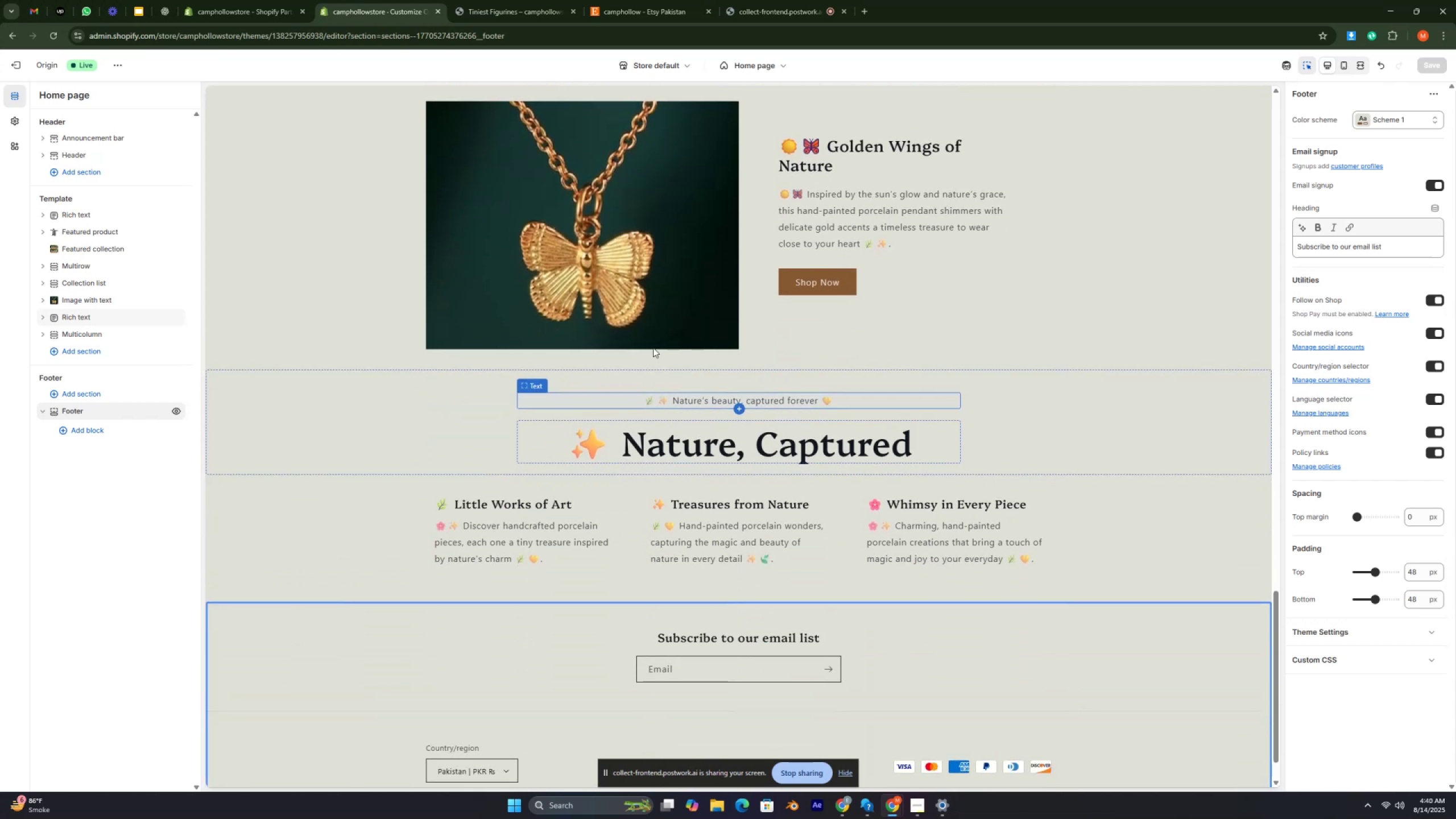 
key(Control+ControlRight)
 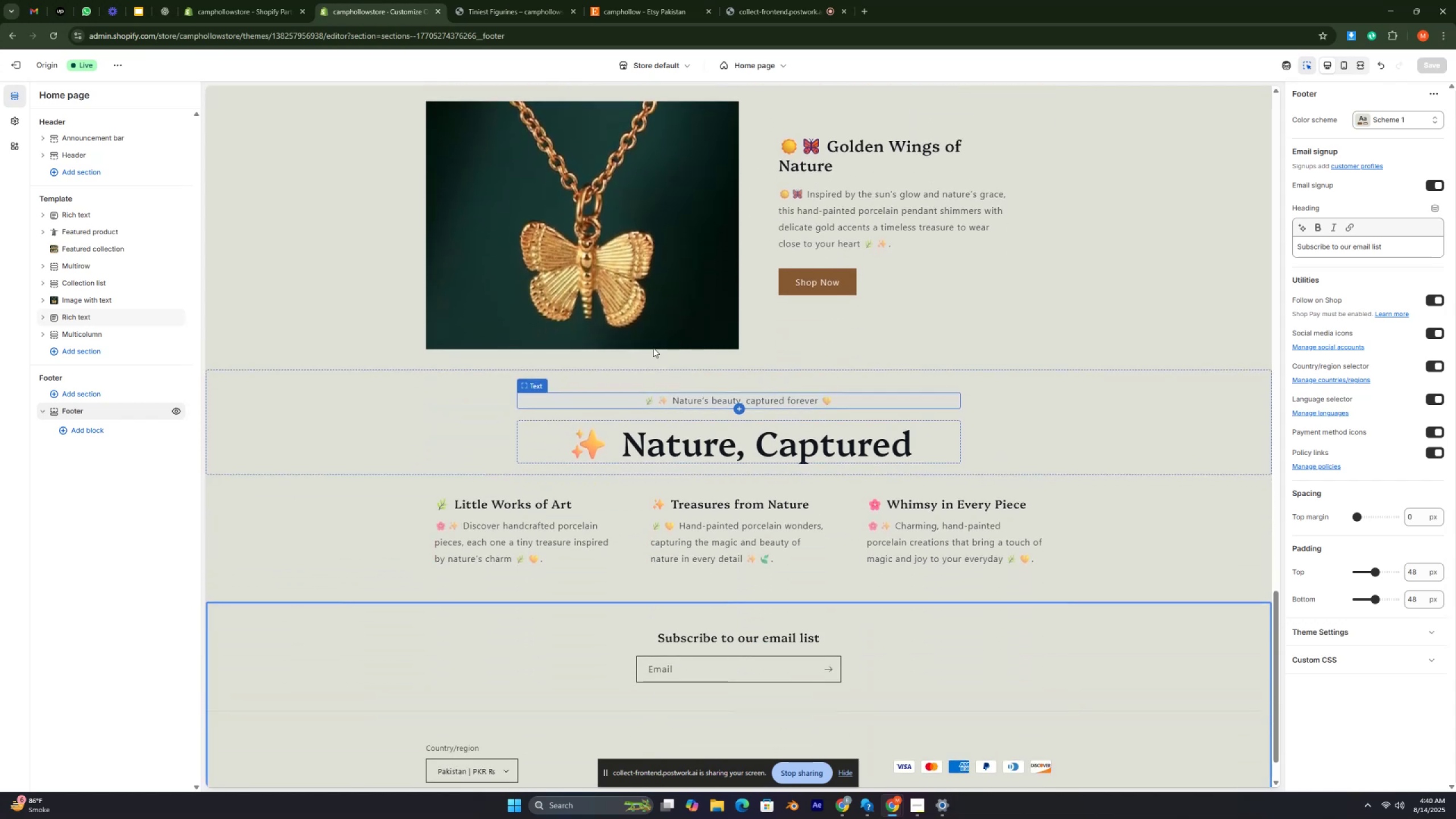 
key(Control+ControlRight)
 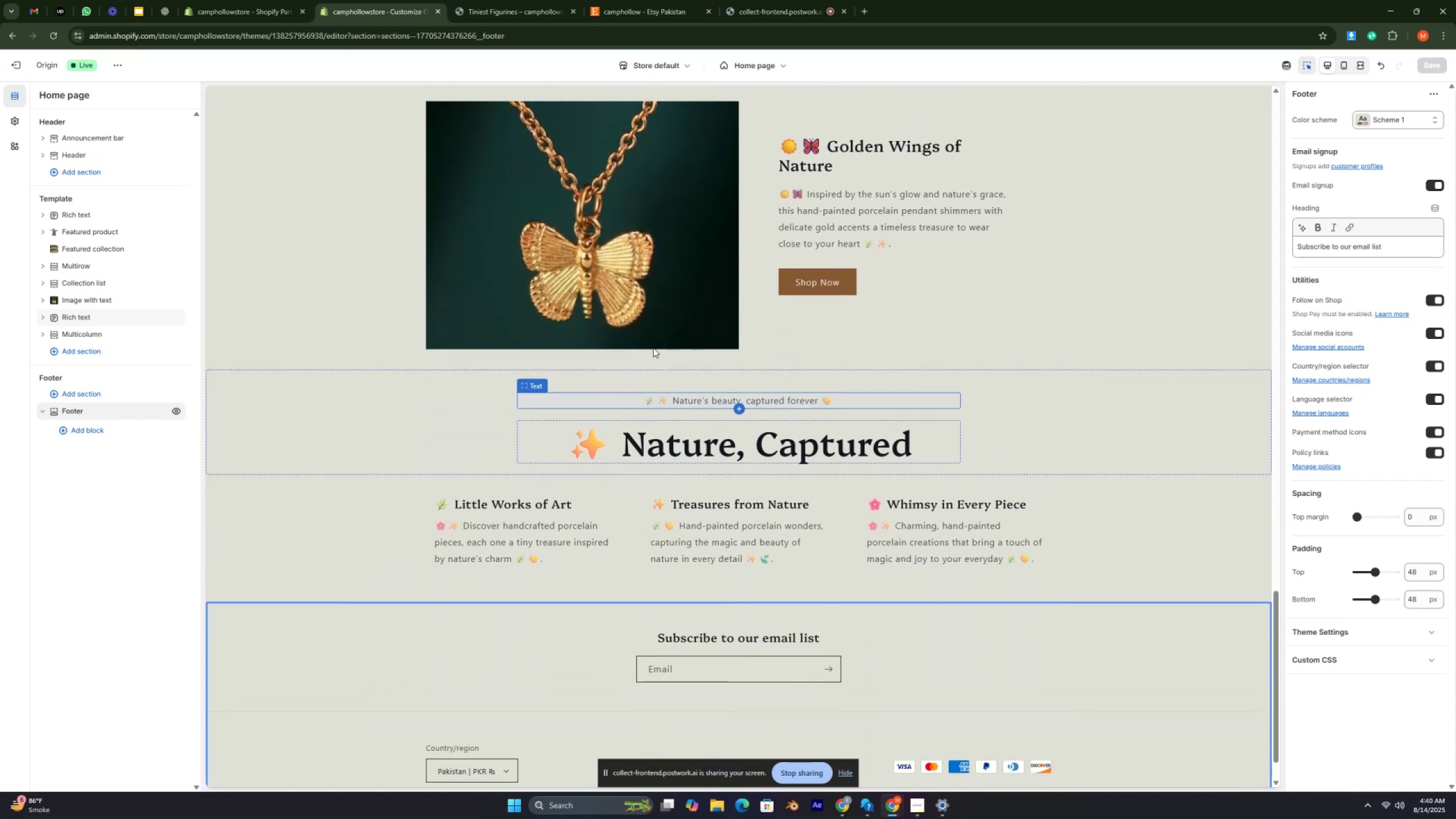 
key(Control+ControlRight)
 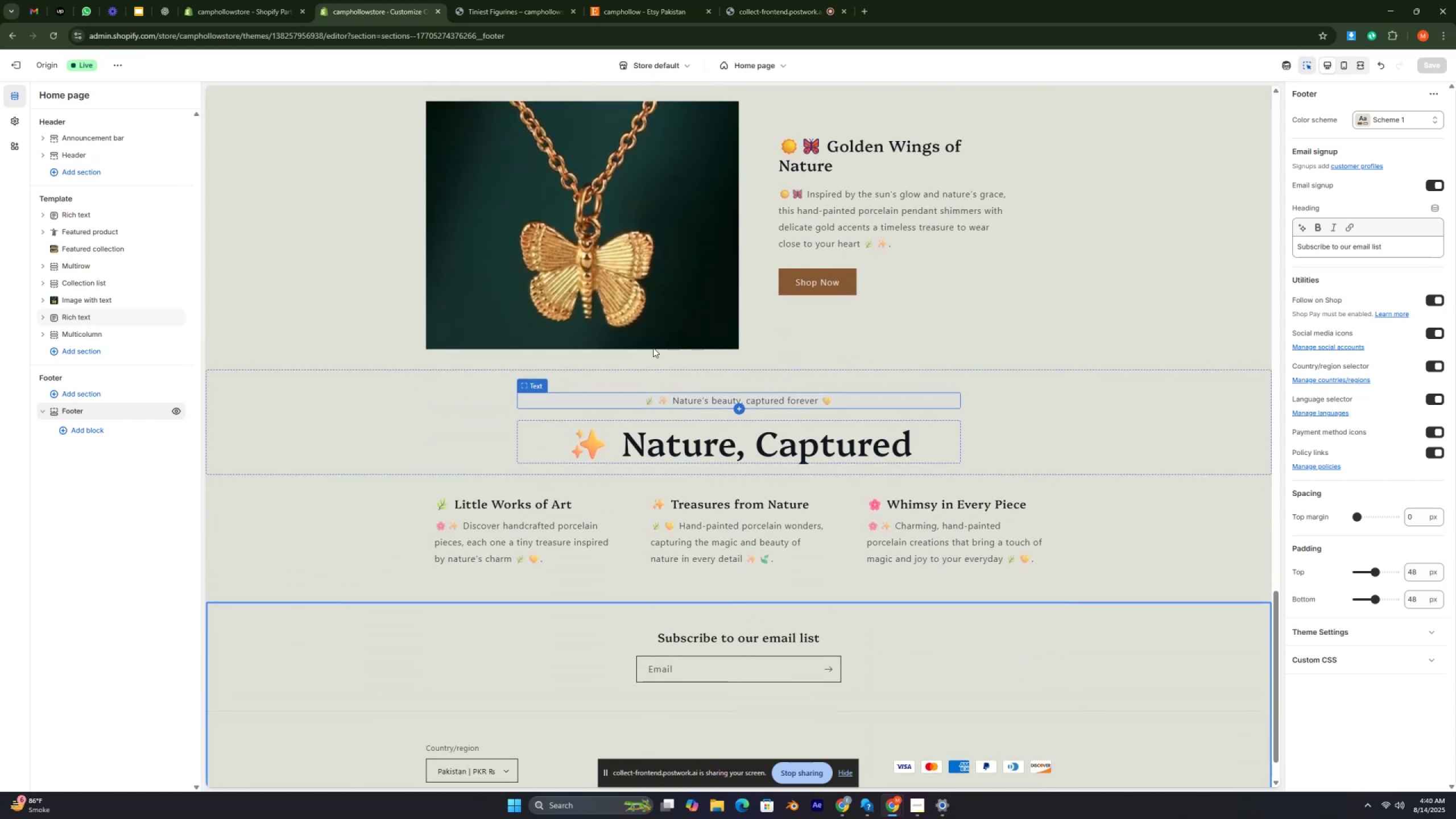 
key(Control+ControlRight)
 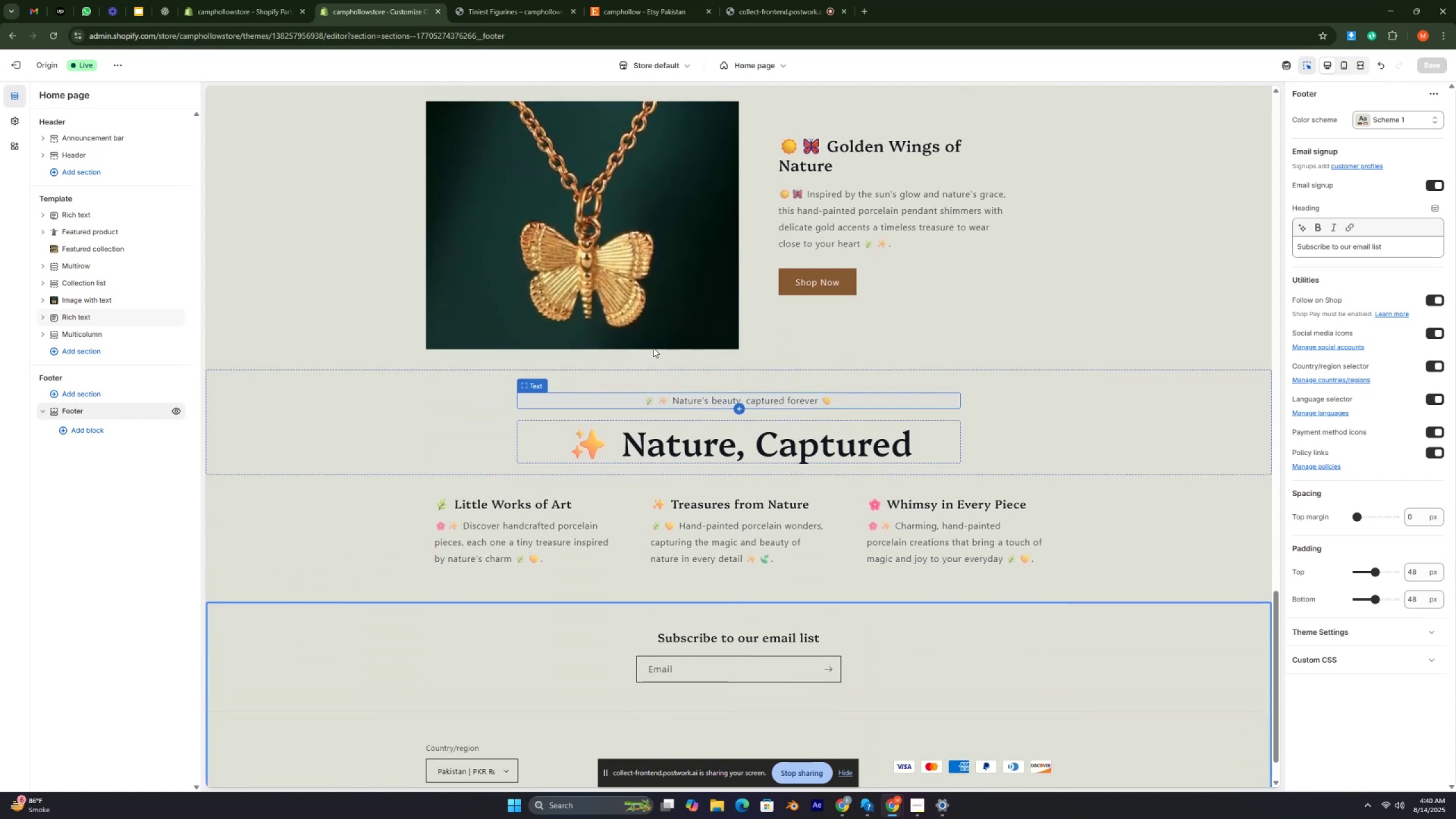 
key(Control+ControlRight)
 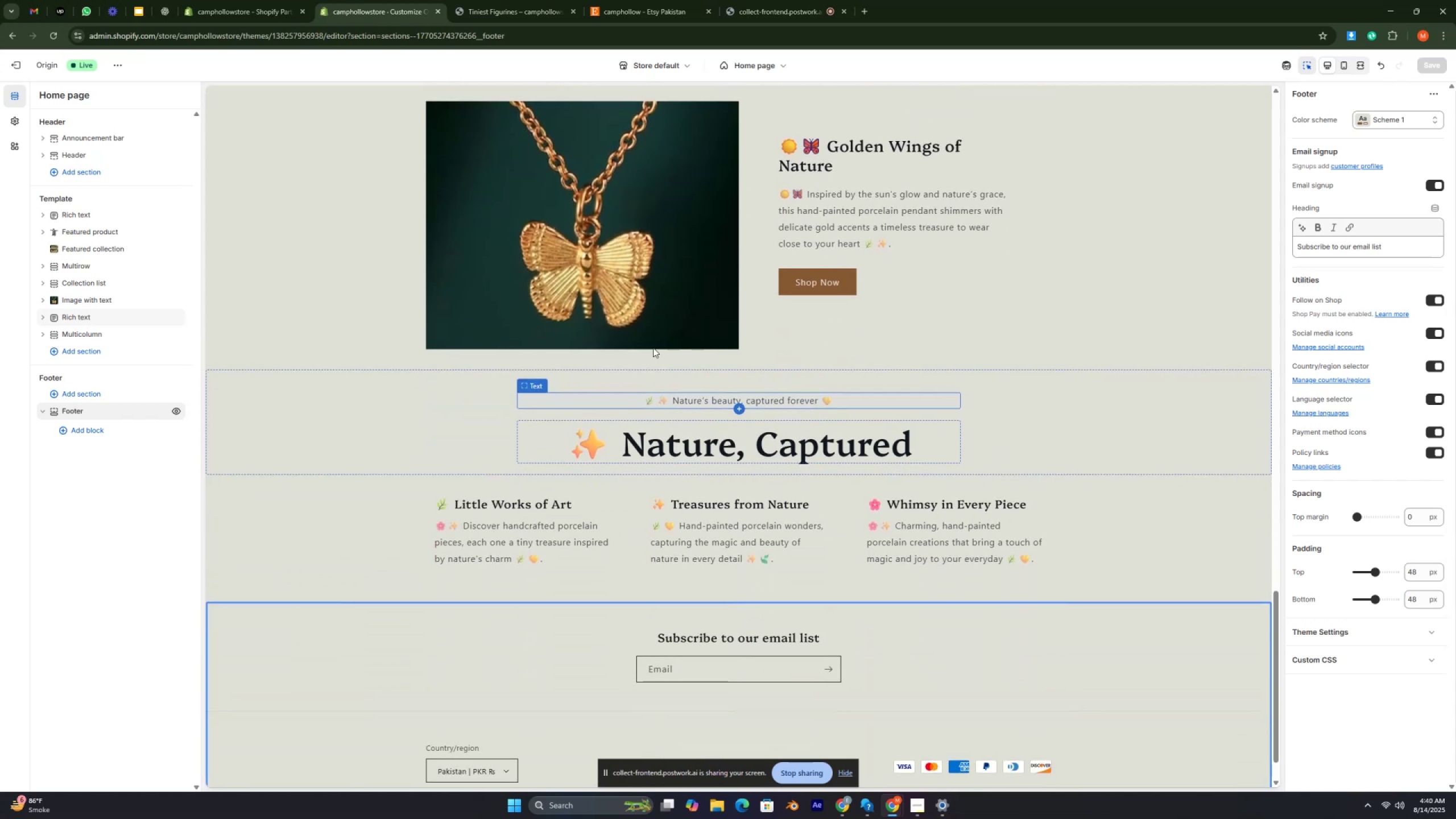 
key(Control+ControlRight)
 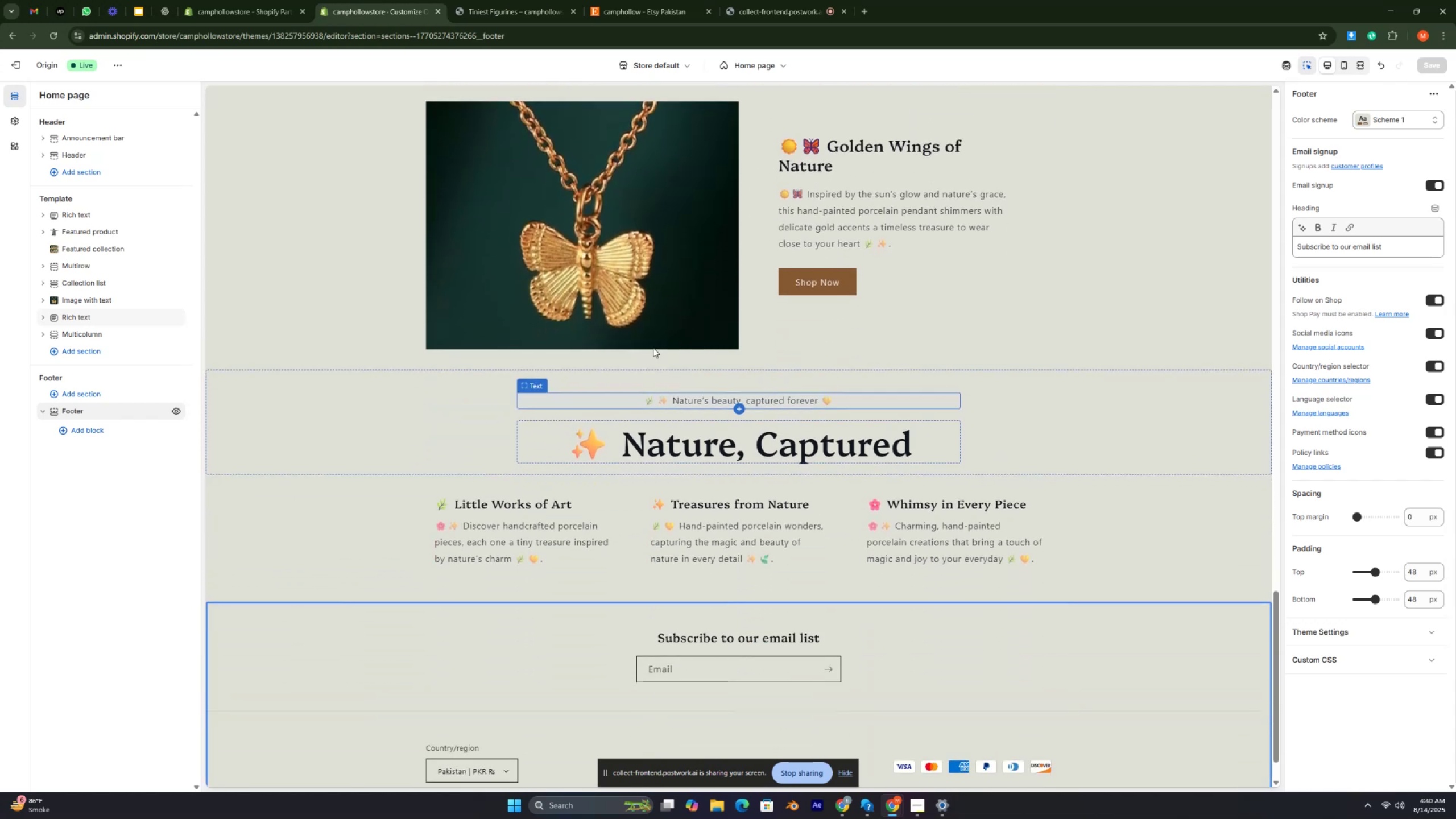 
key(Control+ControlRight)
 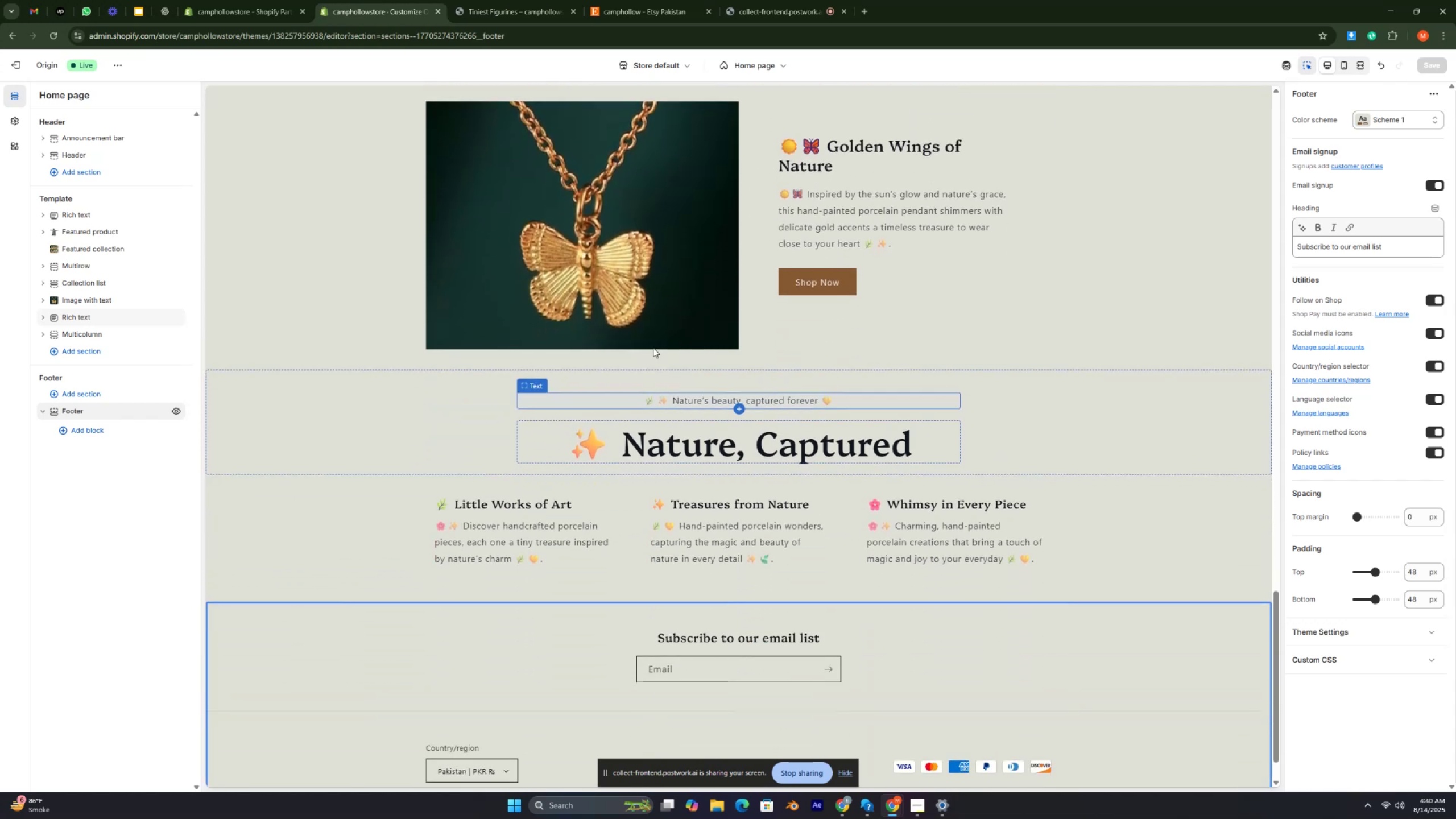 
key(Control+ControlRight)
 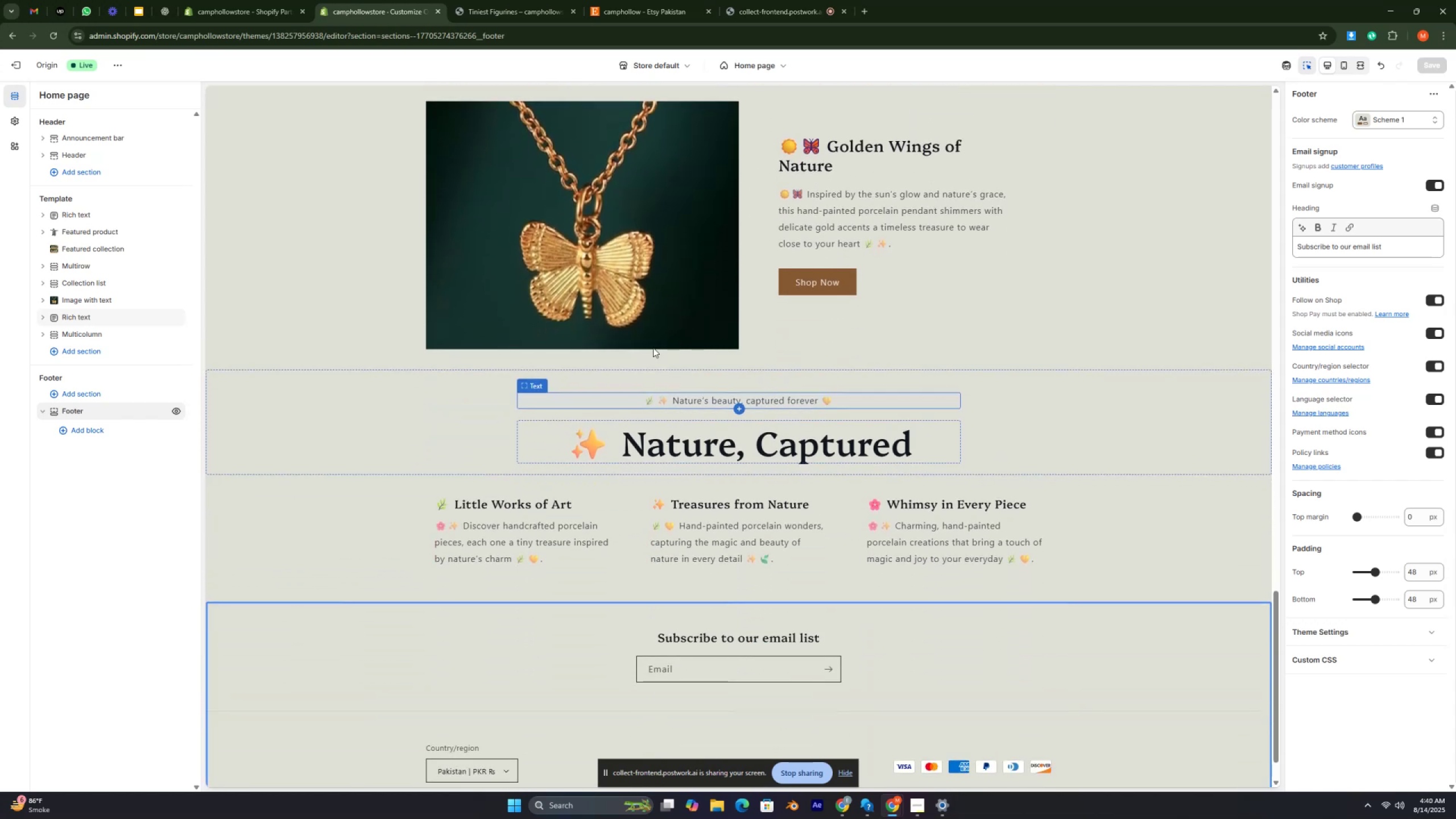 
key(Control+ControlRight)
 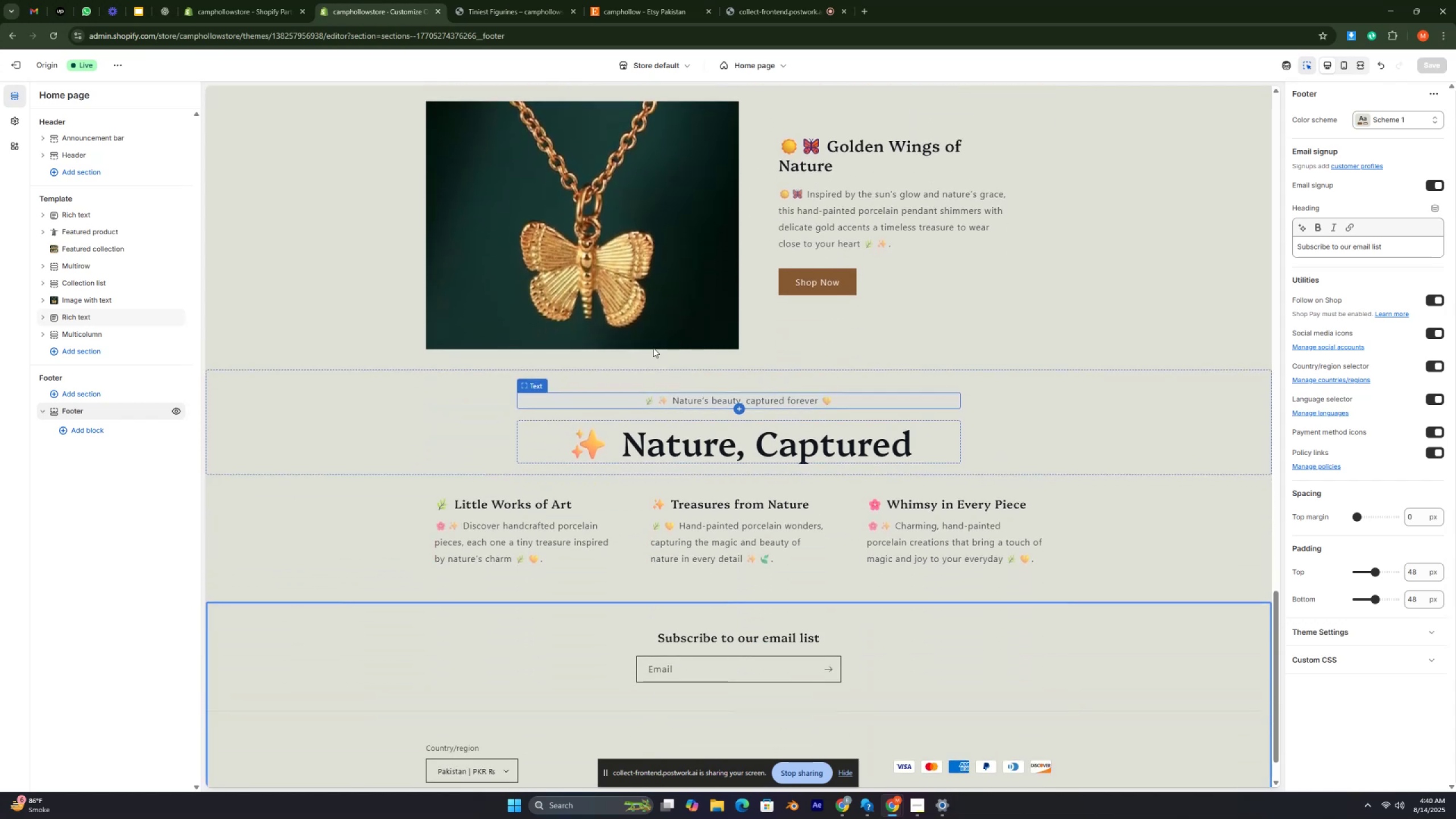 
key(Control+ControlRight)
 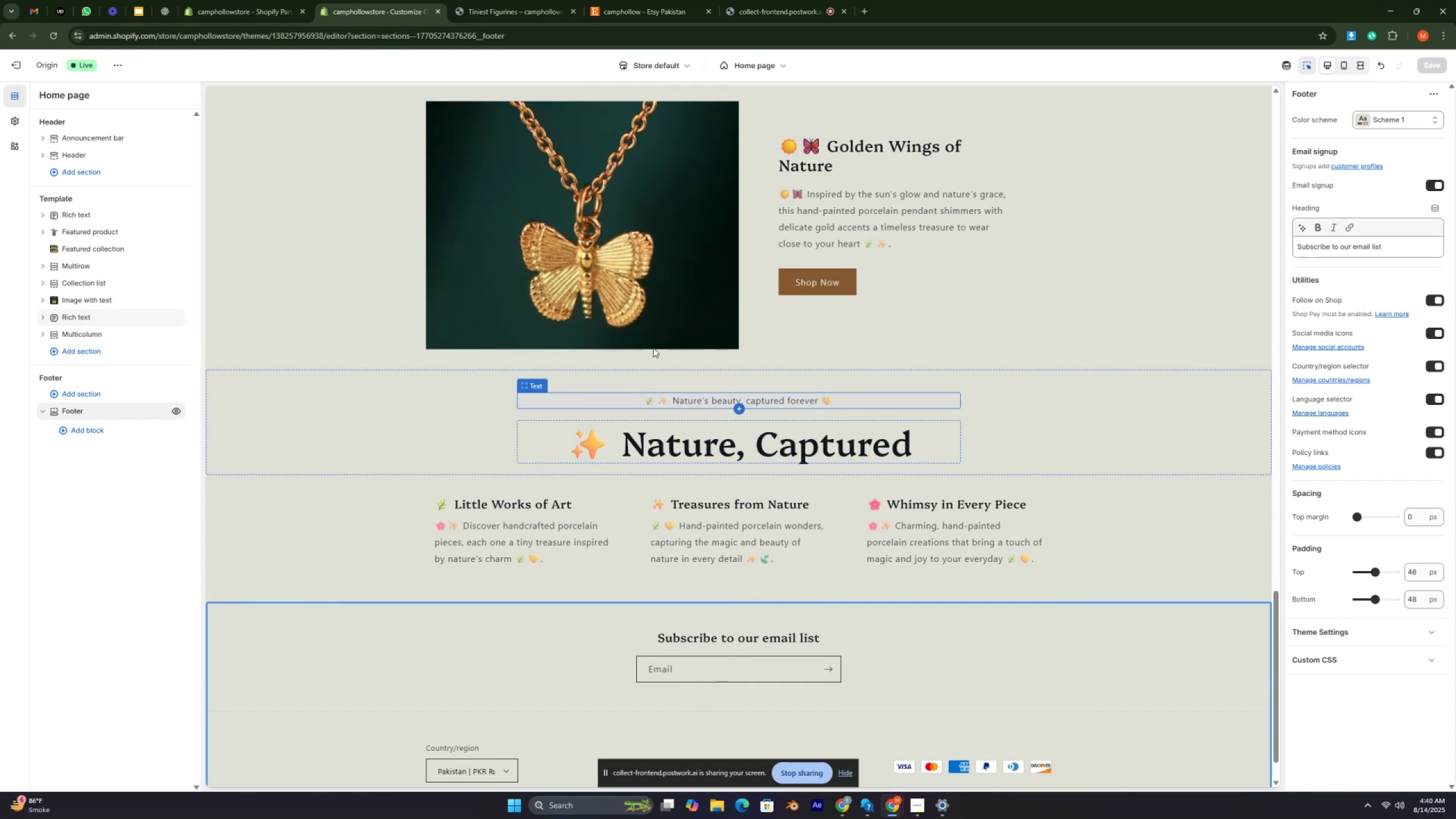 
key(Control+ControlRight)
 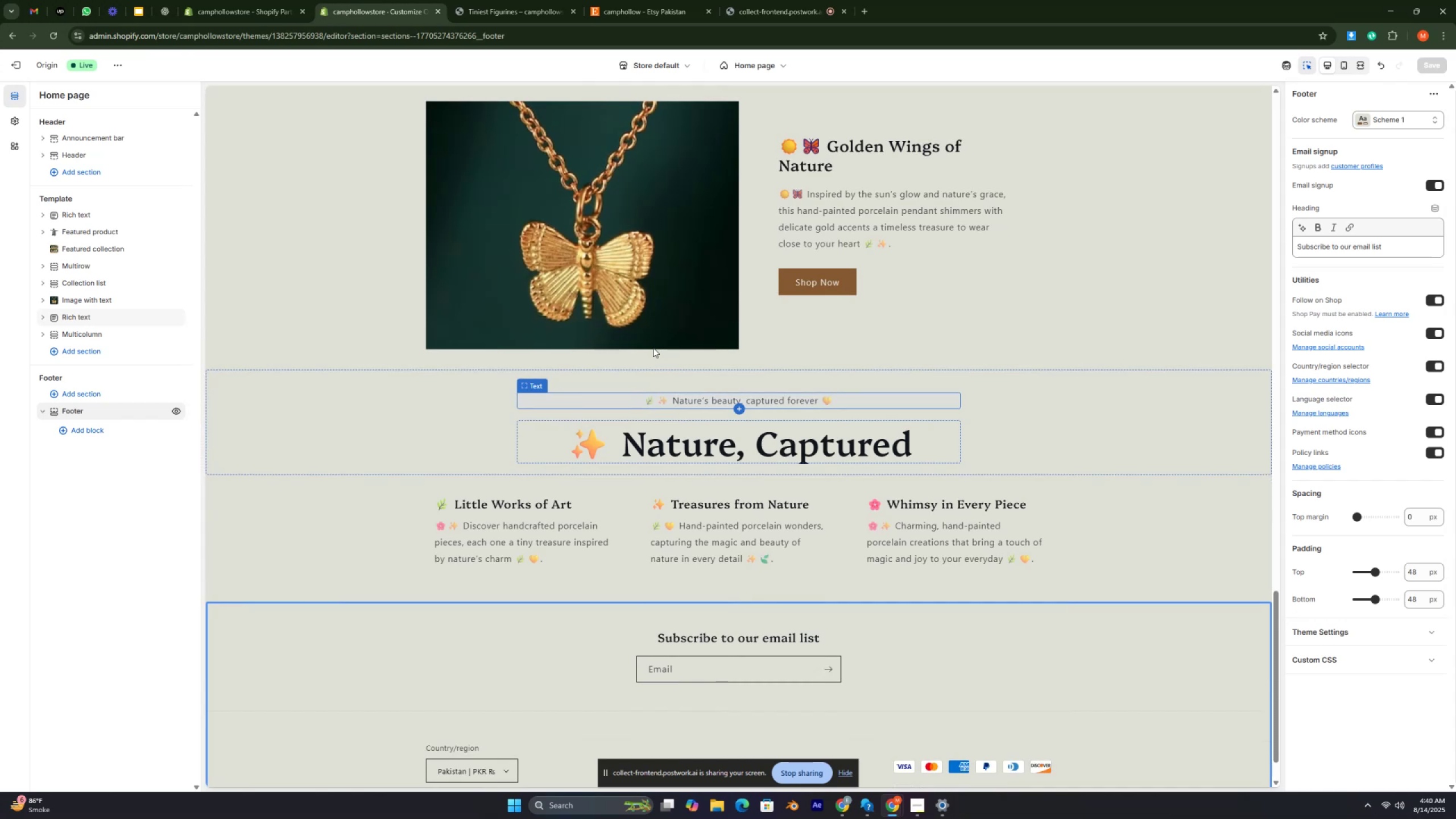 
key(Control+ControlRight)
 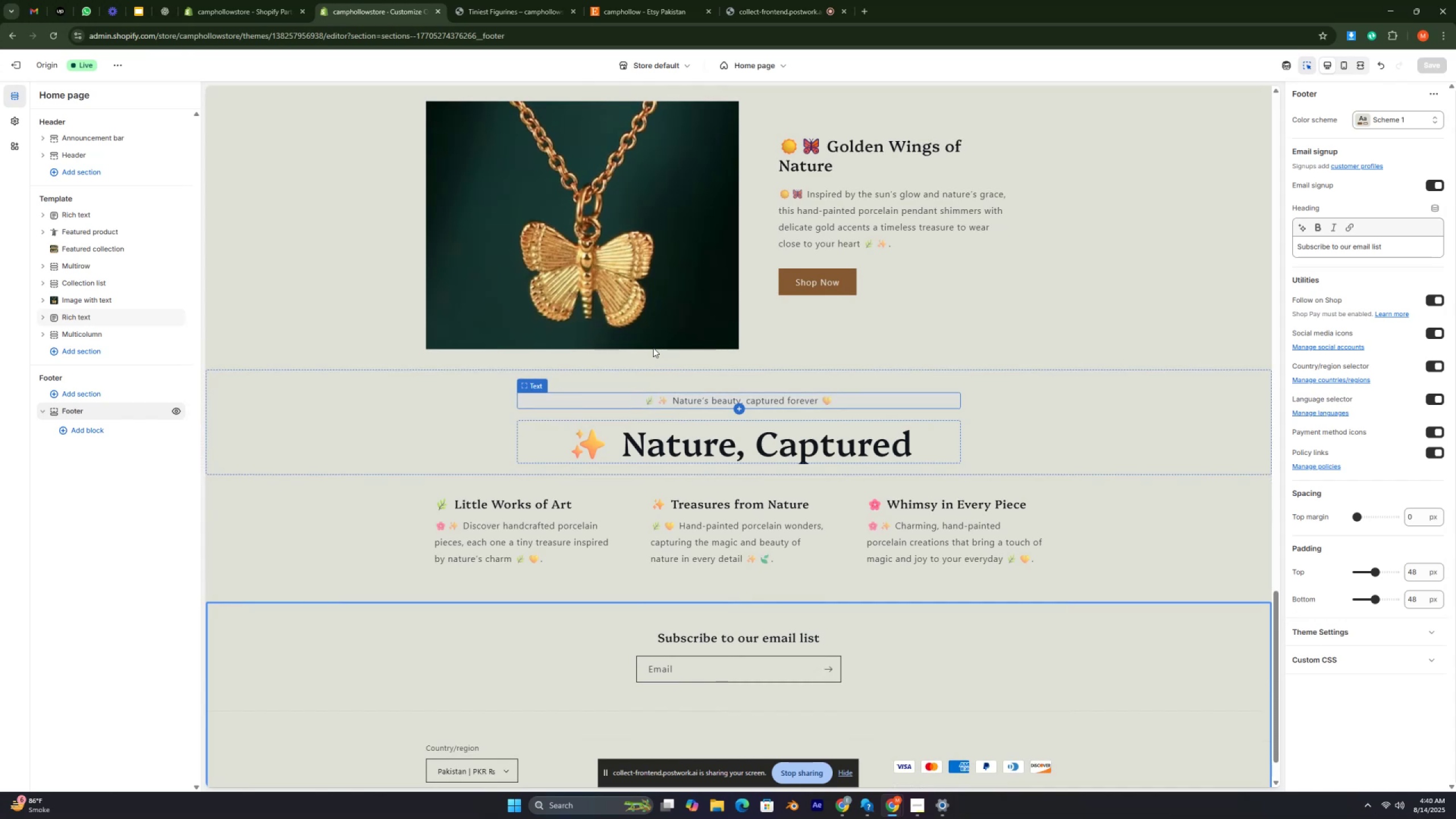 
key(Control+ControlRight)
 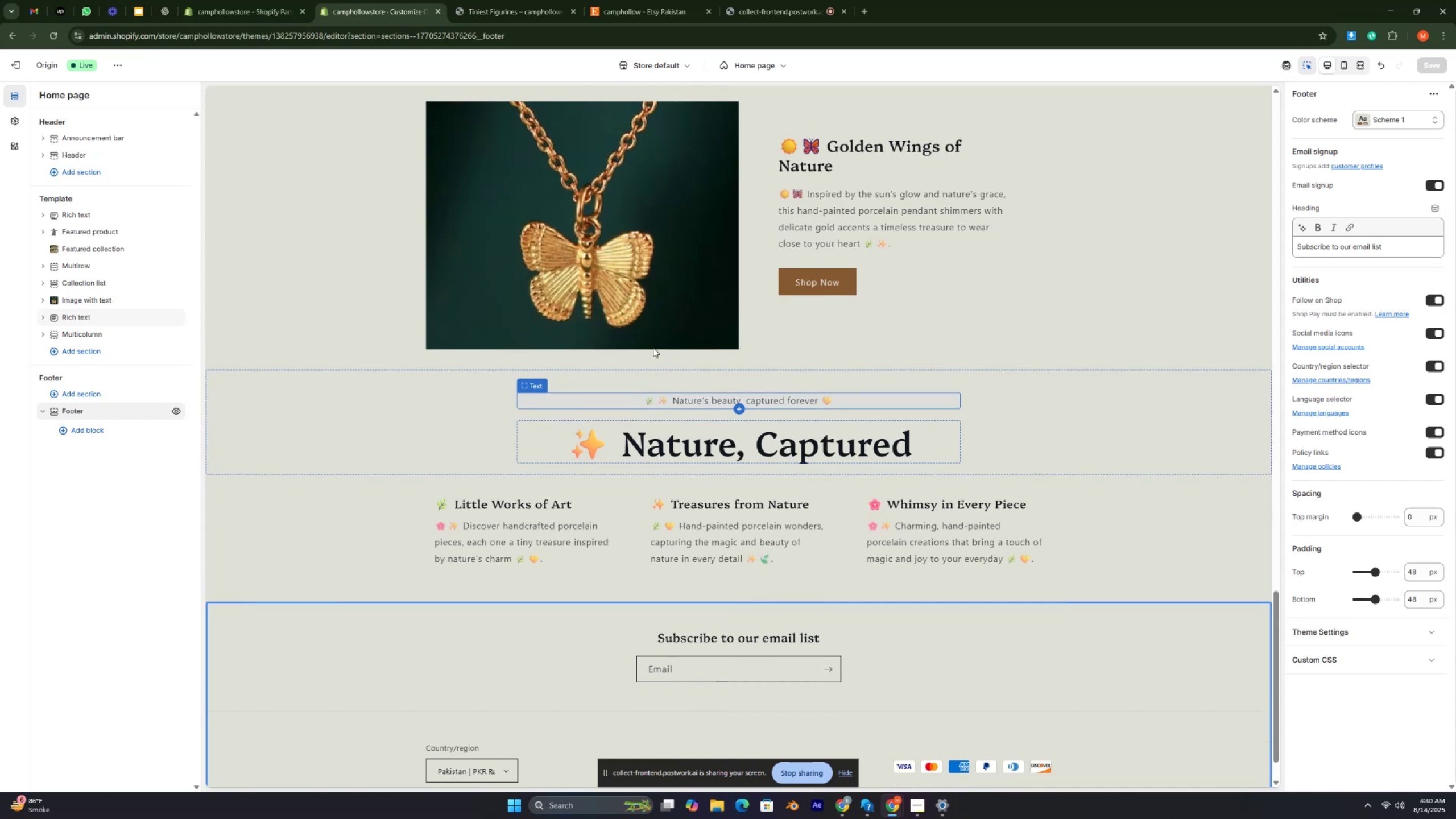 
key(Control+ControlRight)
 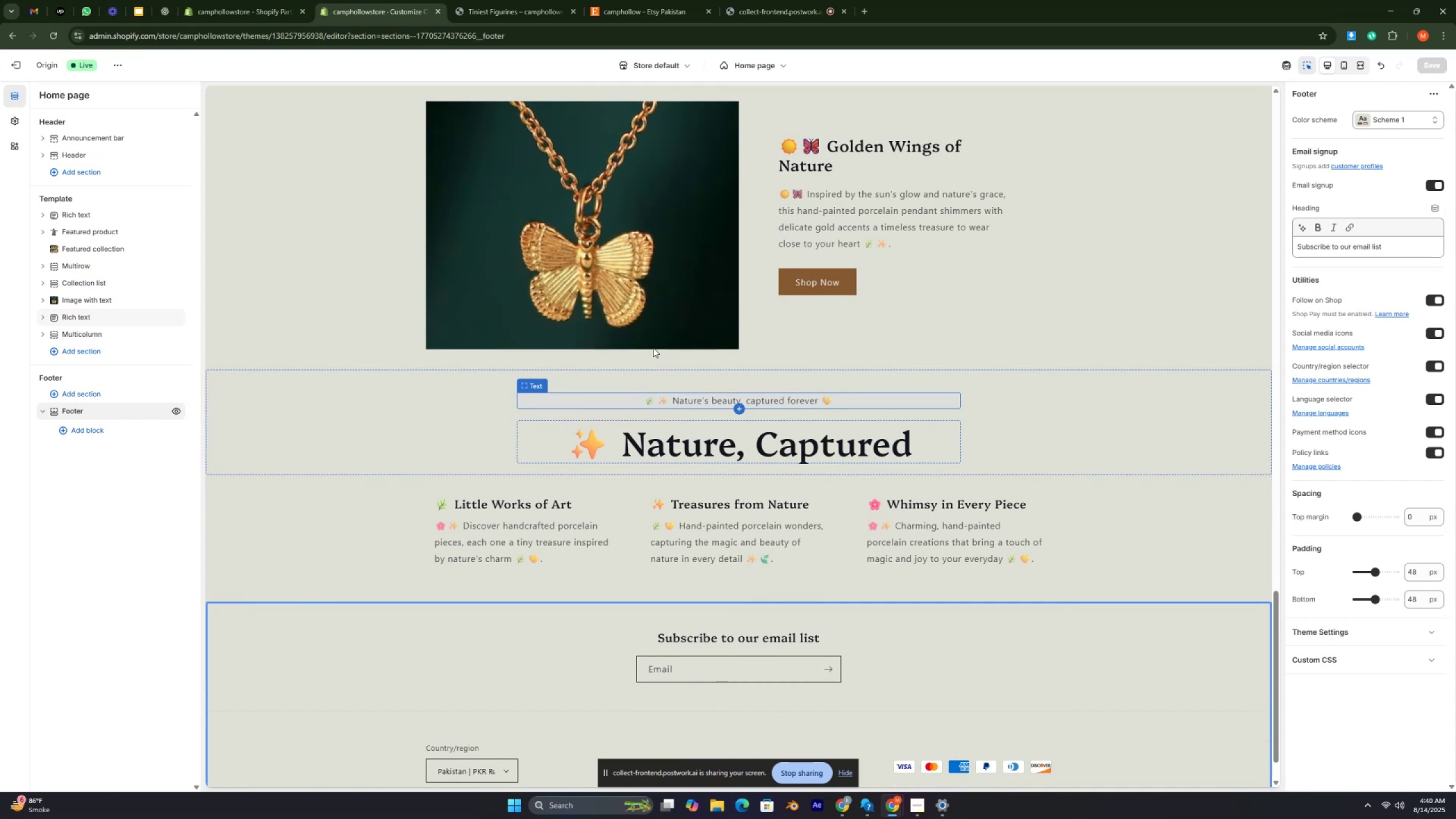 
key(Control+ControlRight)
 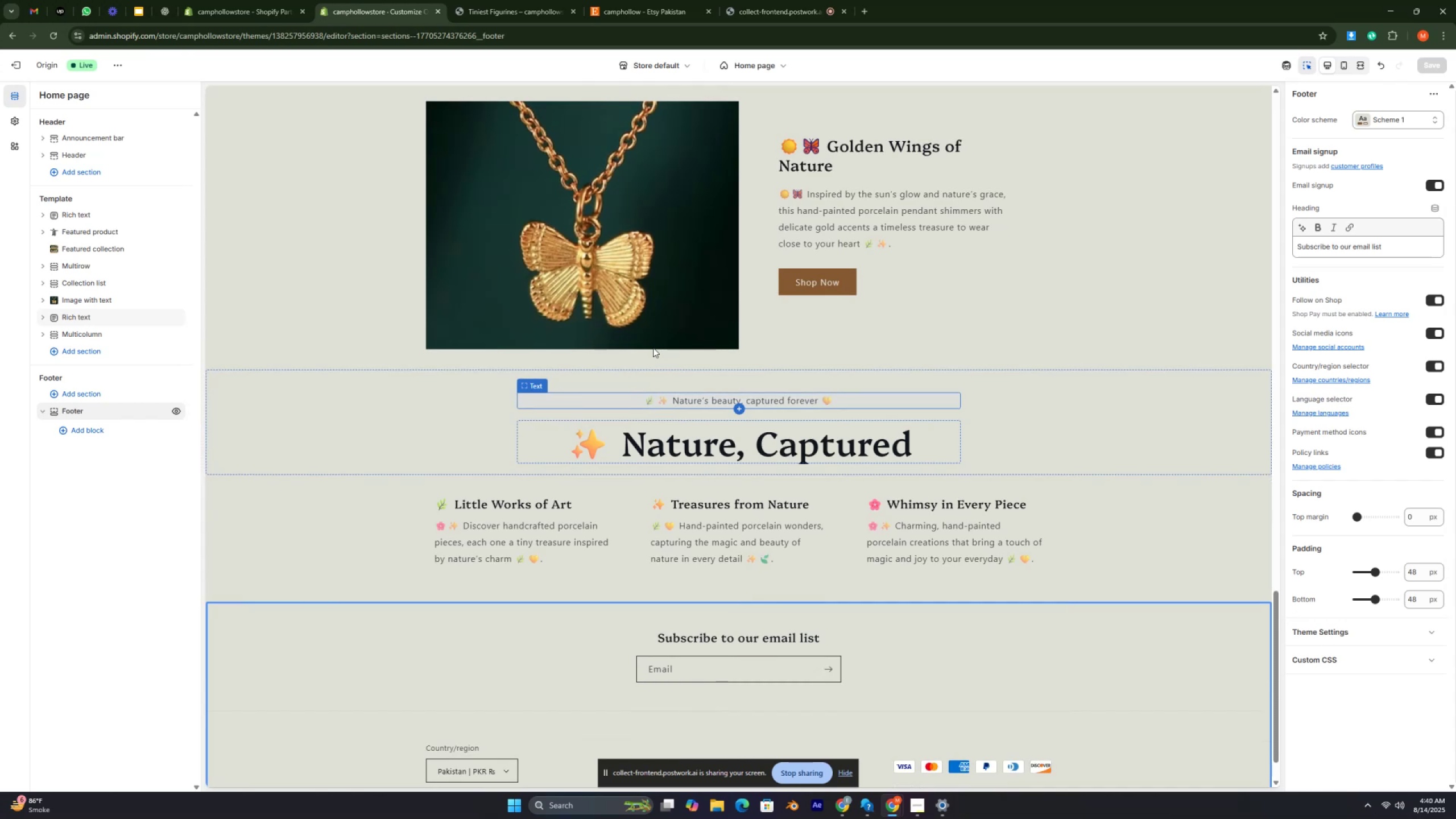 
key(Control+ControlRight)
 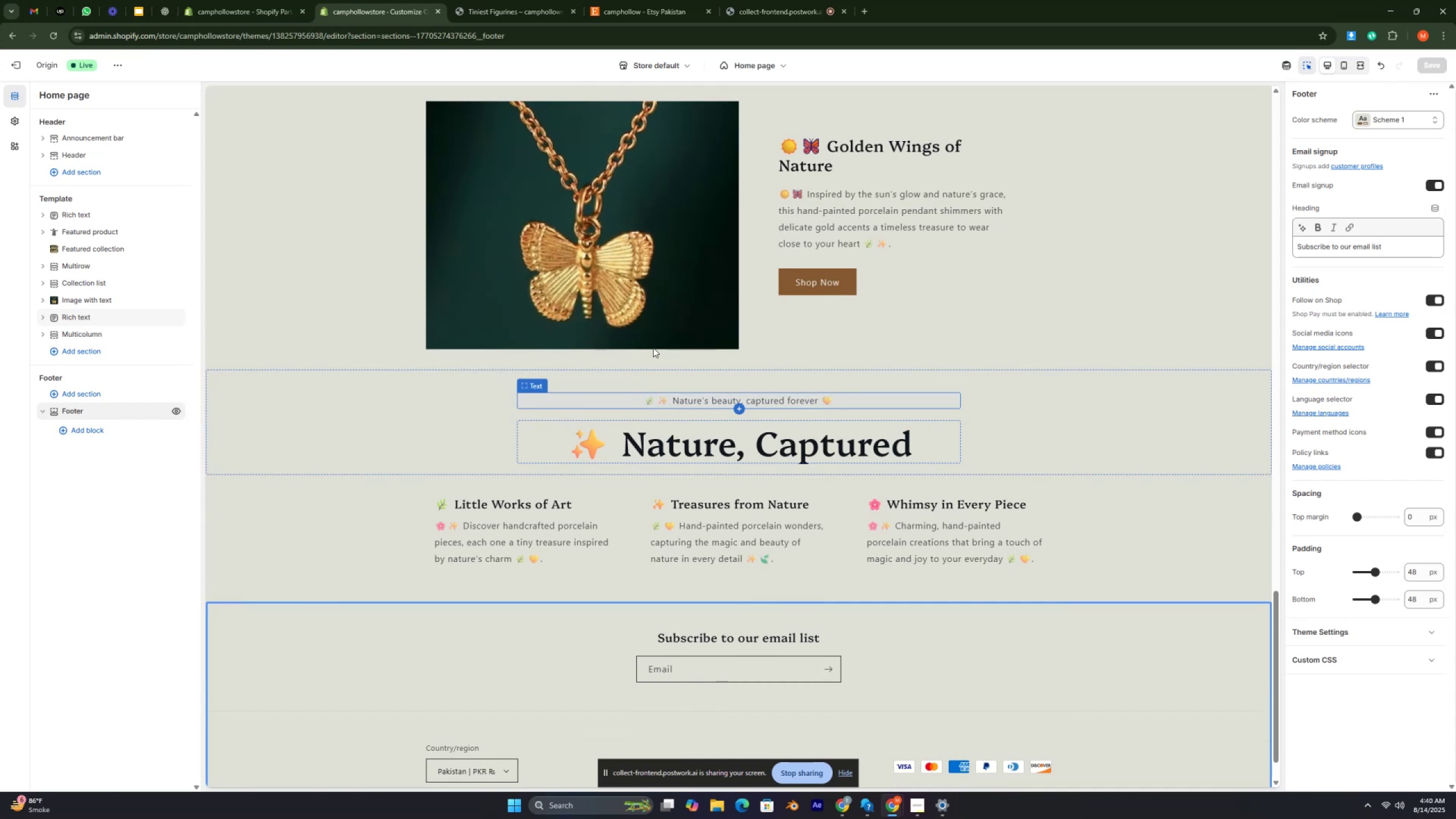 
key(Control+ControlRight)
 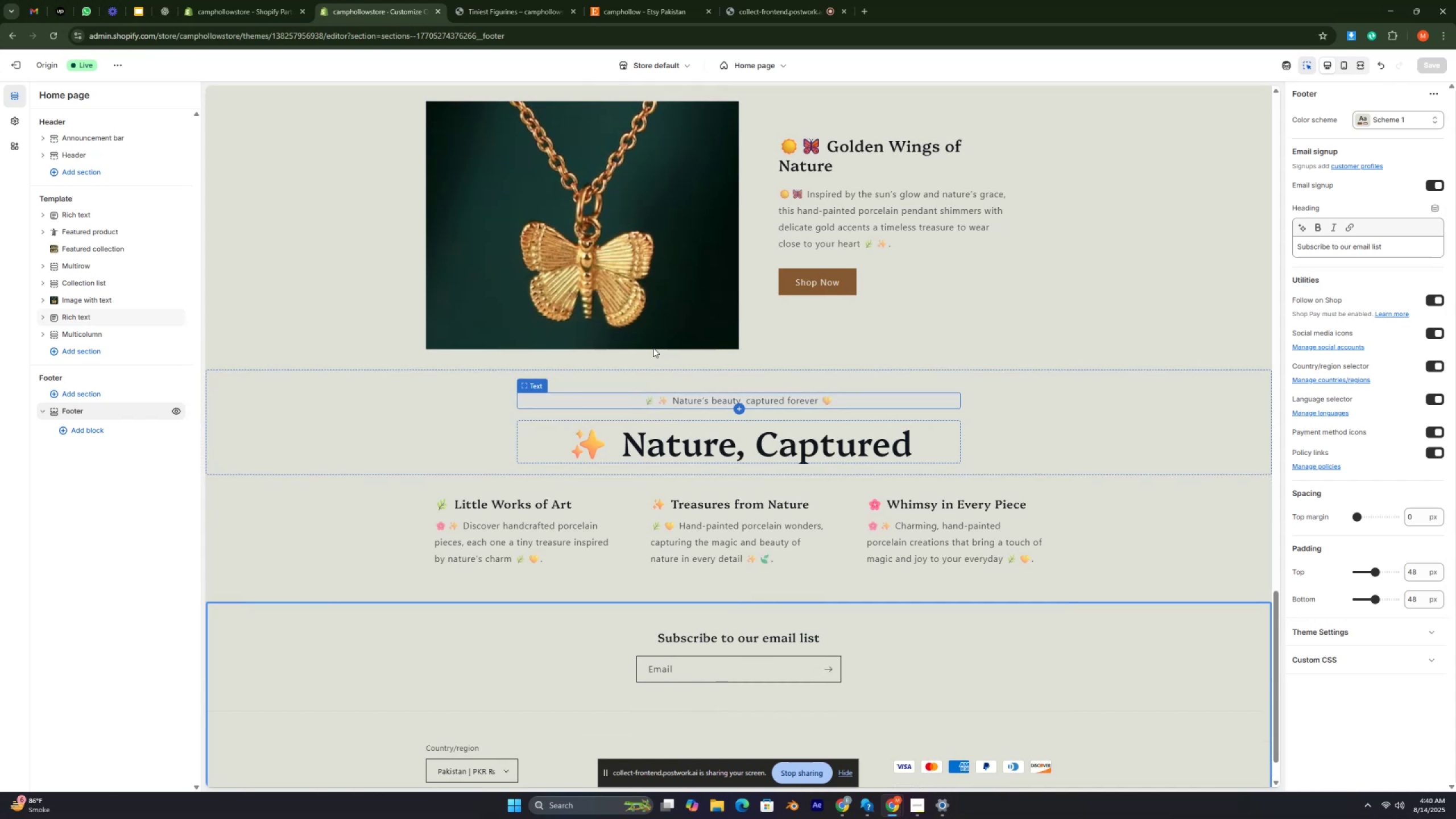 
key(Control+ControlRight)
 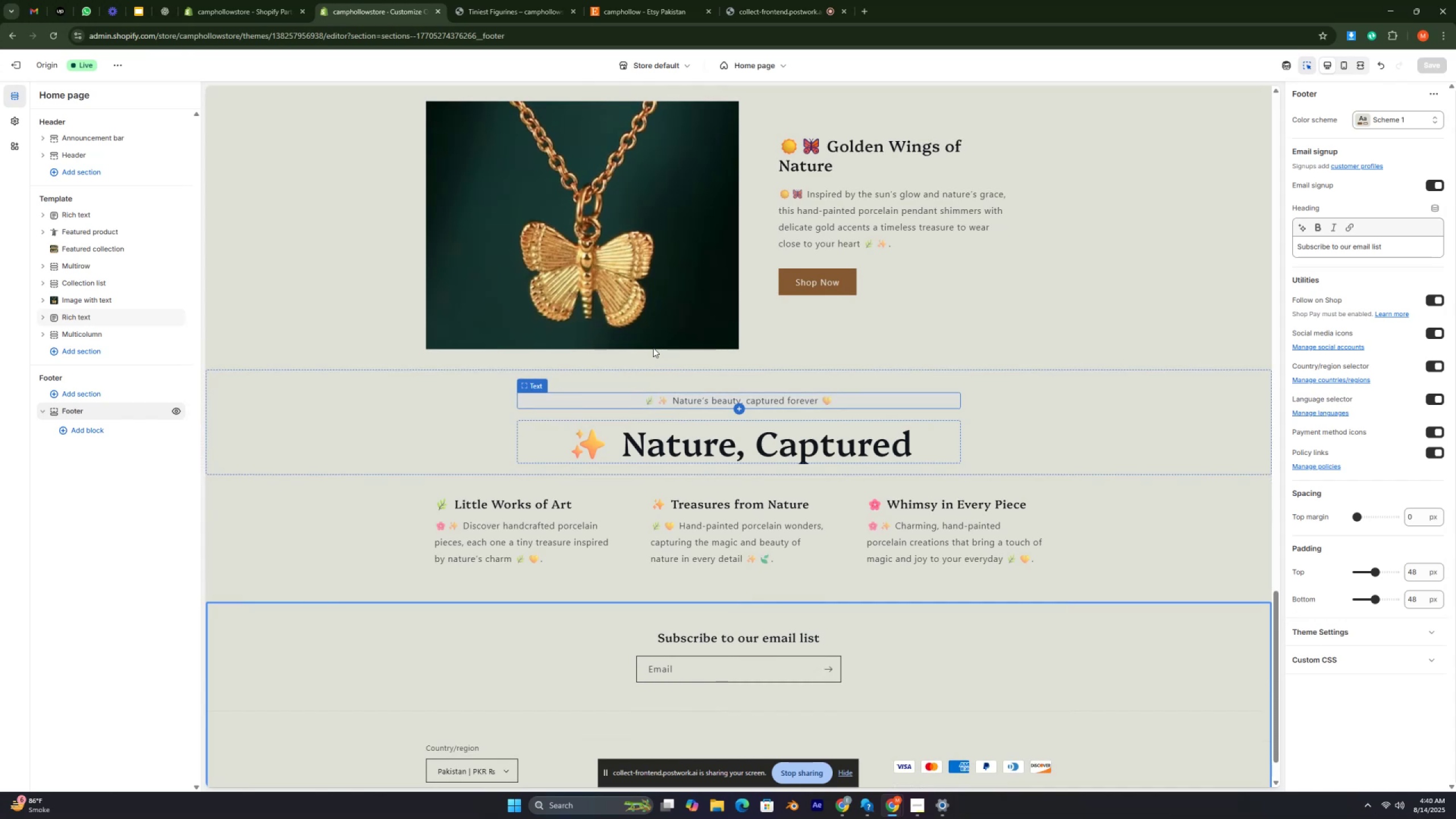 
key(Control+ControlRight)
 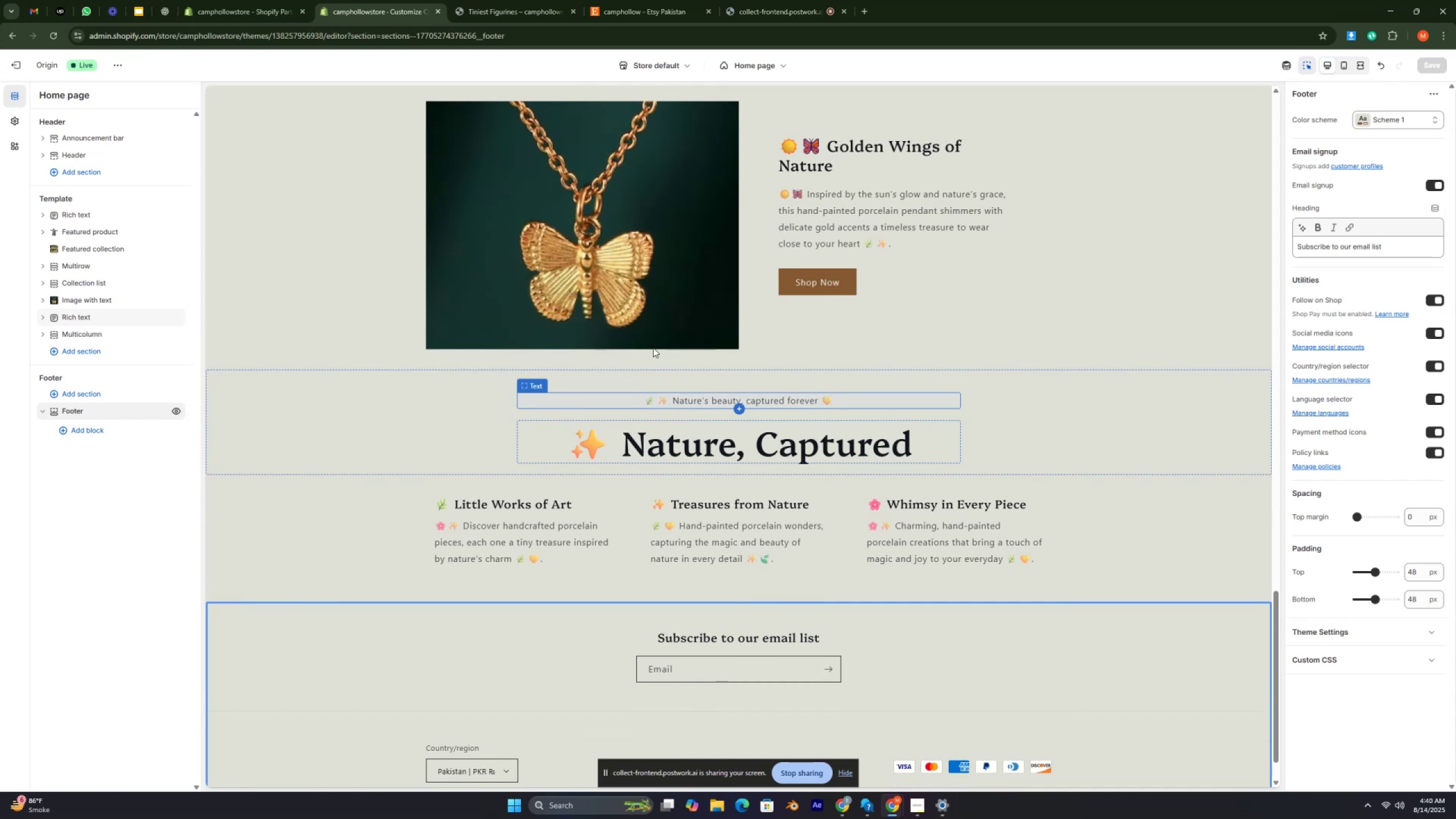 
key(Control+ControlRight)
 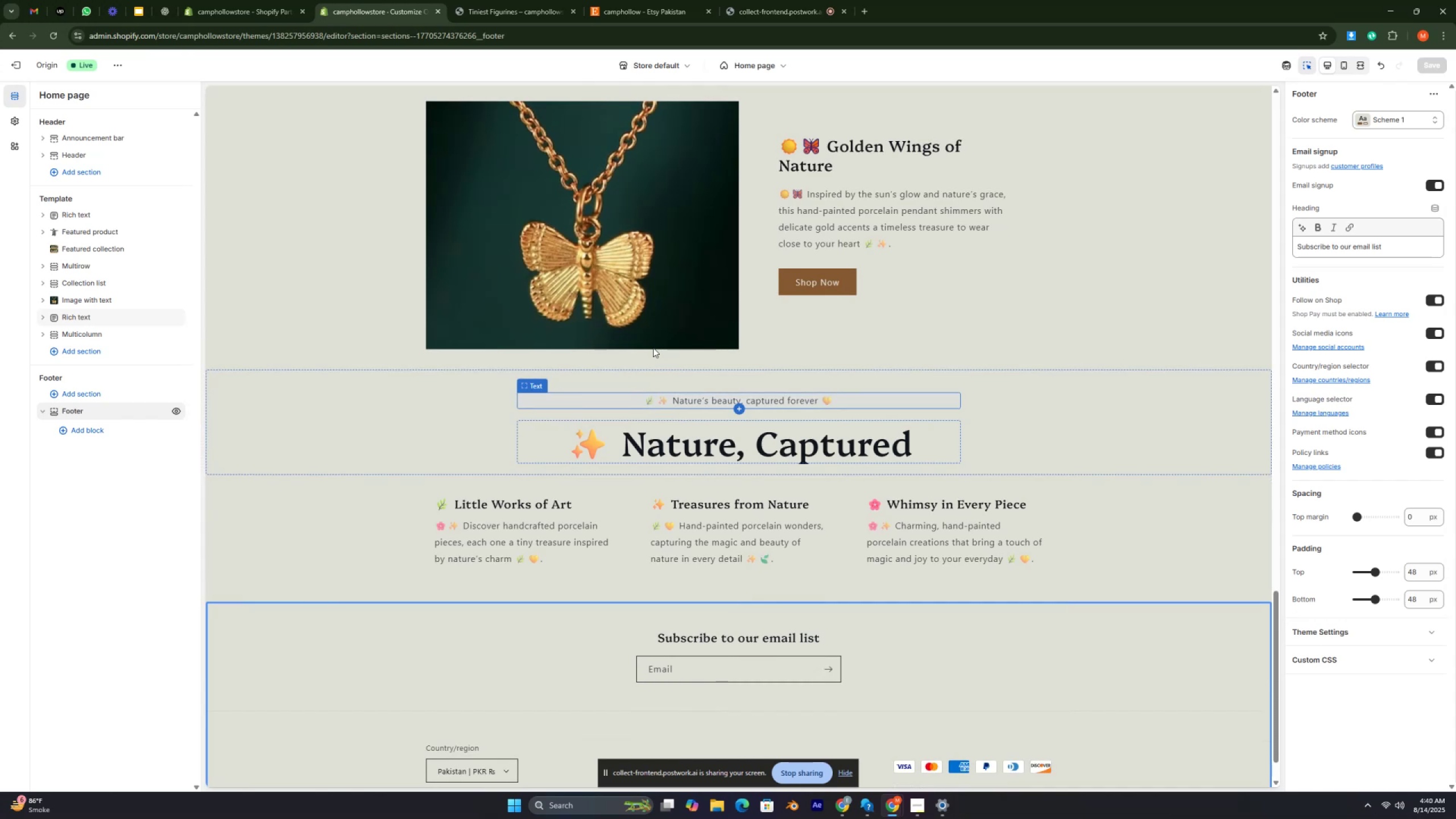 
key(Control+ControlRight)
 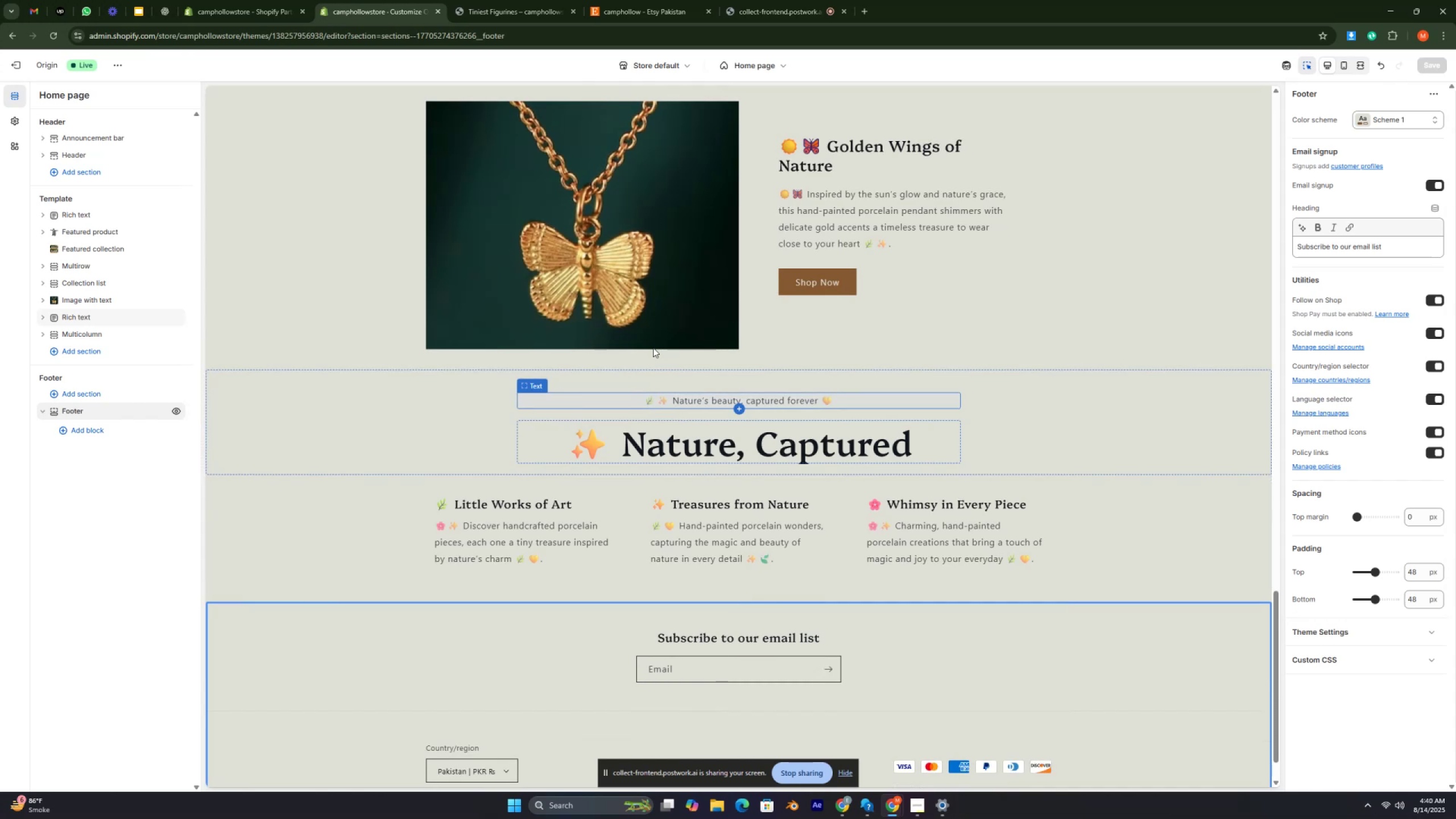 
key(Control+ControlRight)
 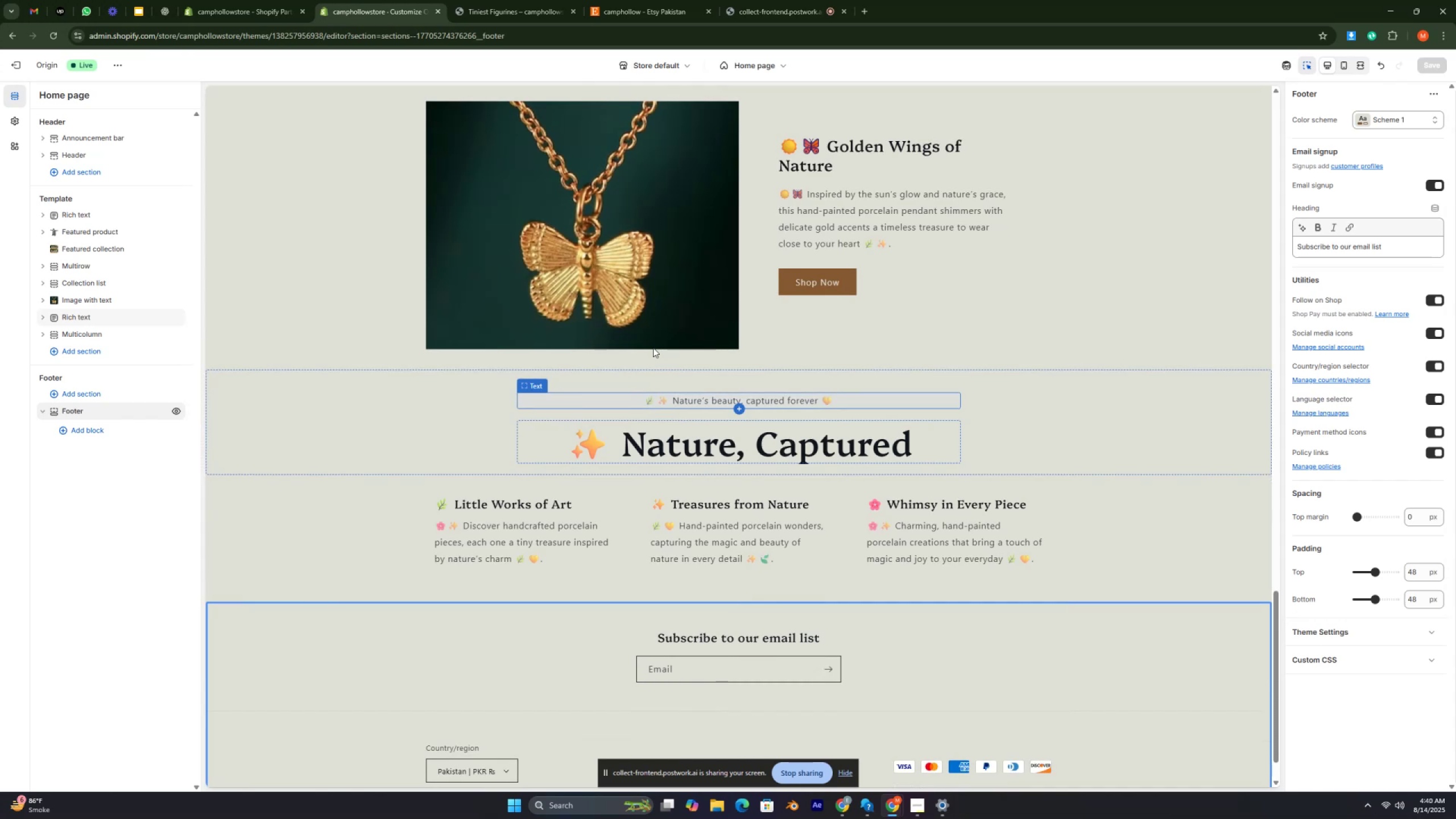 
key(Control+ControlRight)
 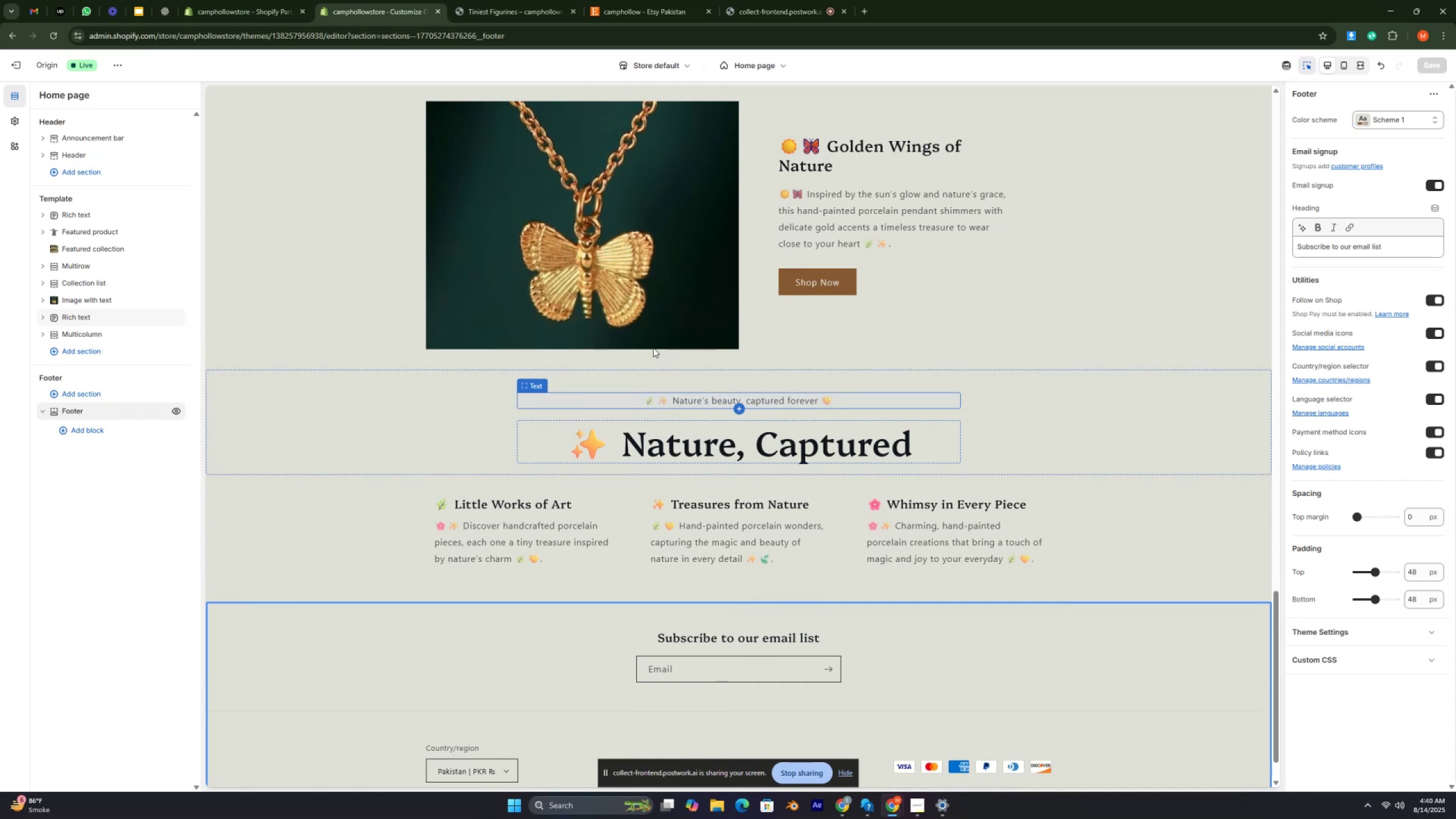 
key(Control+ControlRight)
 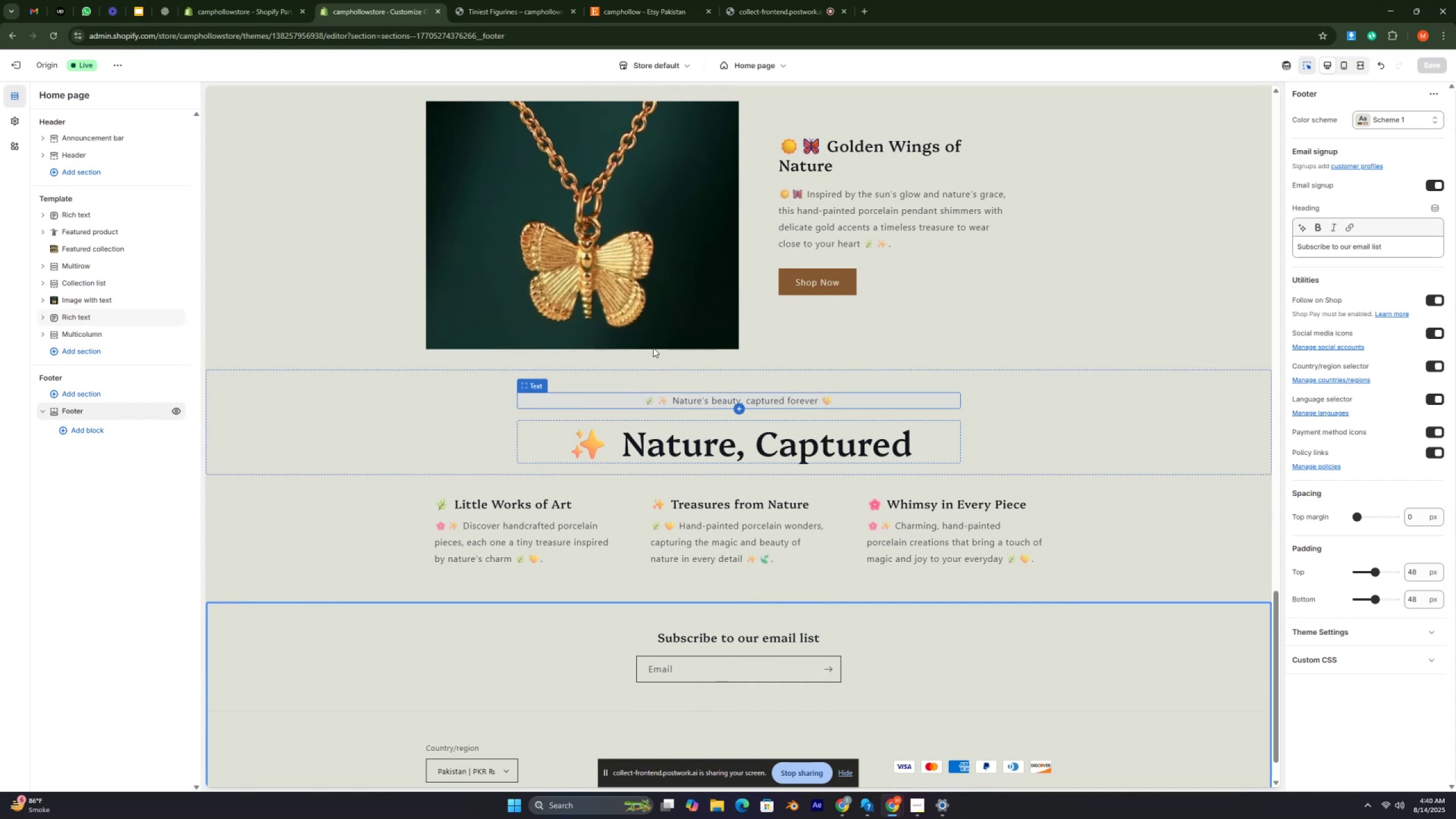 
key(Control+ControlRight)
 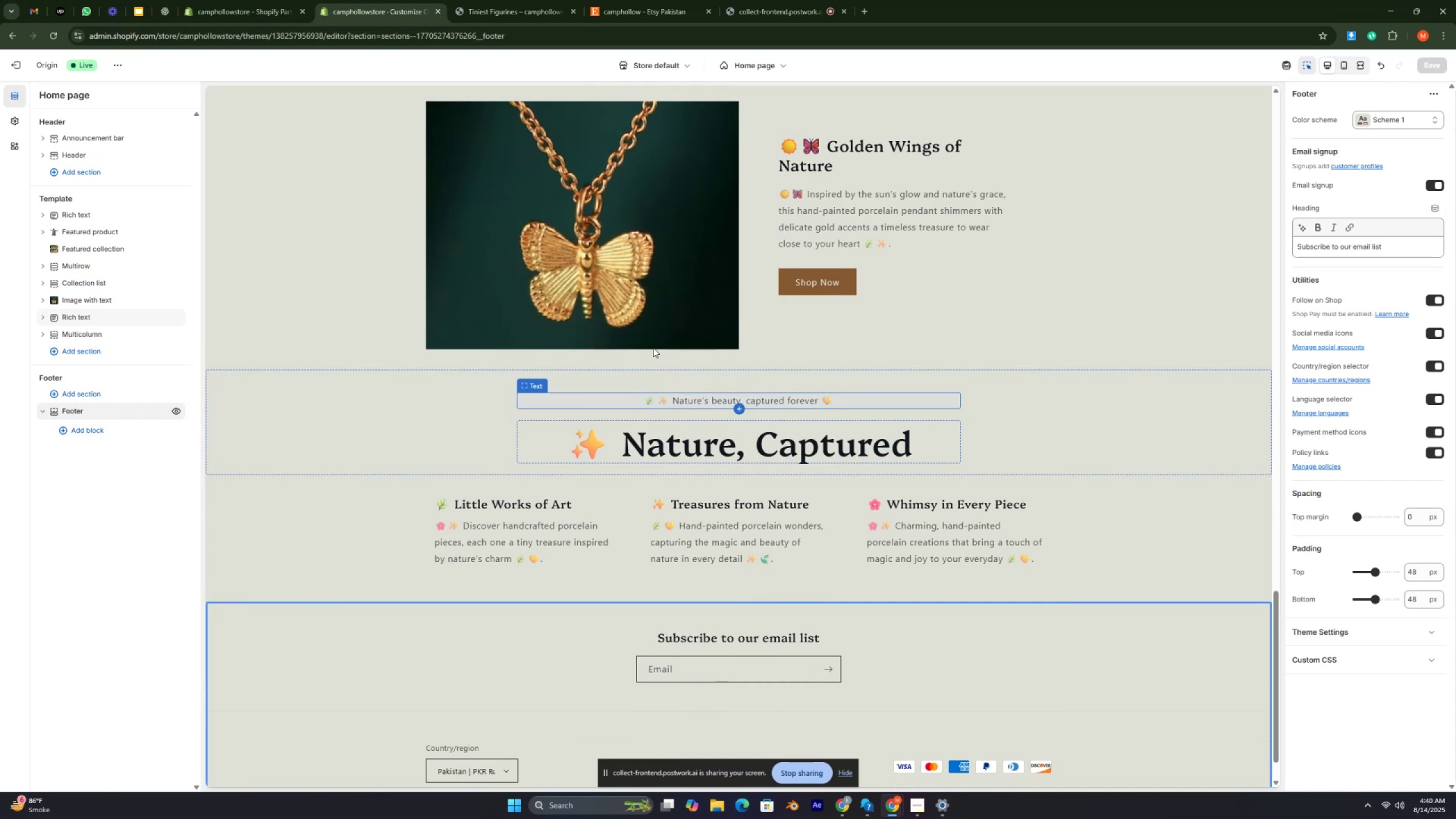 
key(Control+ControlRight)
 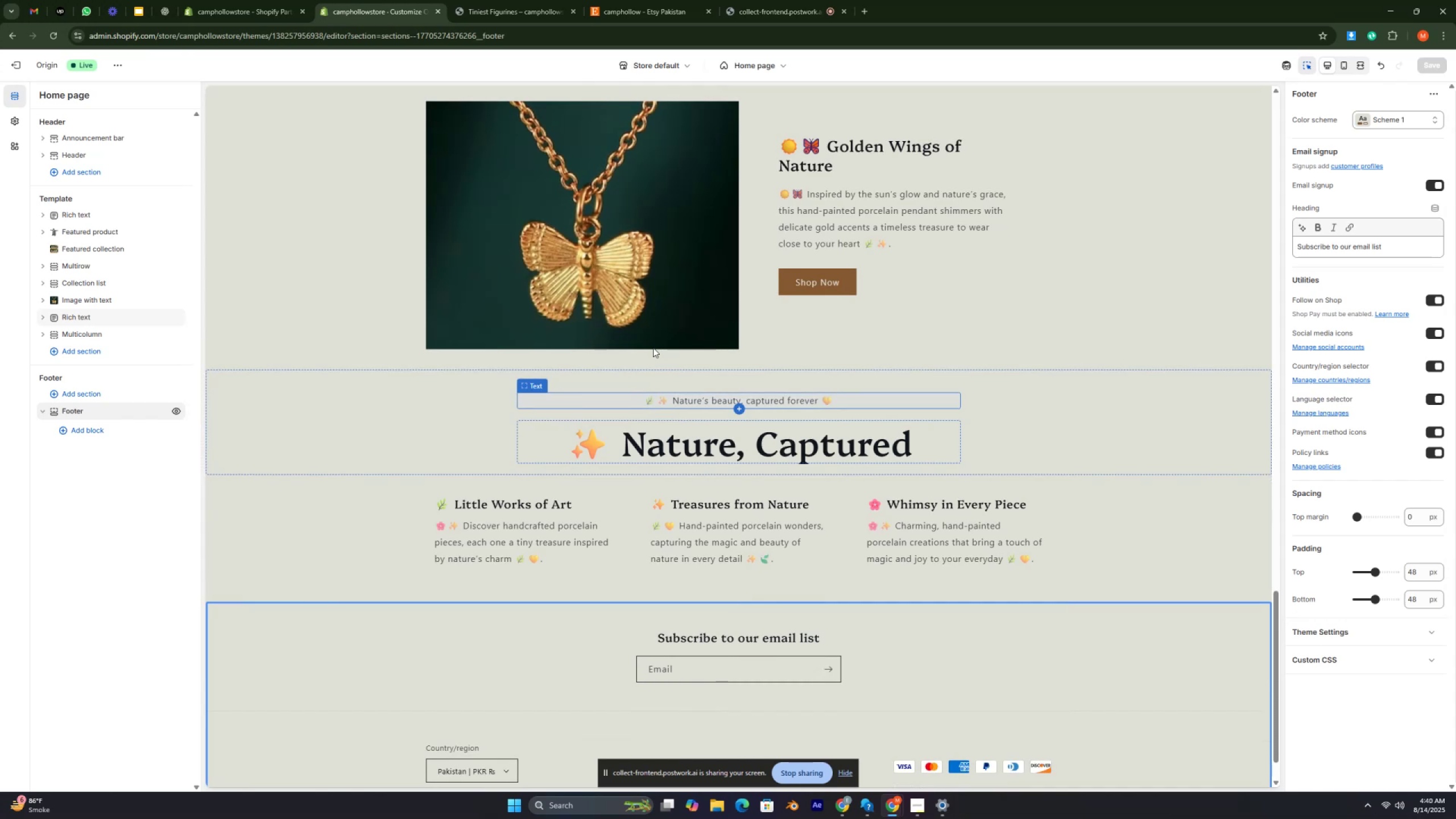 
key(Control+ControlRight)
 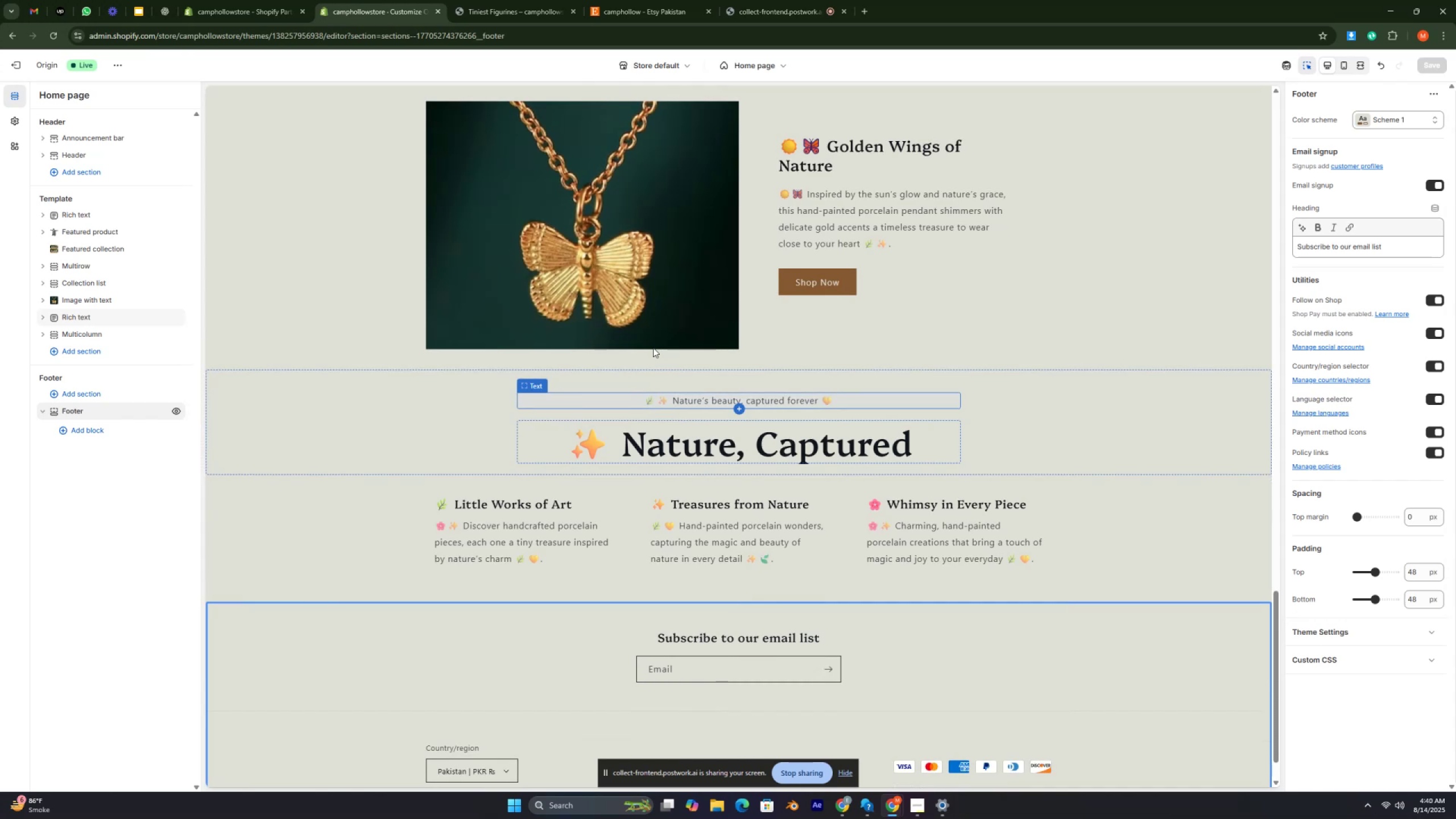 
key(Control+ControlRight)
 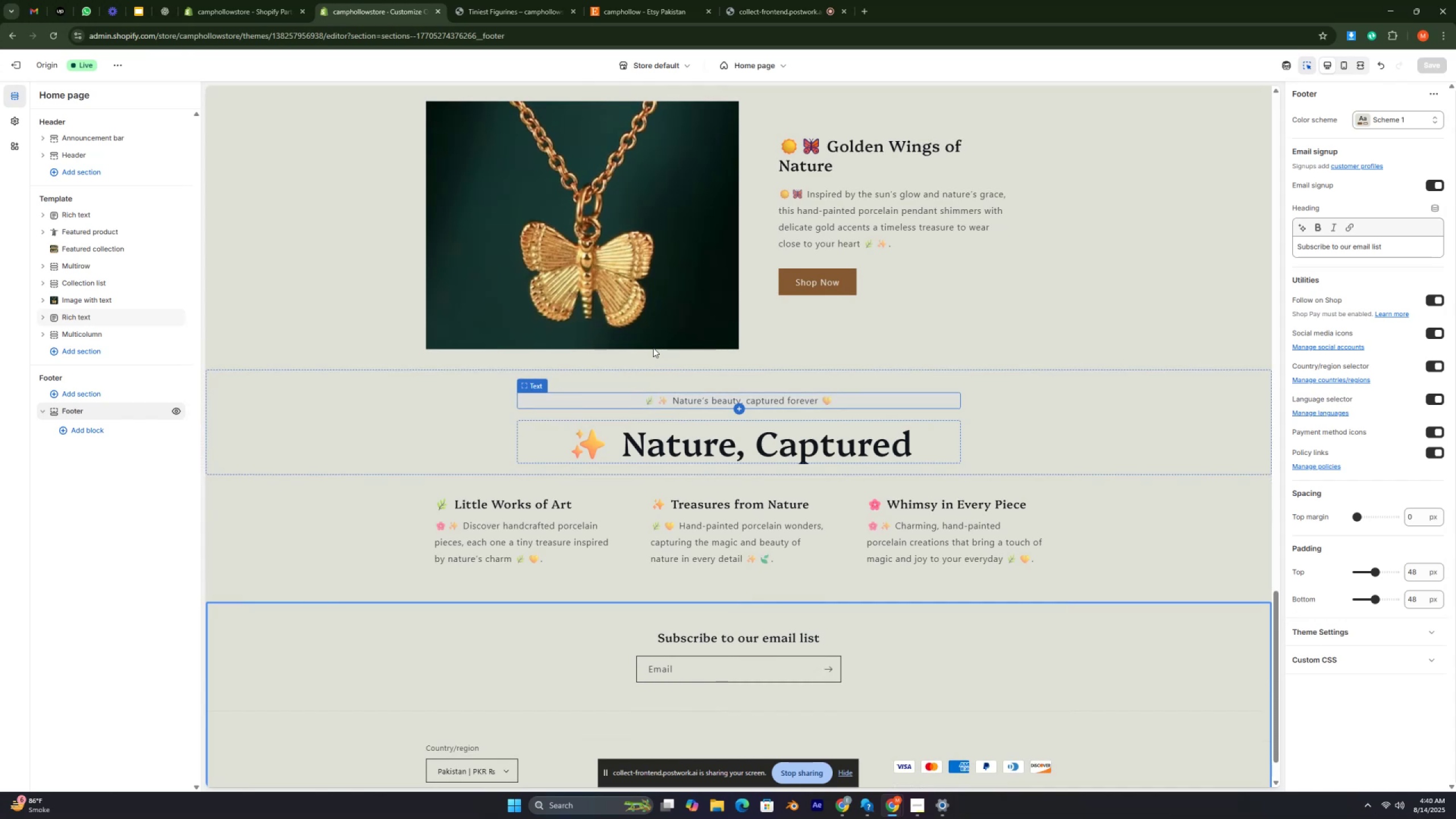 
key(Control+ControlRight)
 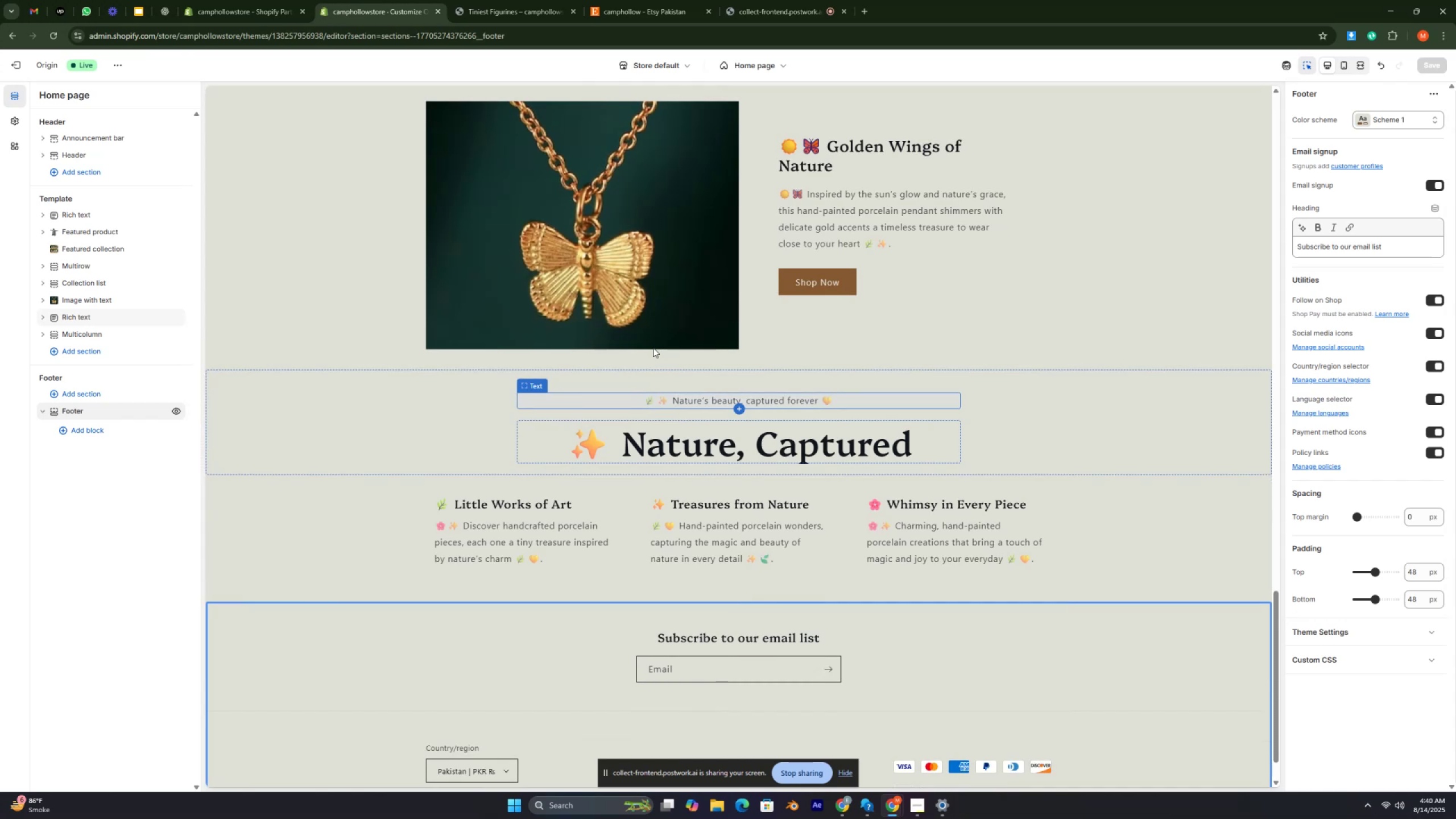 
key(Control+ControlRight)
 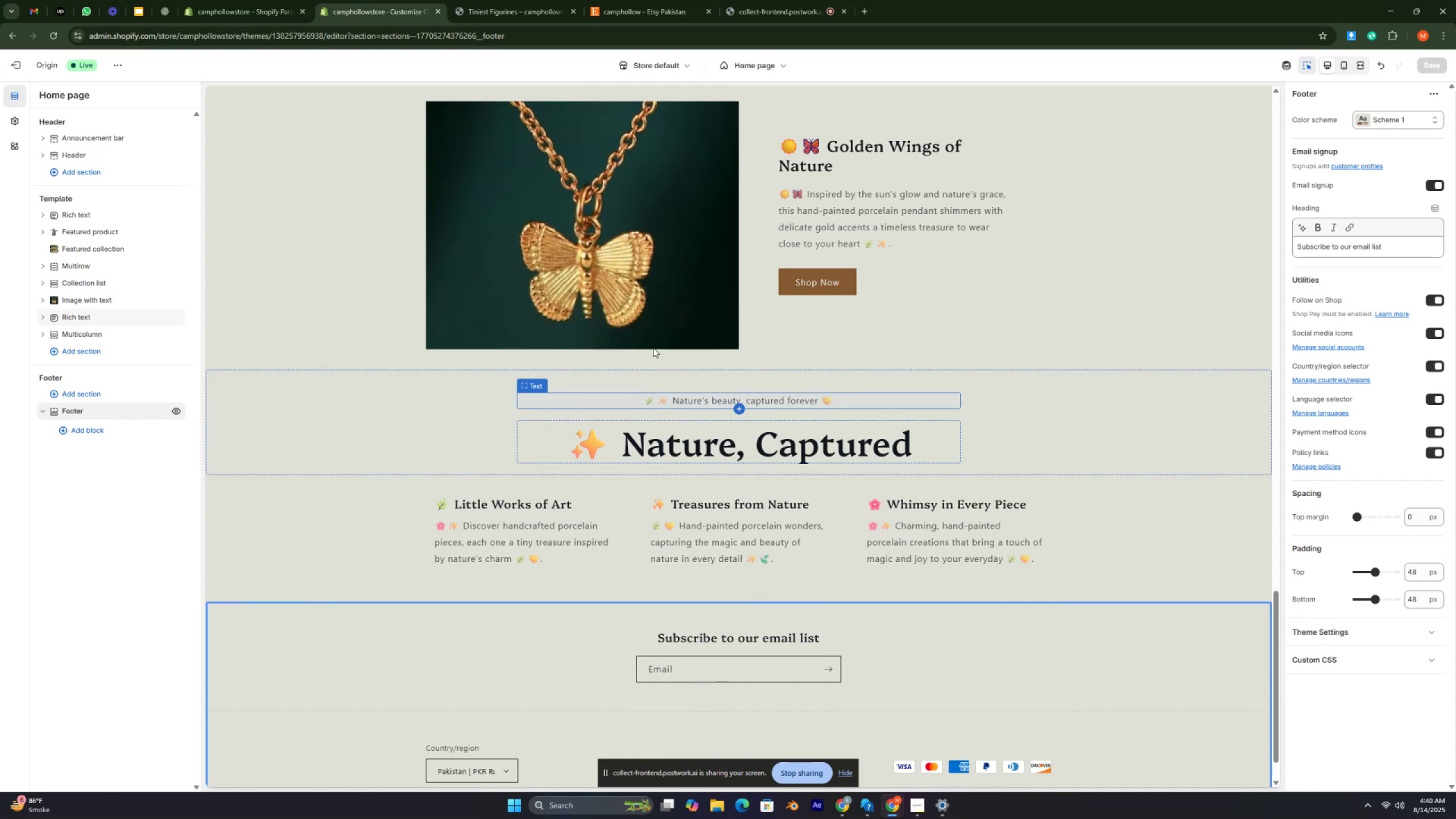 
key(Control+ControlRight)
 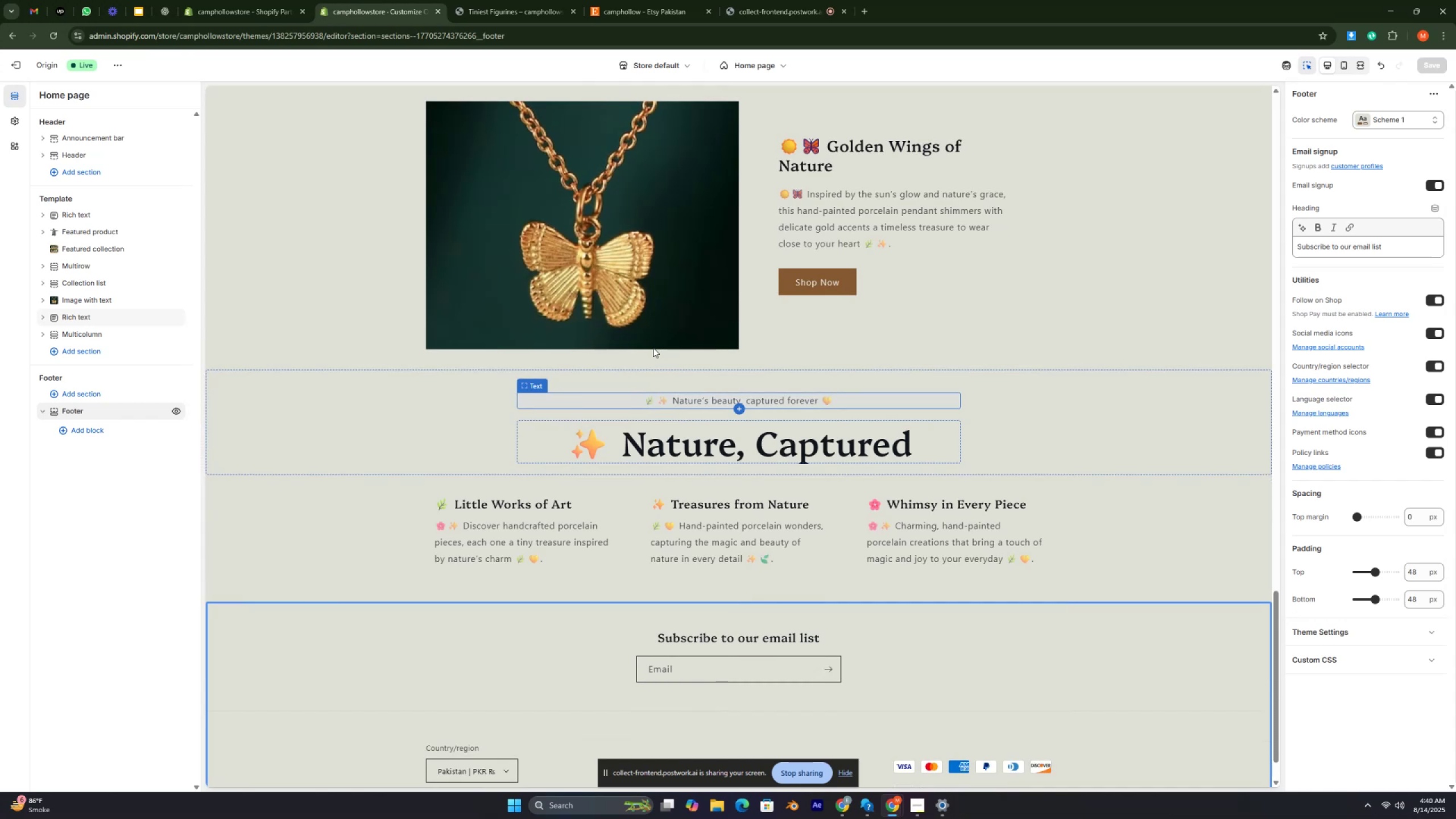 
key(Control+ControlRight)
 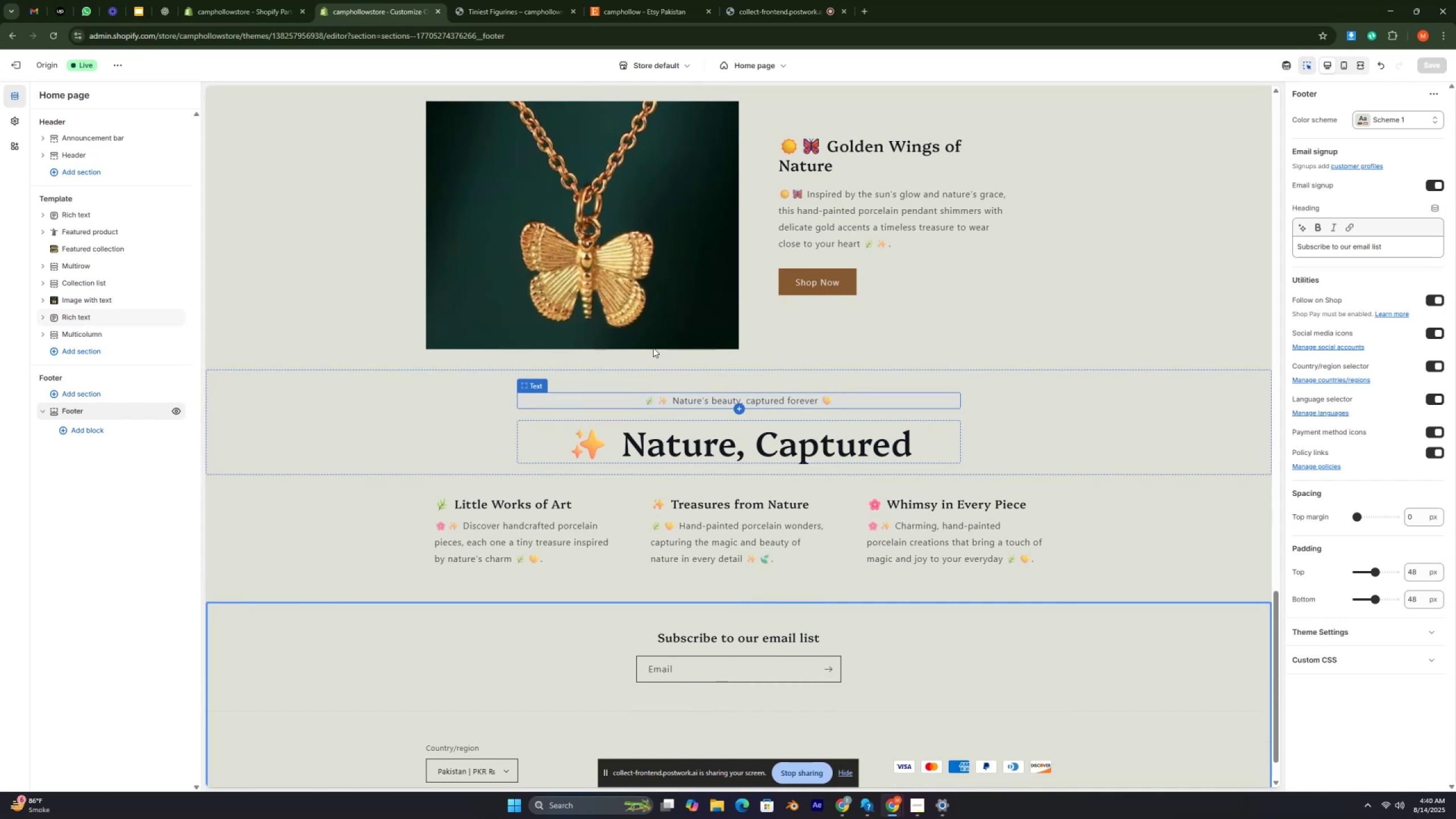 
key(Control+ControlRight)
 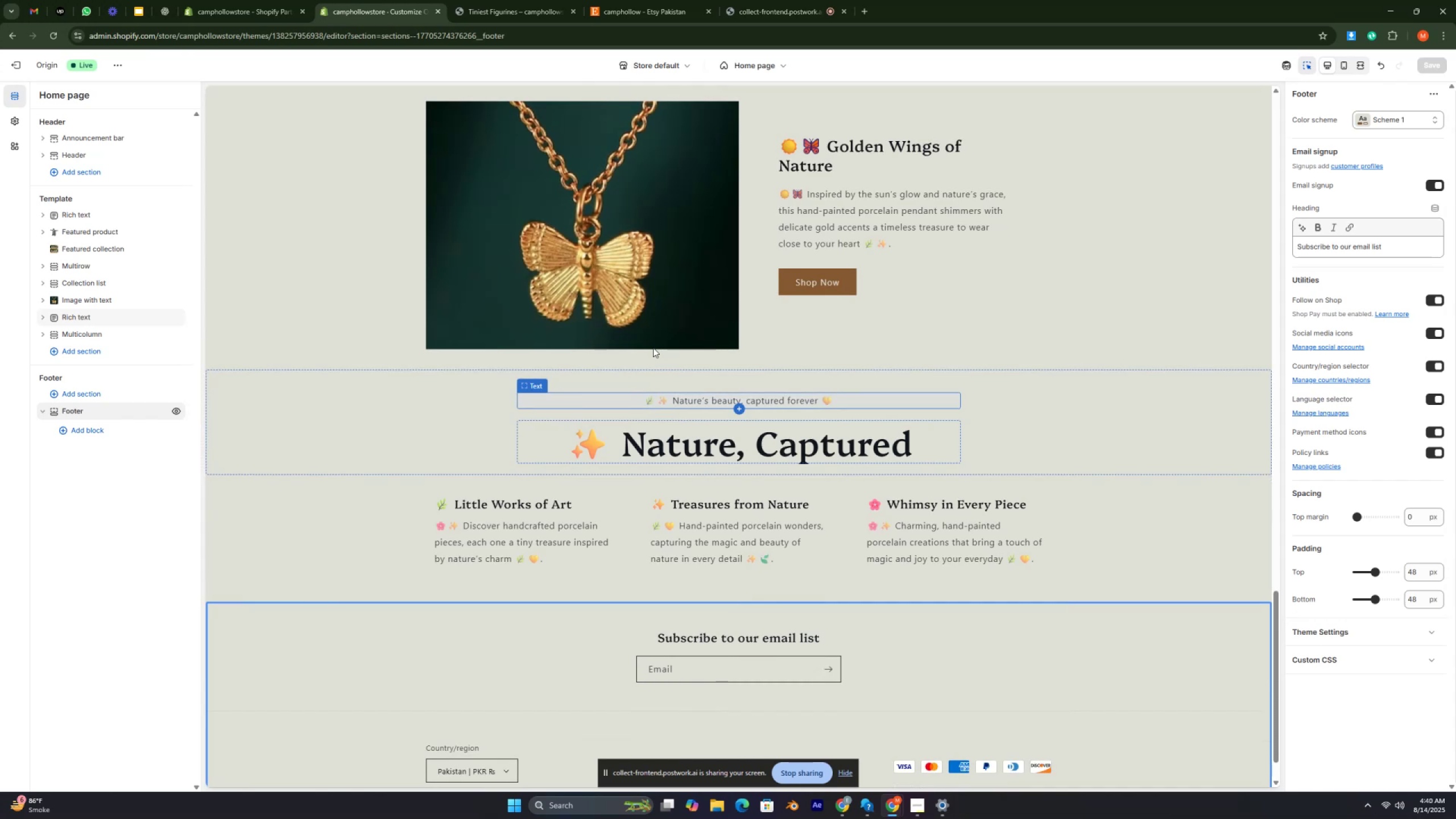 
key(Control+ControlRight)
 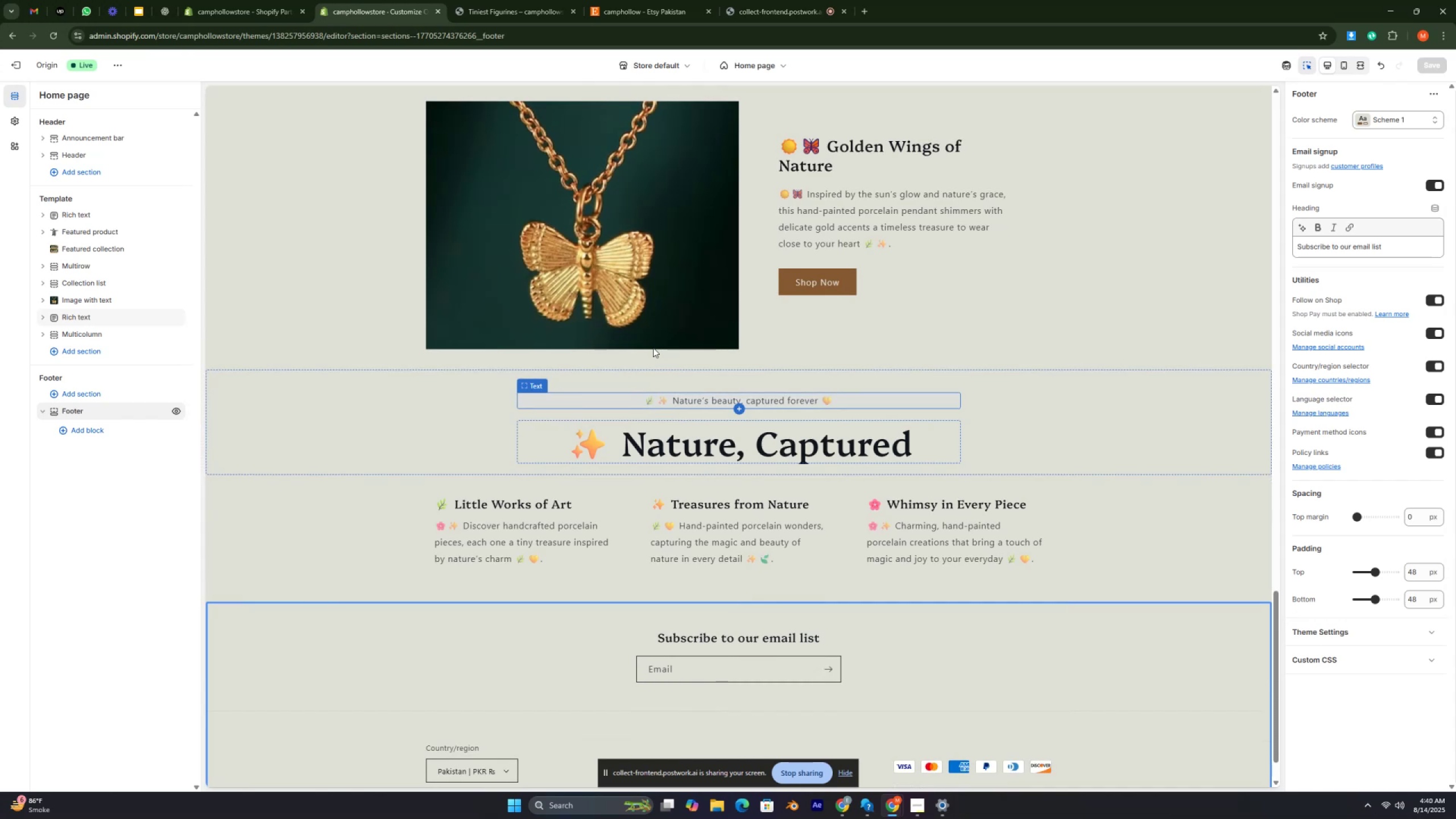 
key(Control+ControlRight)
 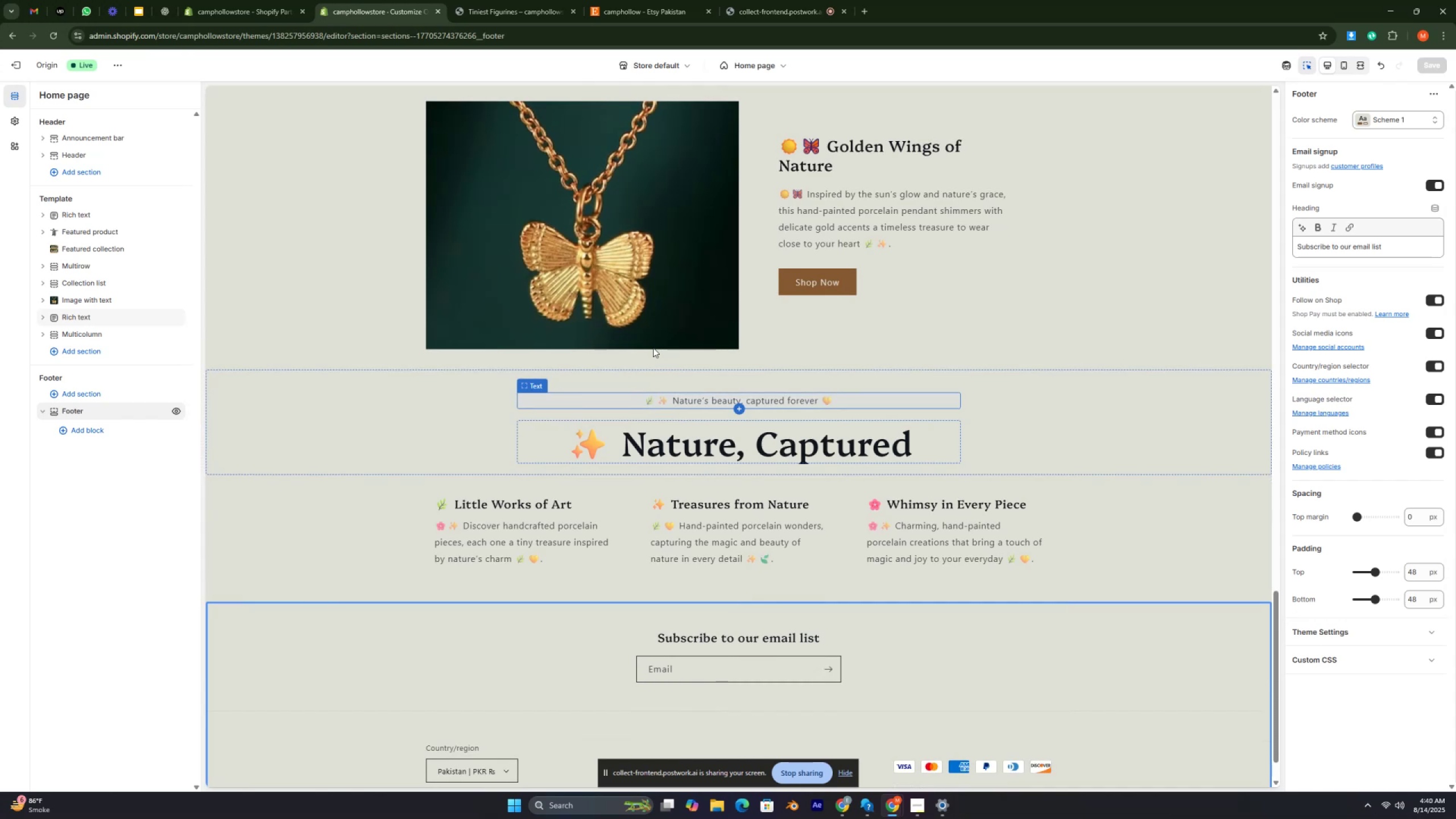 
key(Control+ControlRight)
 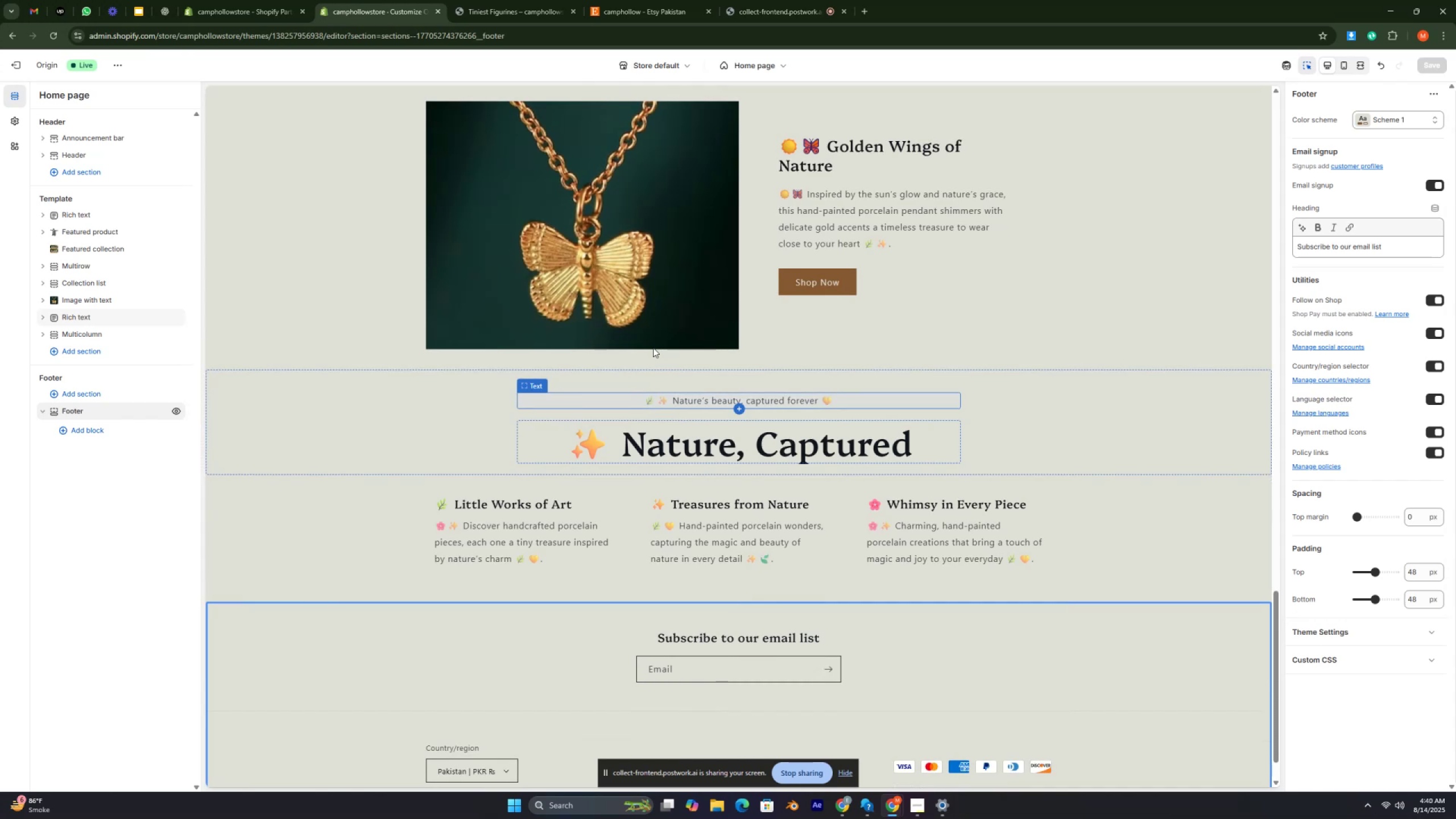 
key(Control+ControlRight)
 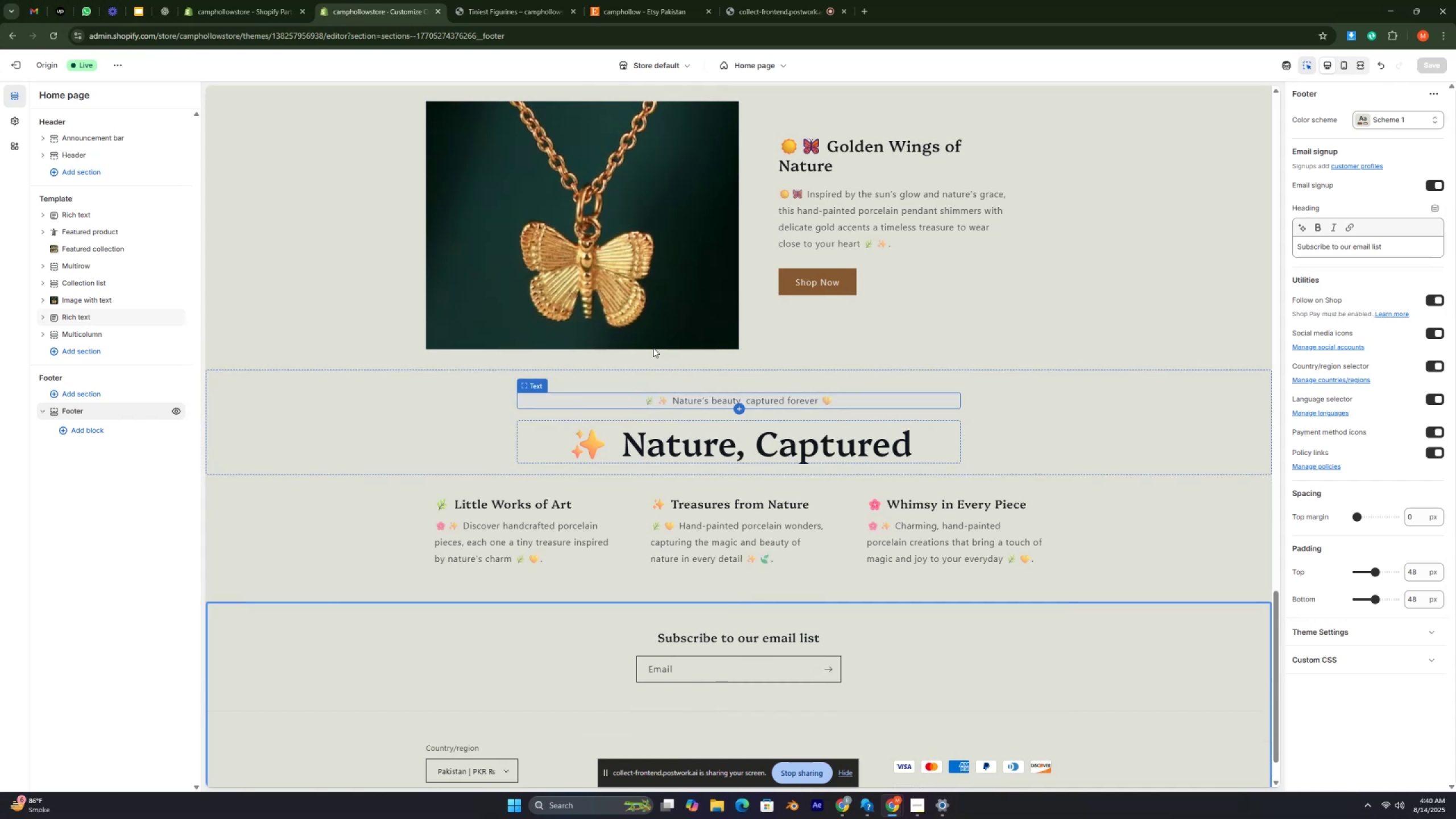 
key(Control+ControlRight)
 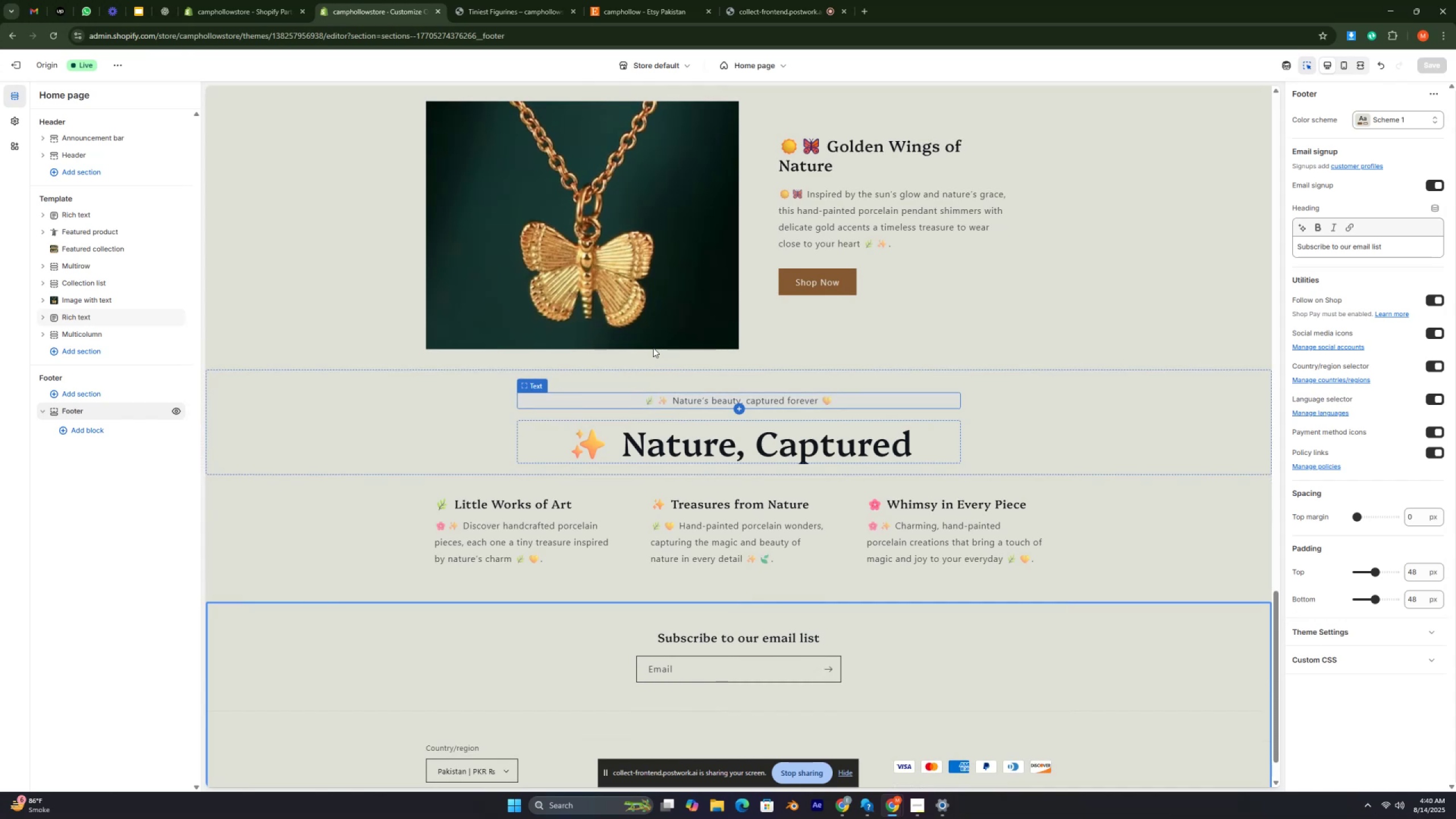 
scroll: coordinate [655, 351], scroll_direction: down, amount: 6.0
 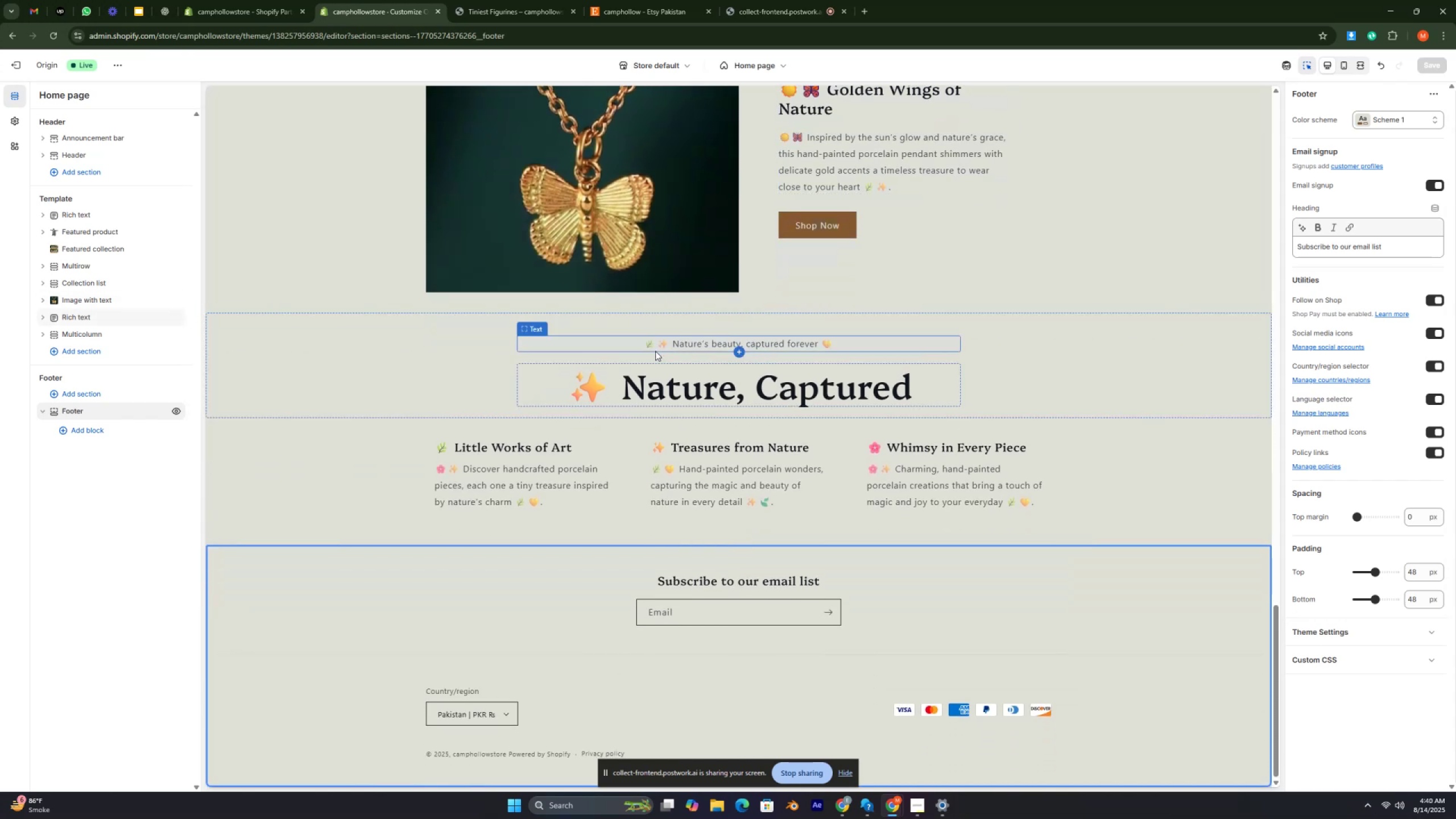 
scroll: coordinate [993, 281], scroll_direction: up, amount: 6.0
 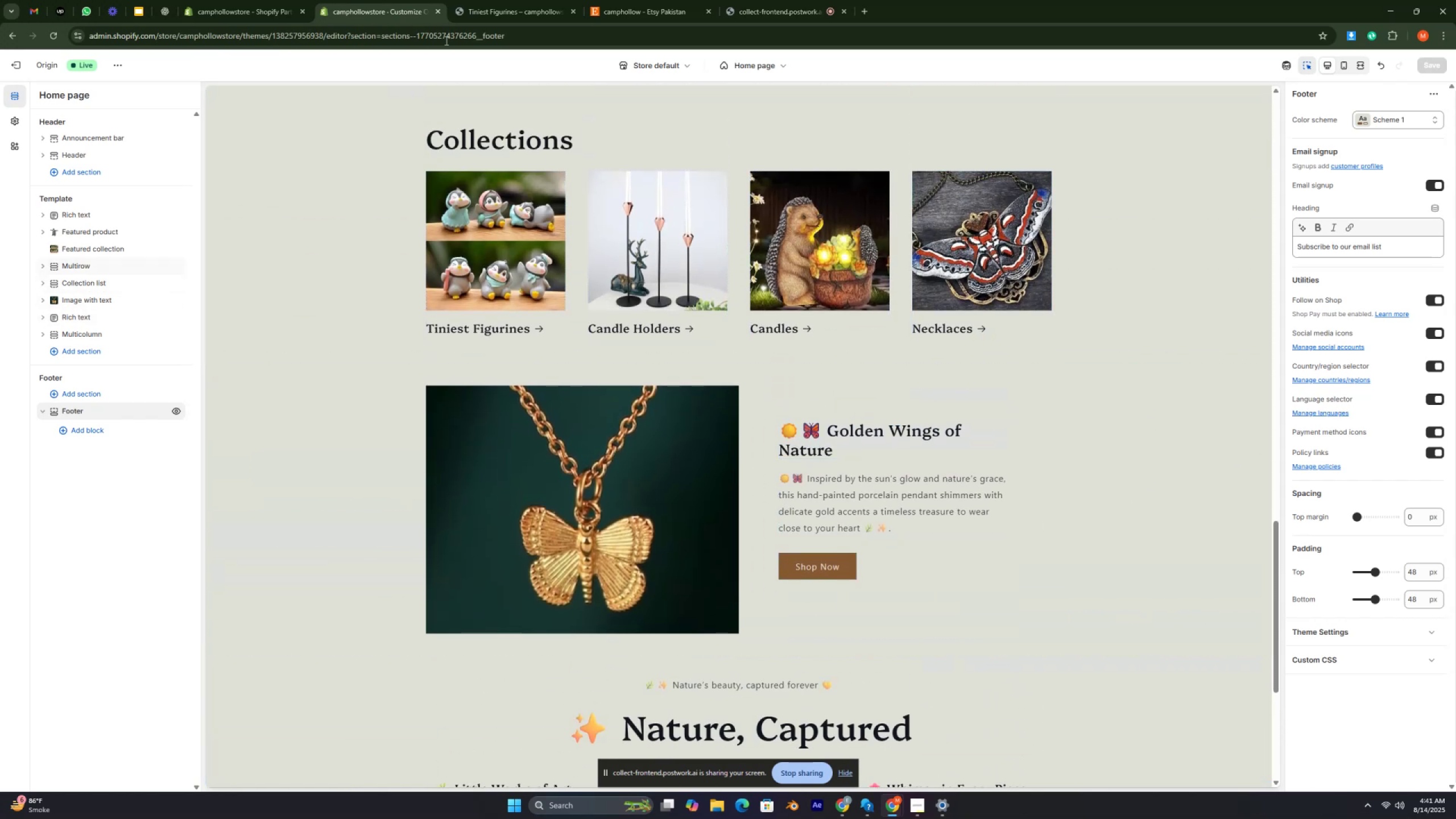 
left_click([499, 13])
 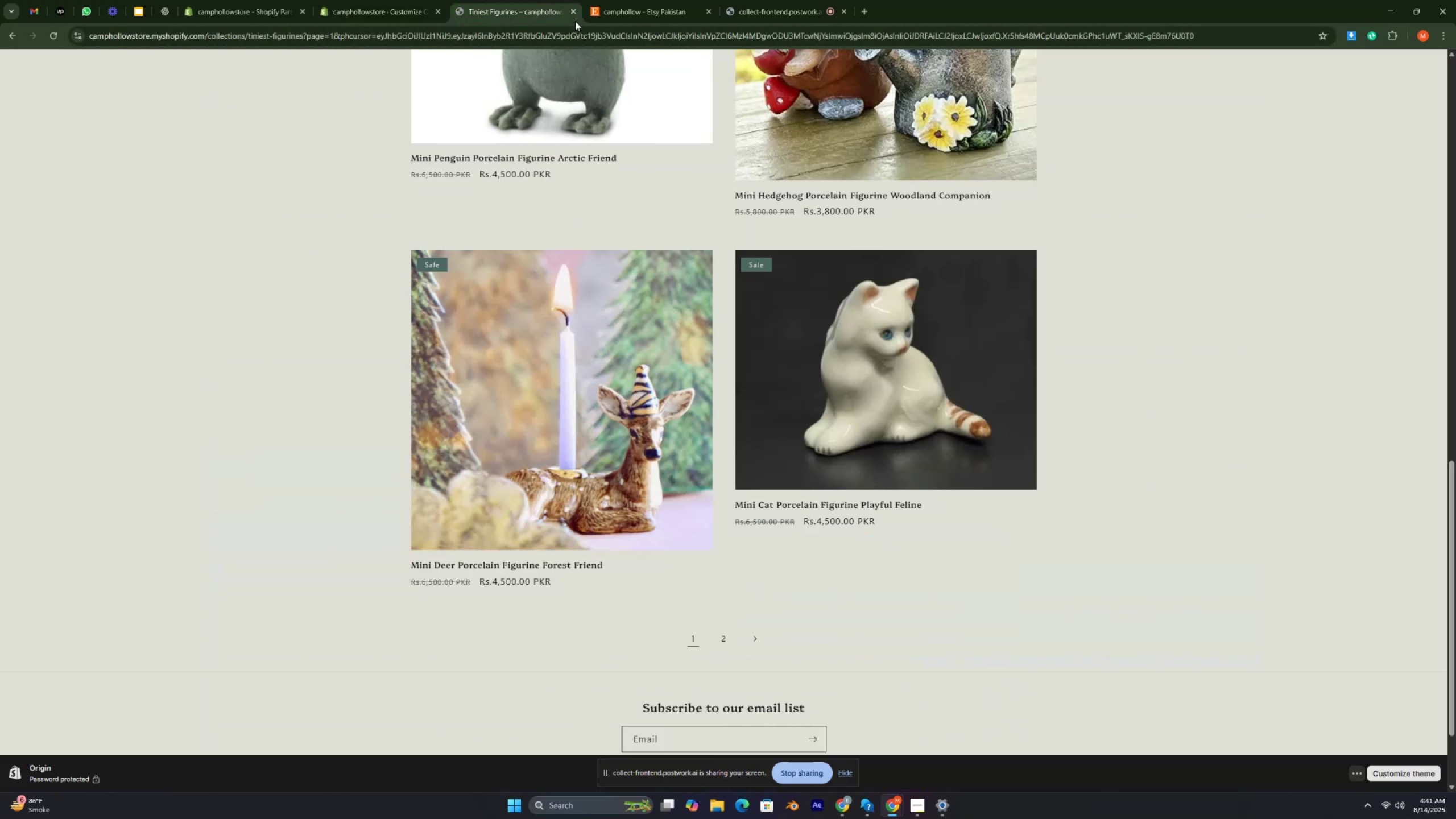 
left_click([573, 10])
 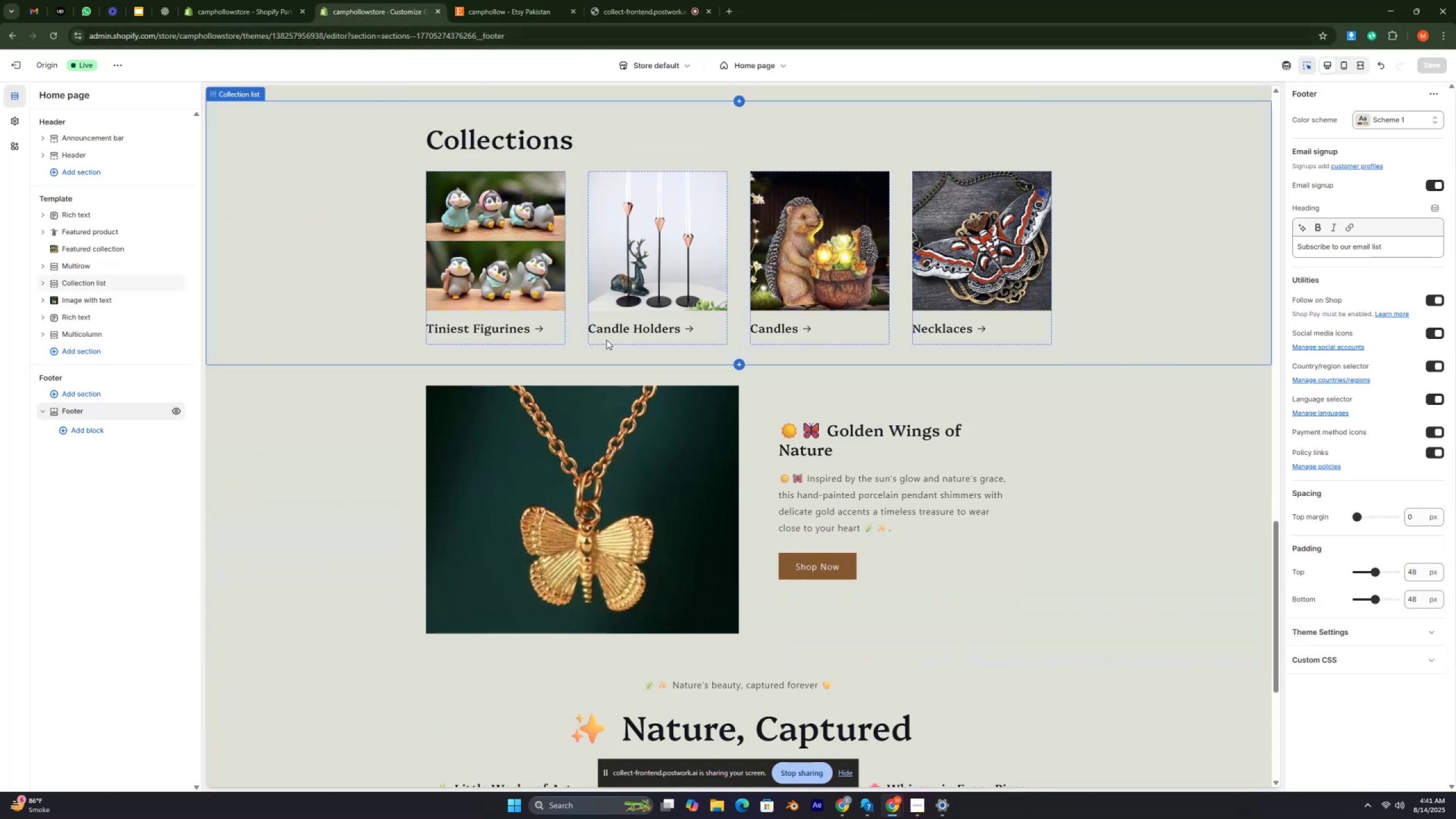 
scroll: coordinate [665, 398], scroll_direction: down, amount: 1.0
 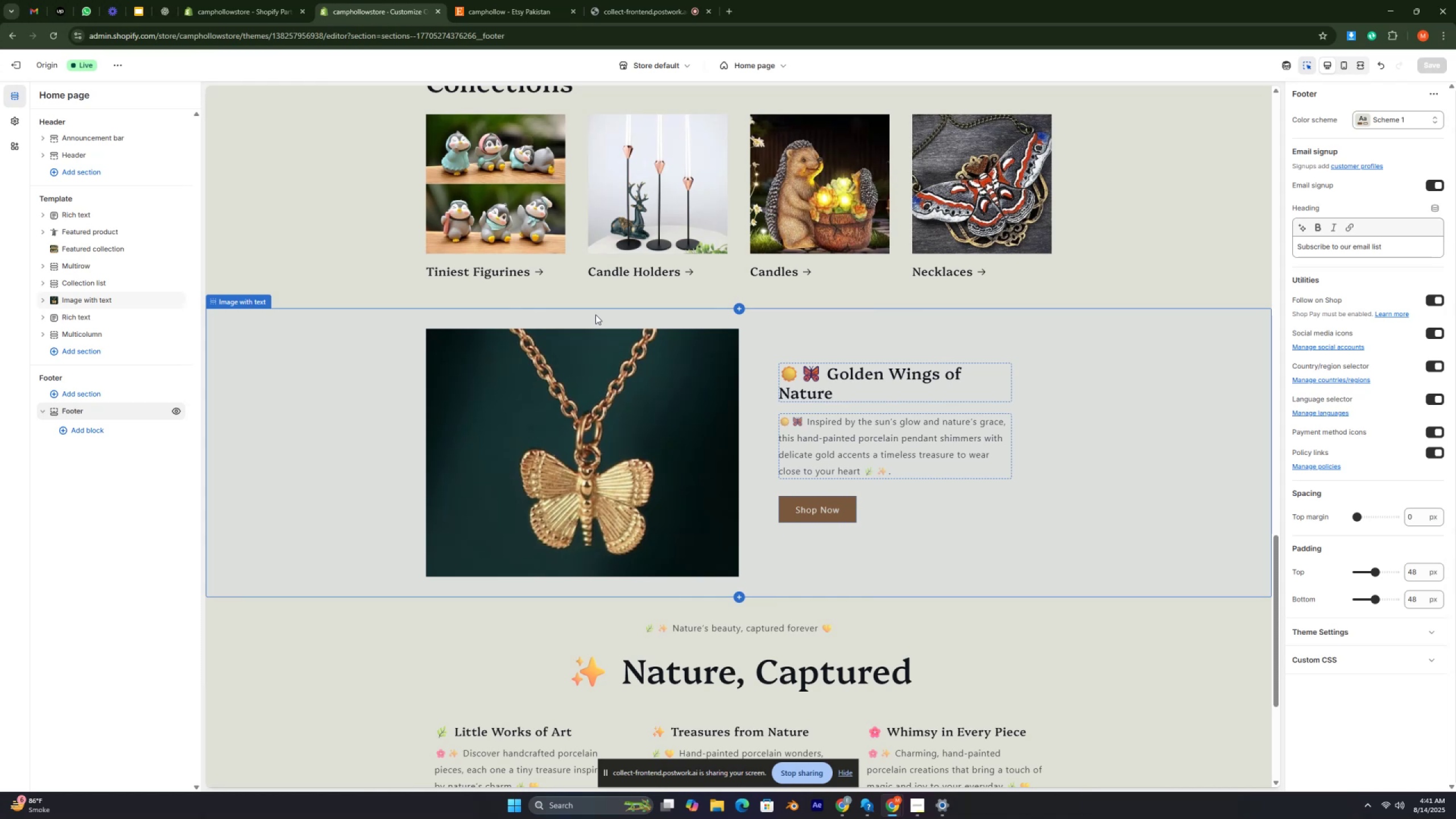 
mouse_move([539, 194])
 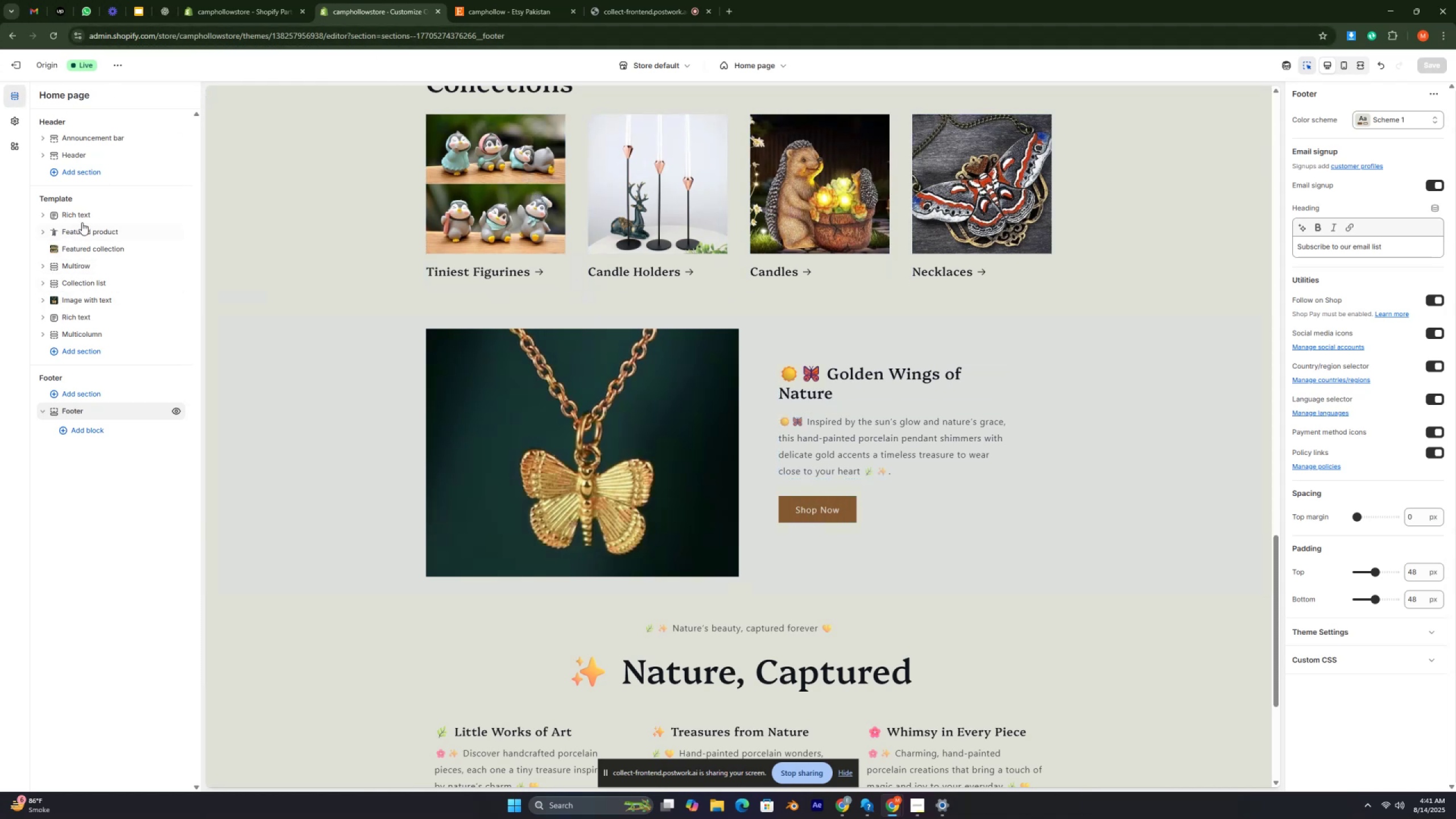 
wait(5.02)
 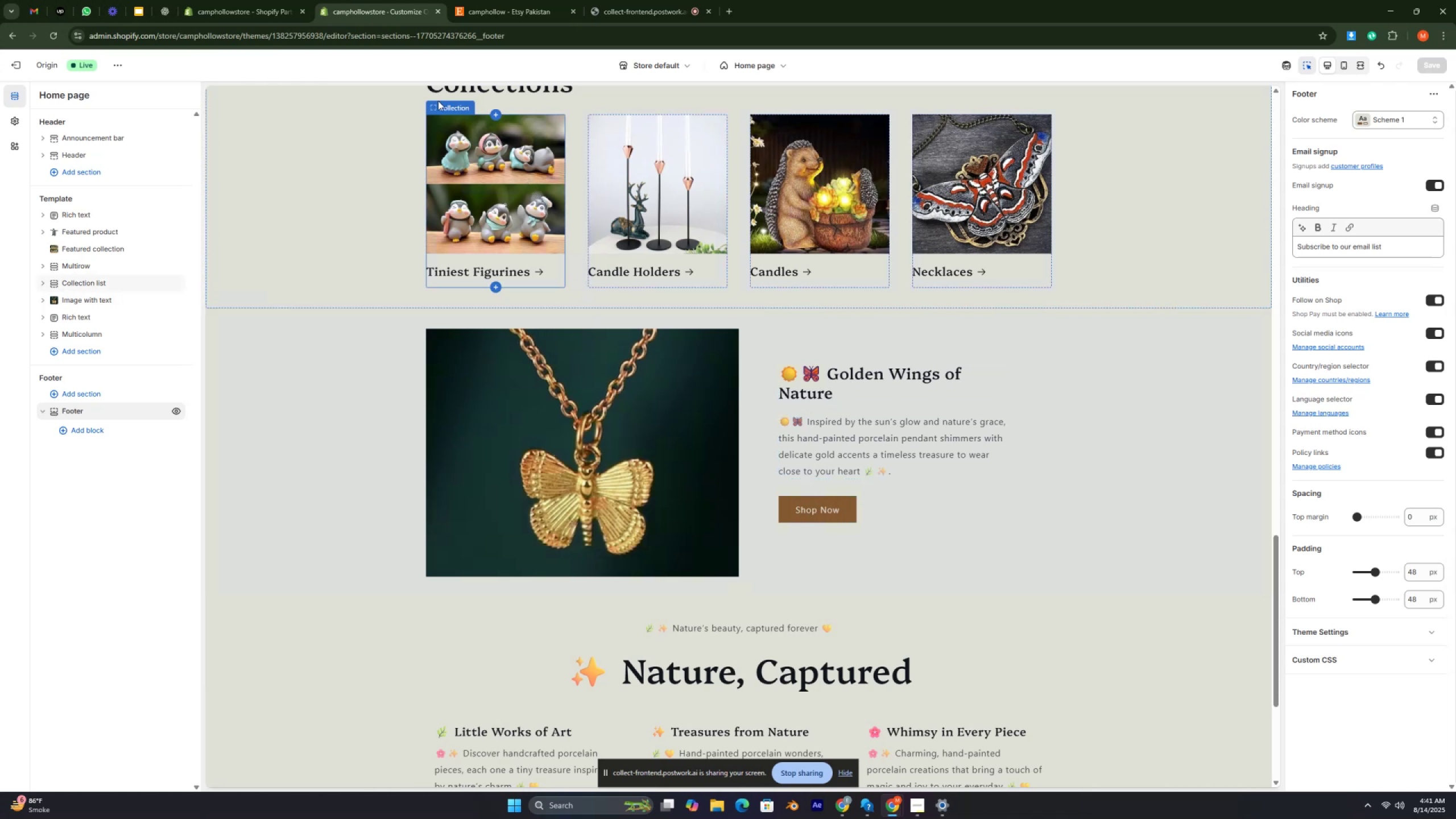 
left_click([85, 228])
 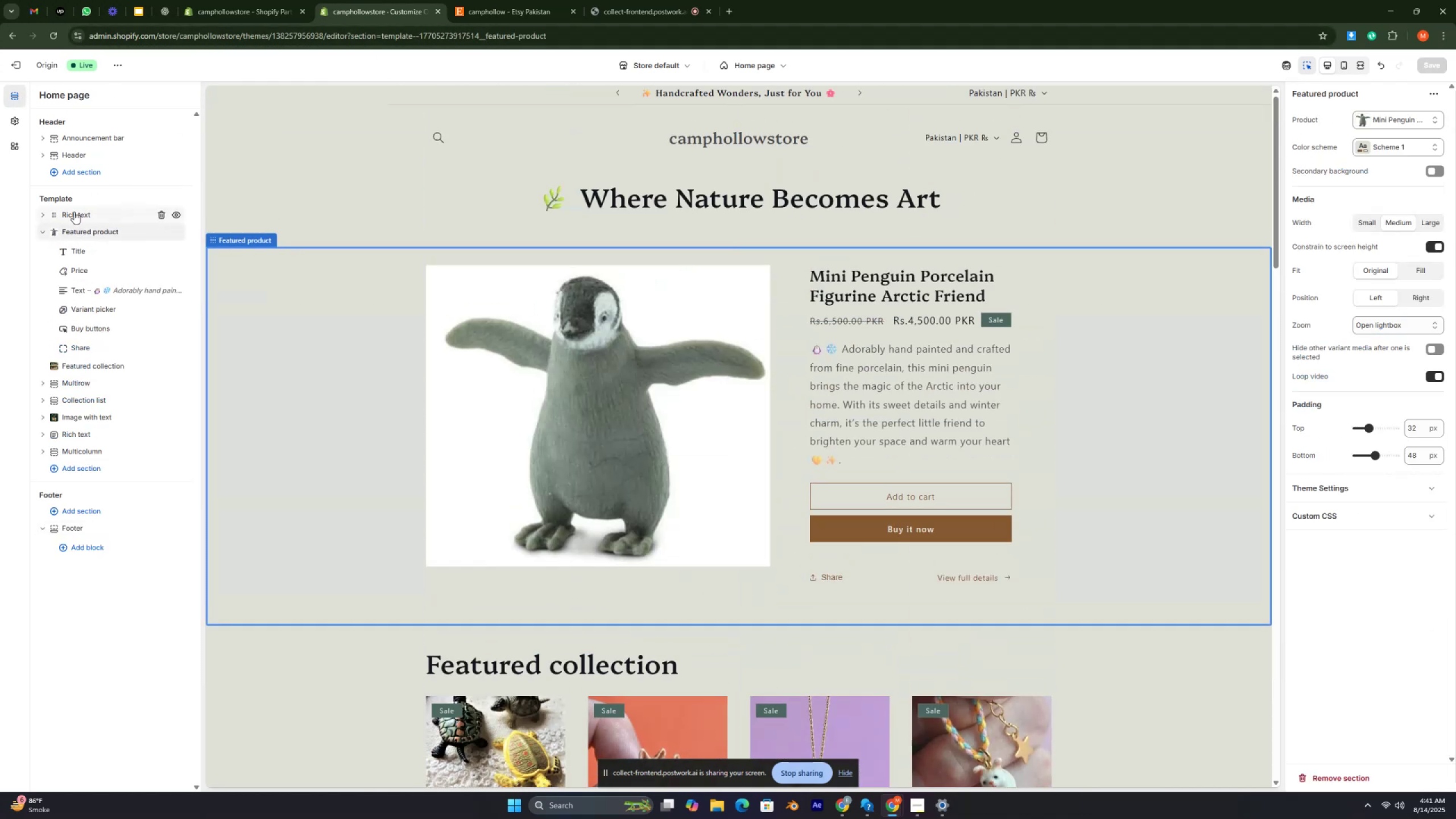 
left_click([74, 212])
 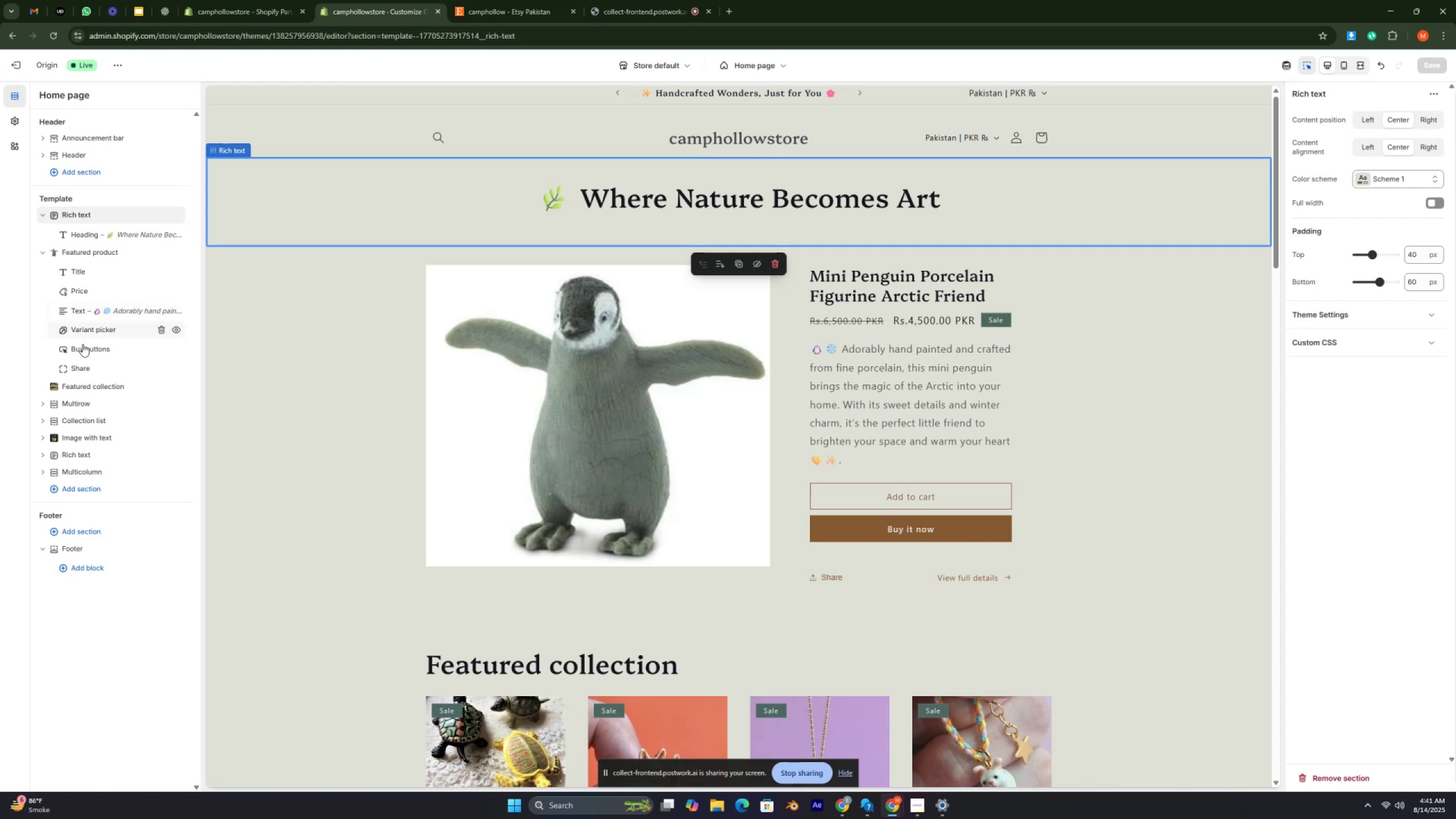 
left_click_drag(start_coordinate=[82, 383], to_coordinate=[85, 384])
 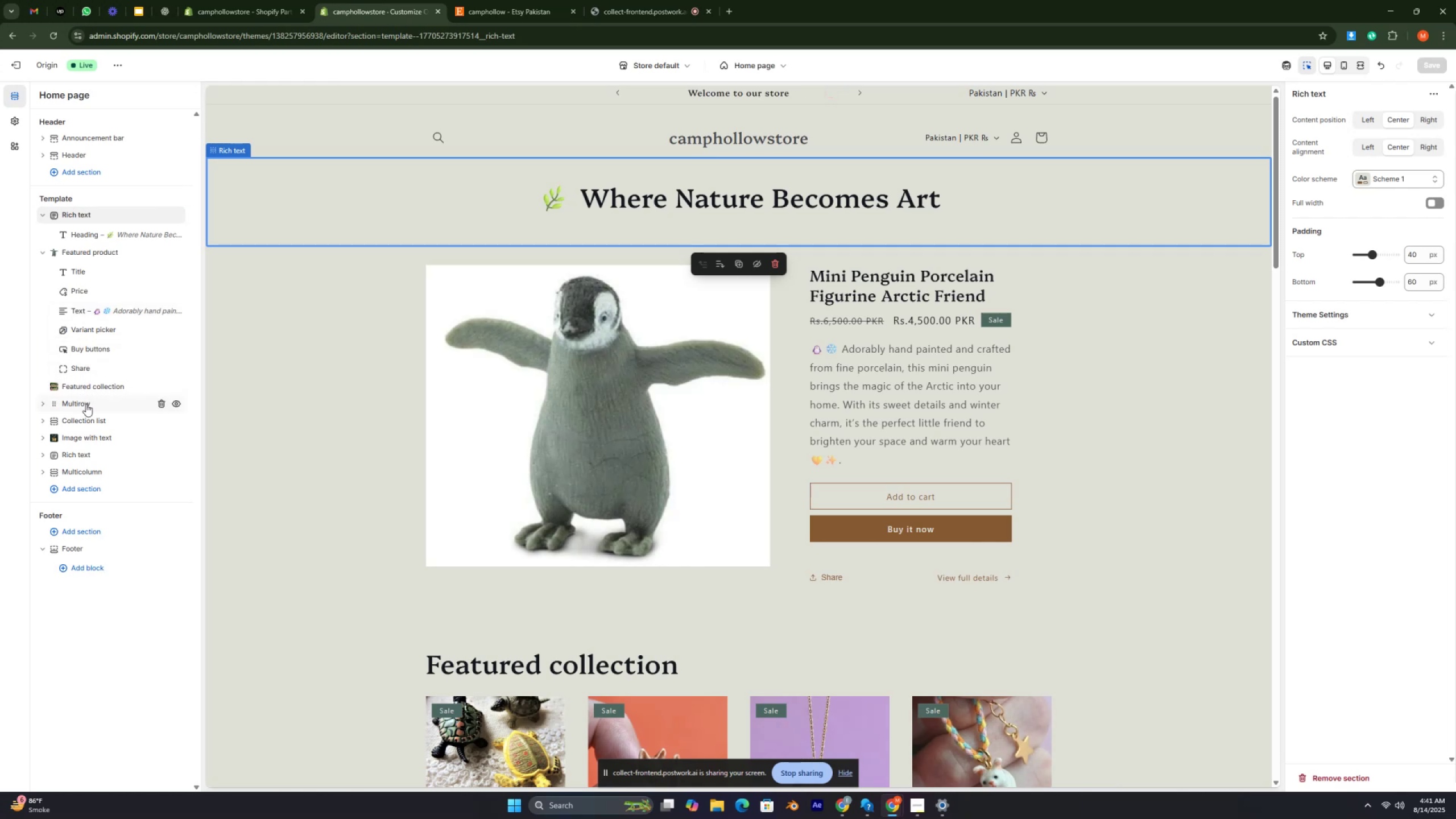 
left_click([86, 405])
 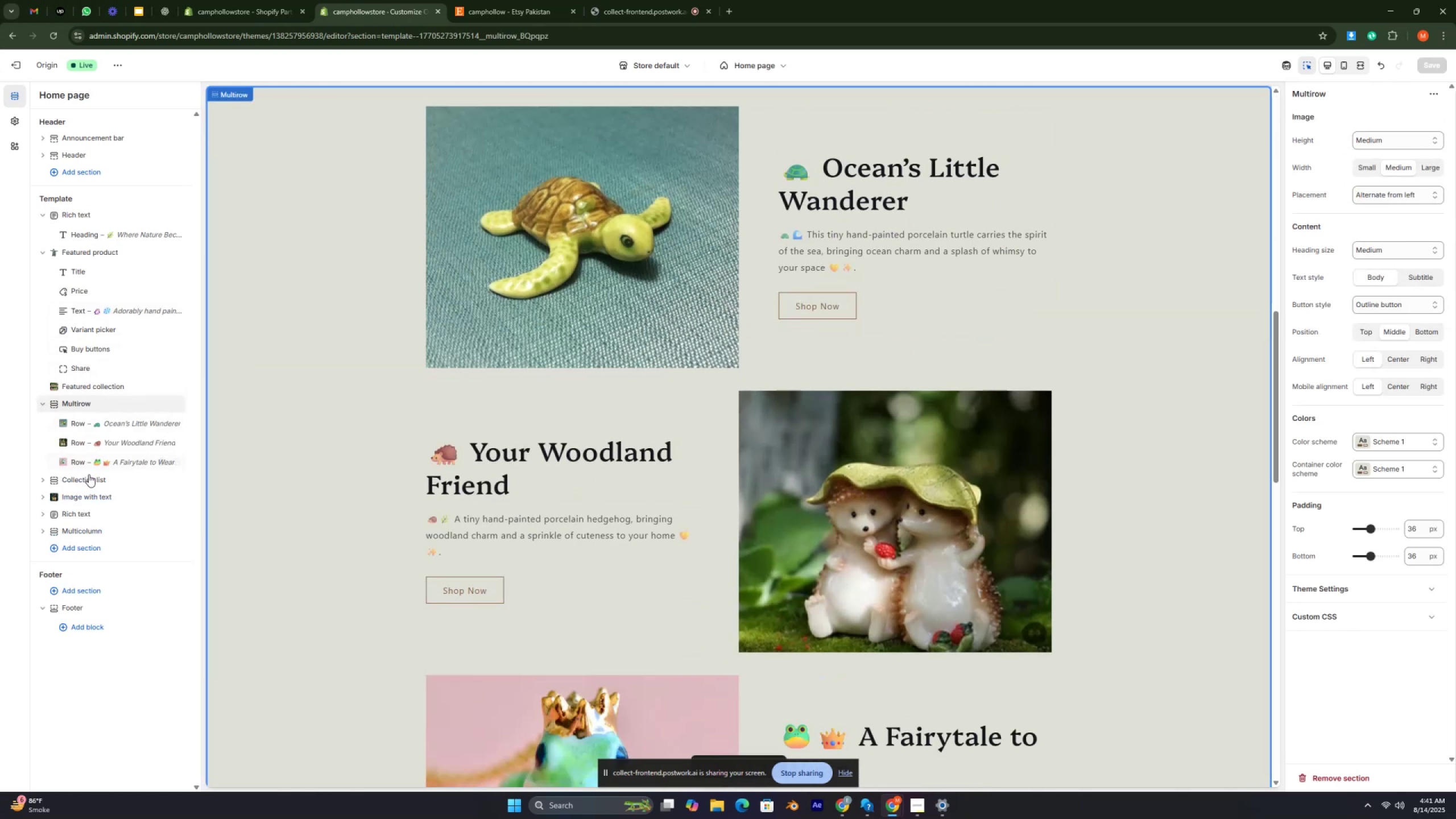 
left_click([89, 482])
 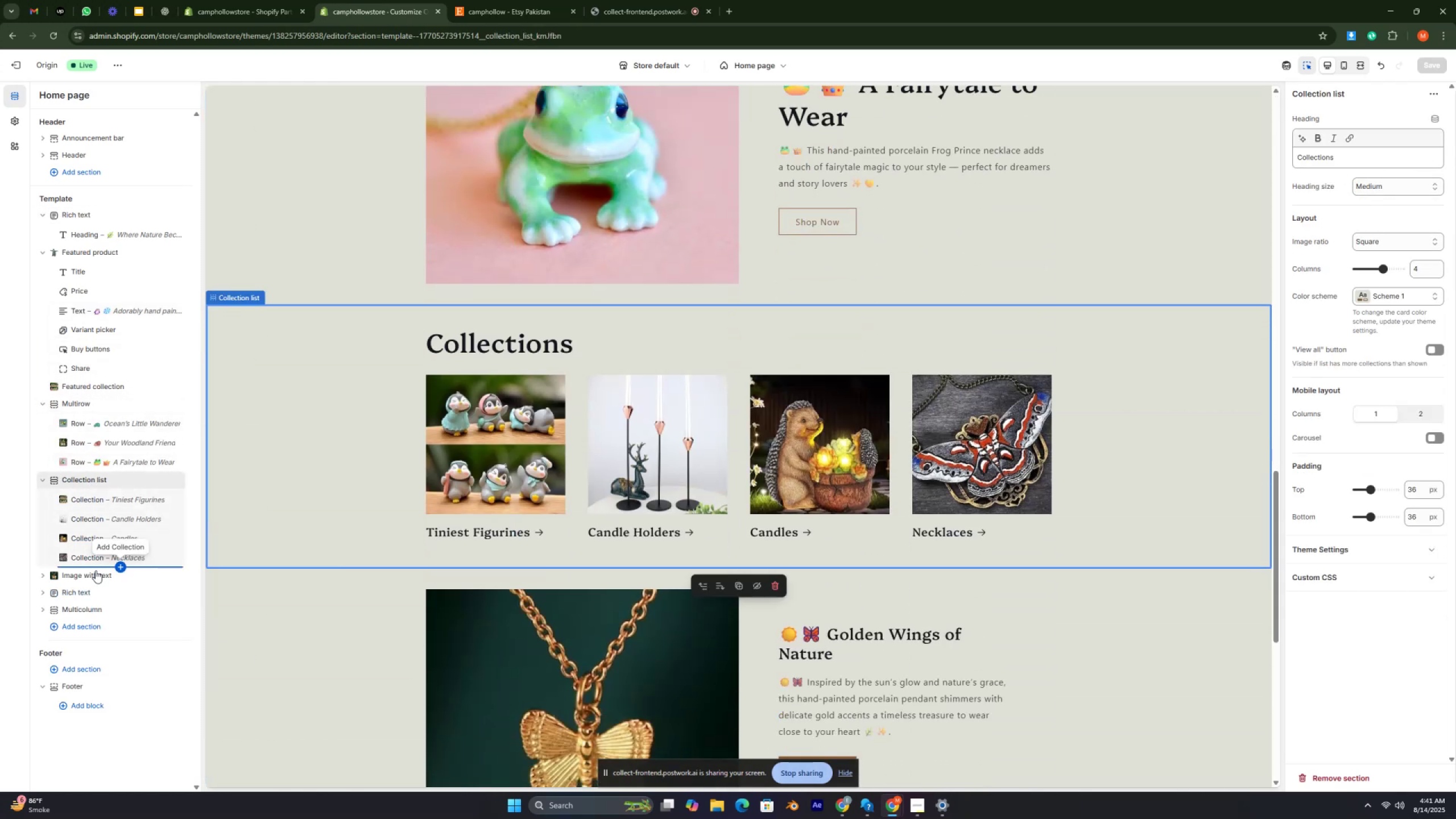 
left_click([93, 574])
 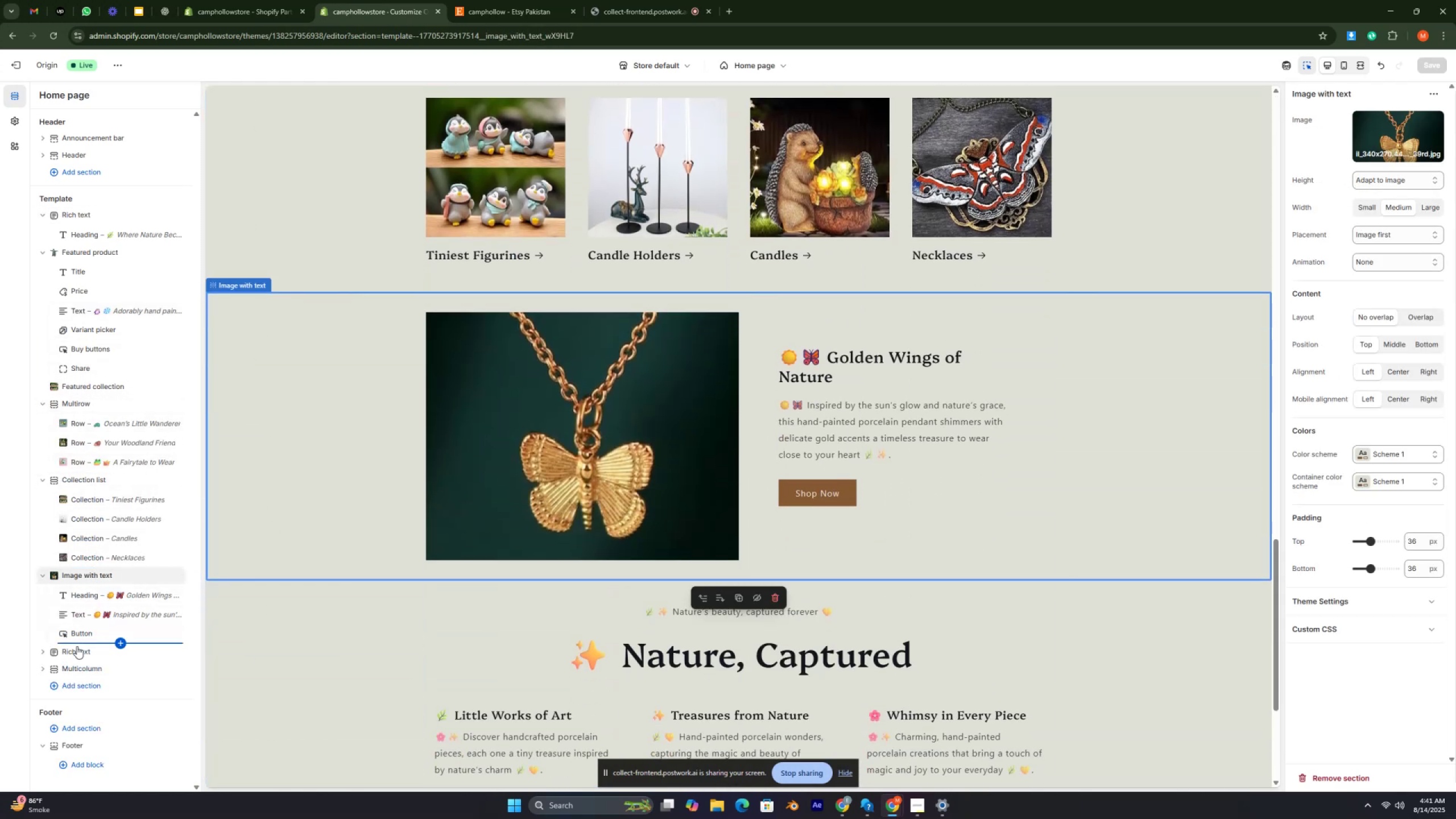 
left_click([78, 652])
 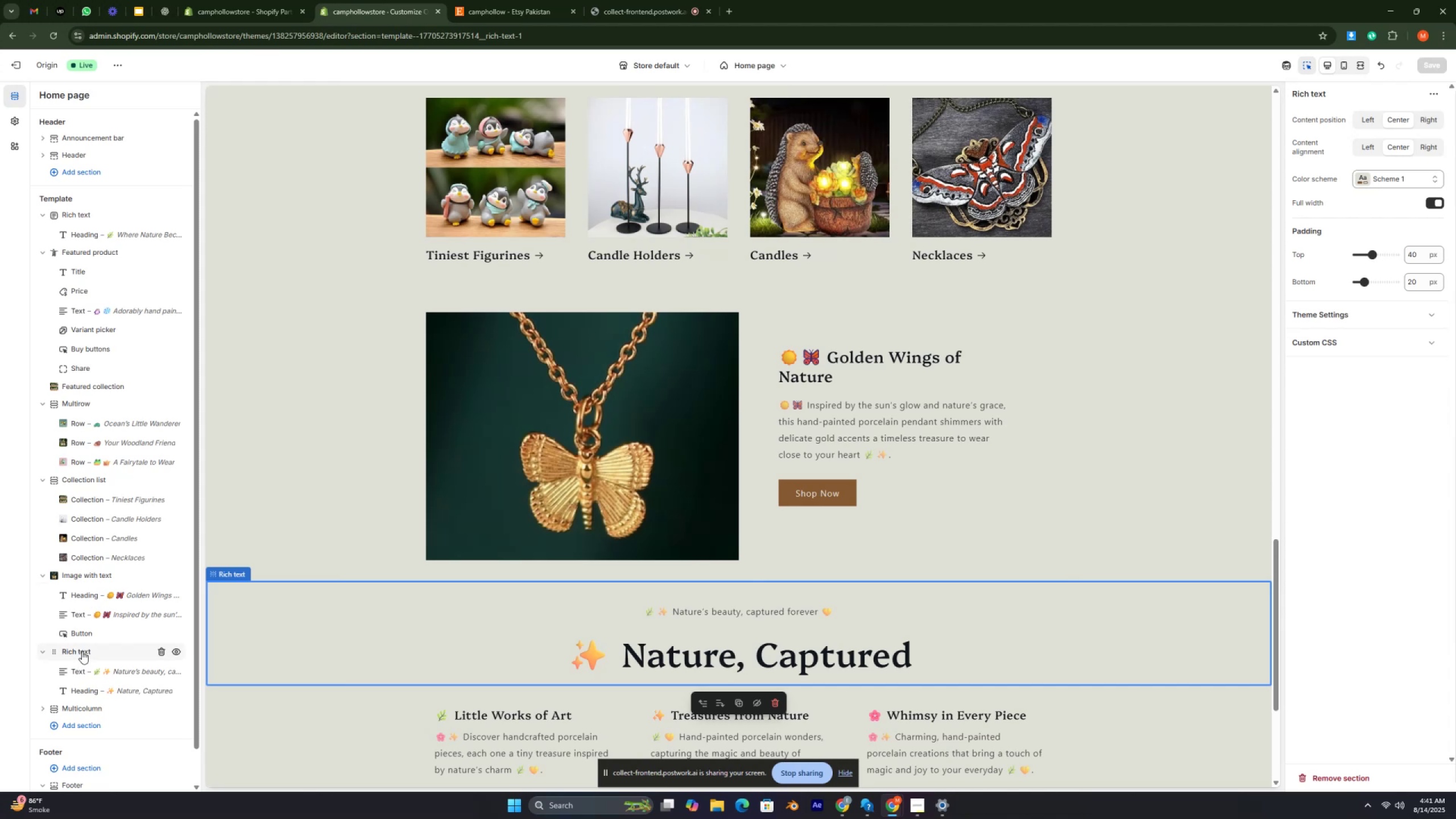 
scroll: coordinate [125, 613], scroll_direction: down, amount: 2.0
 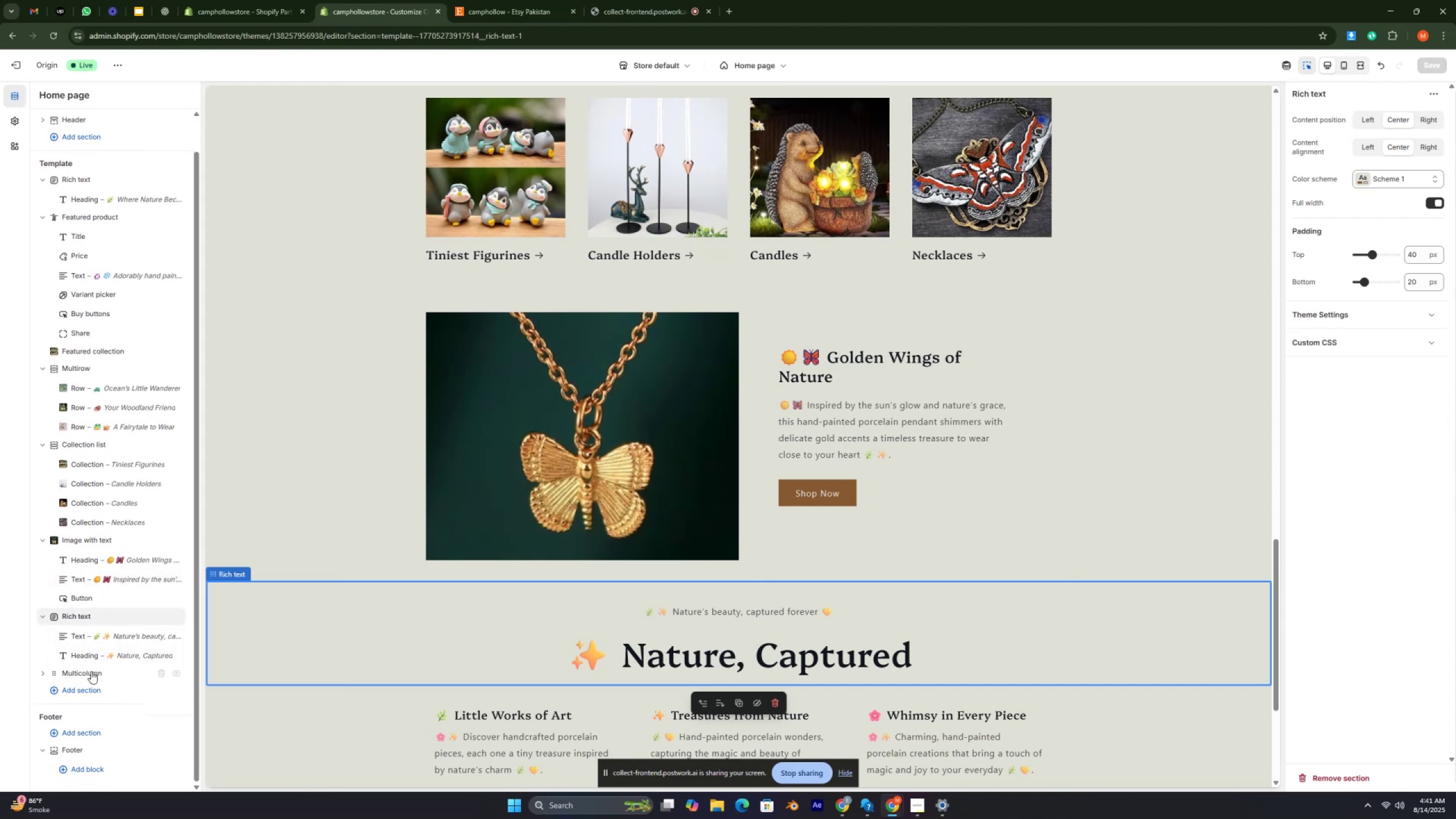 
left_click([91, 671])
 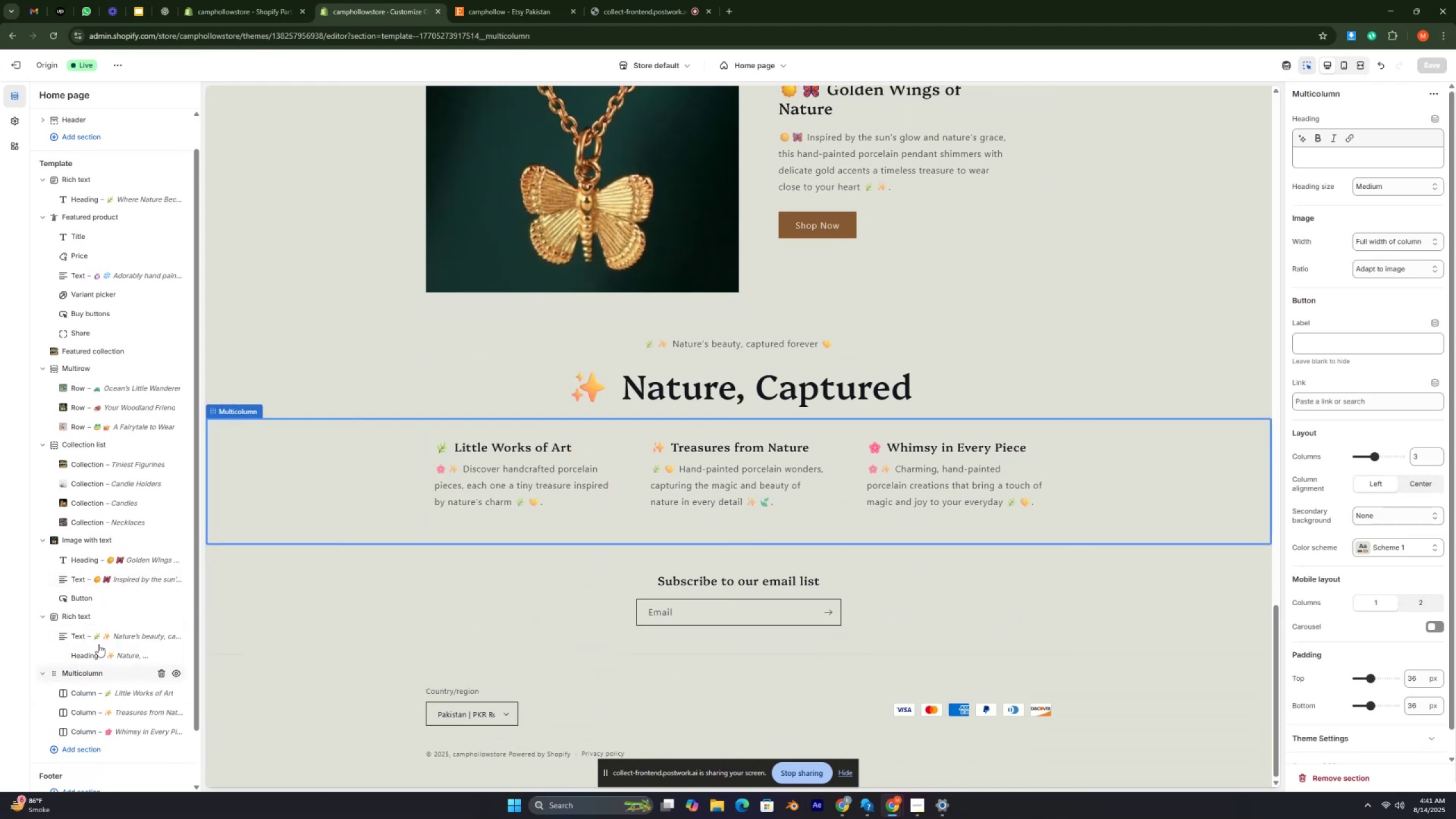 
scroll: coordinate [131, 522], scroll_direction: down, amount: 3.0
 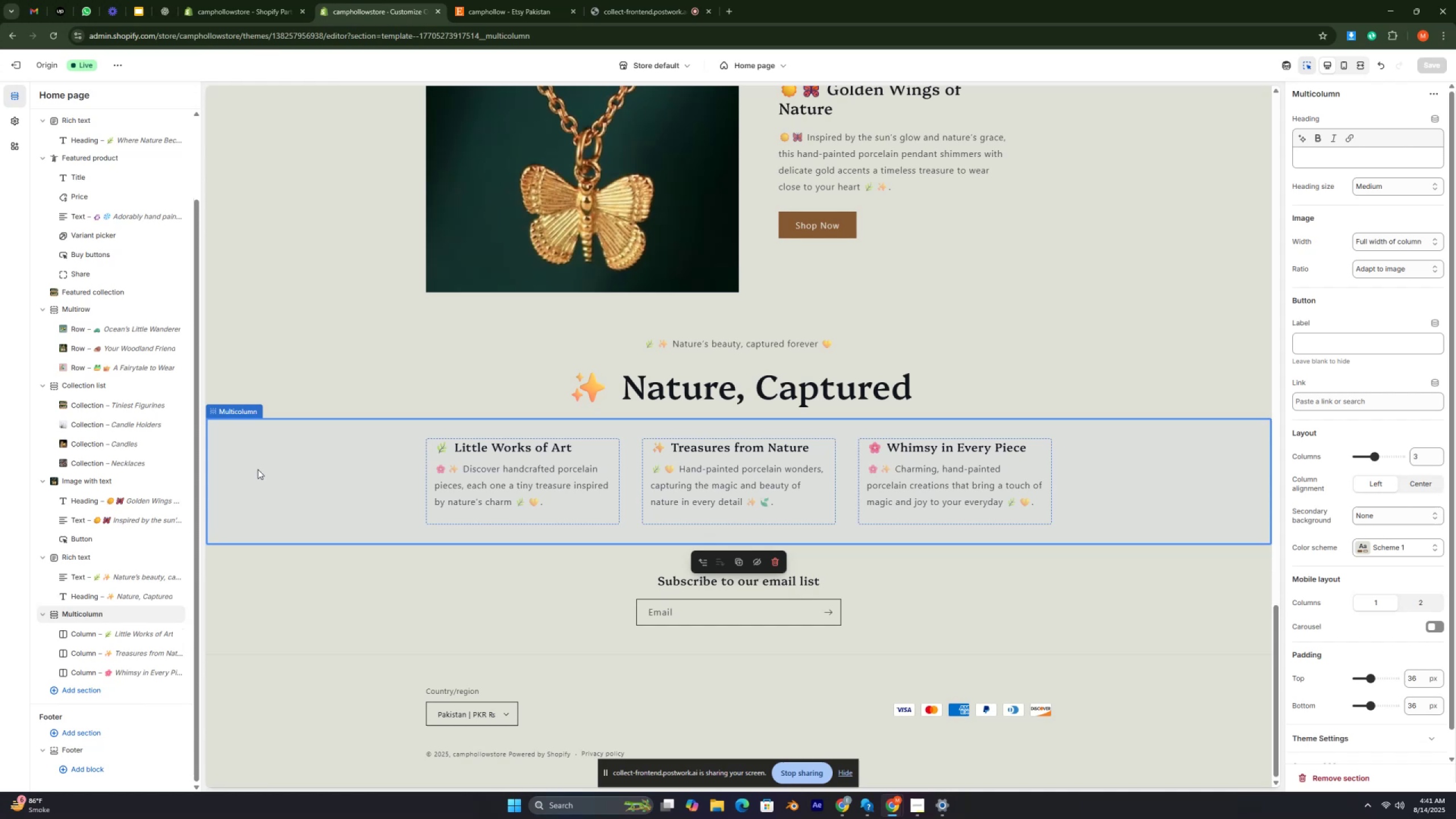 
wait(12.31)
 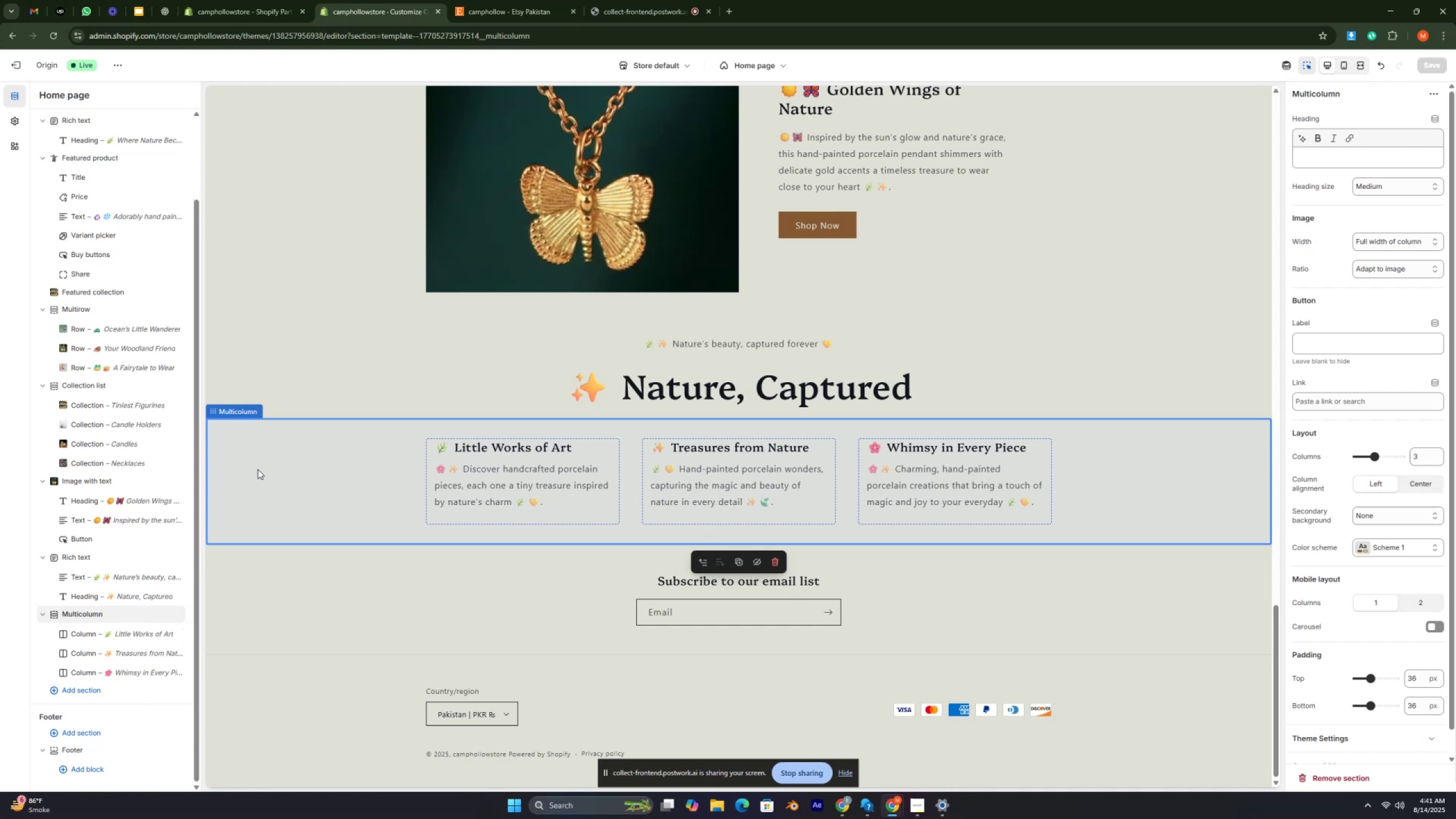 
scroll: coordinate [258, 469], scroll_direction: down, amount: 1.0
 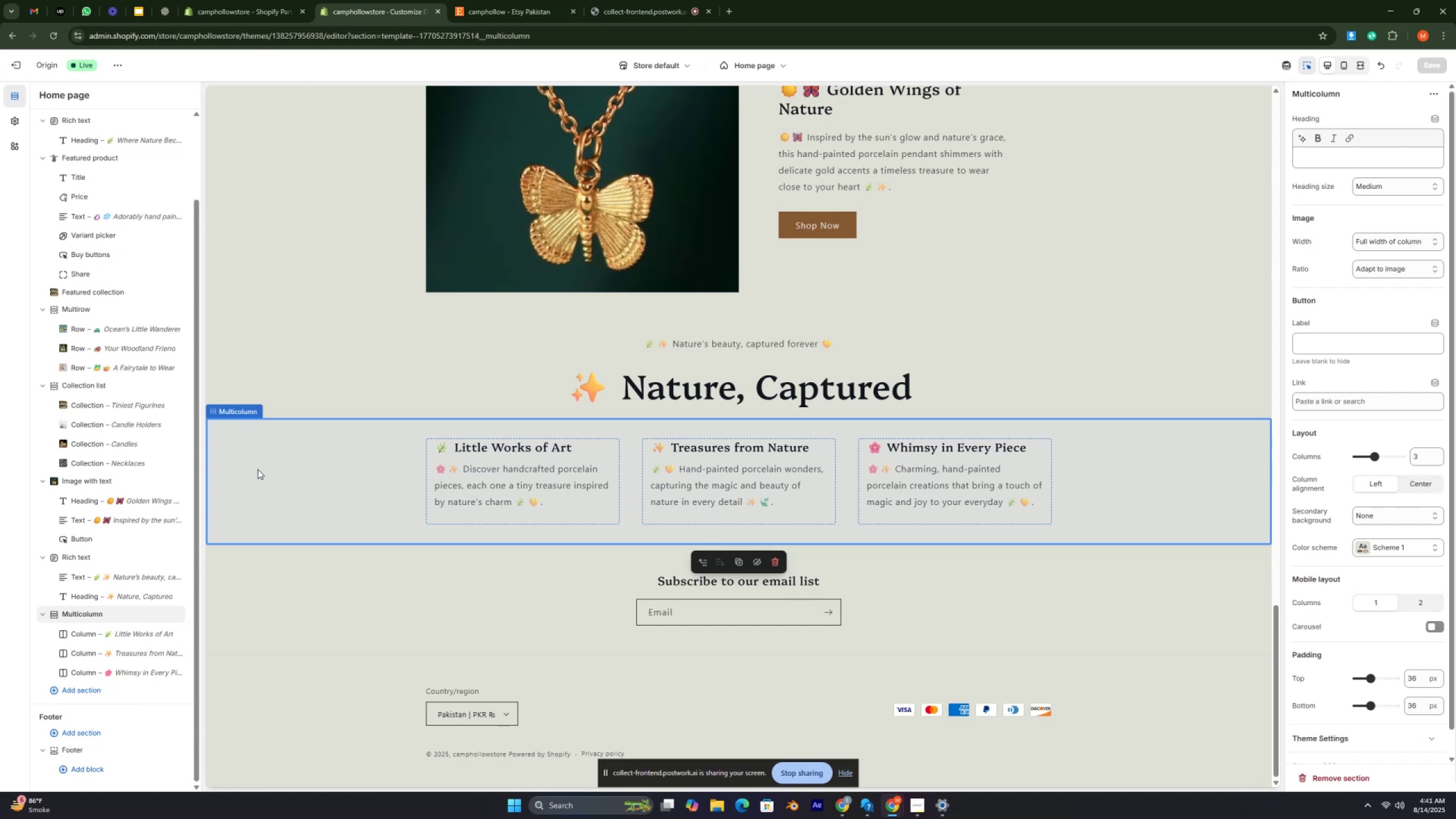 
wait(6.55)
 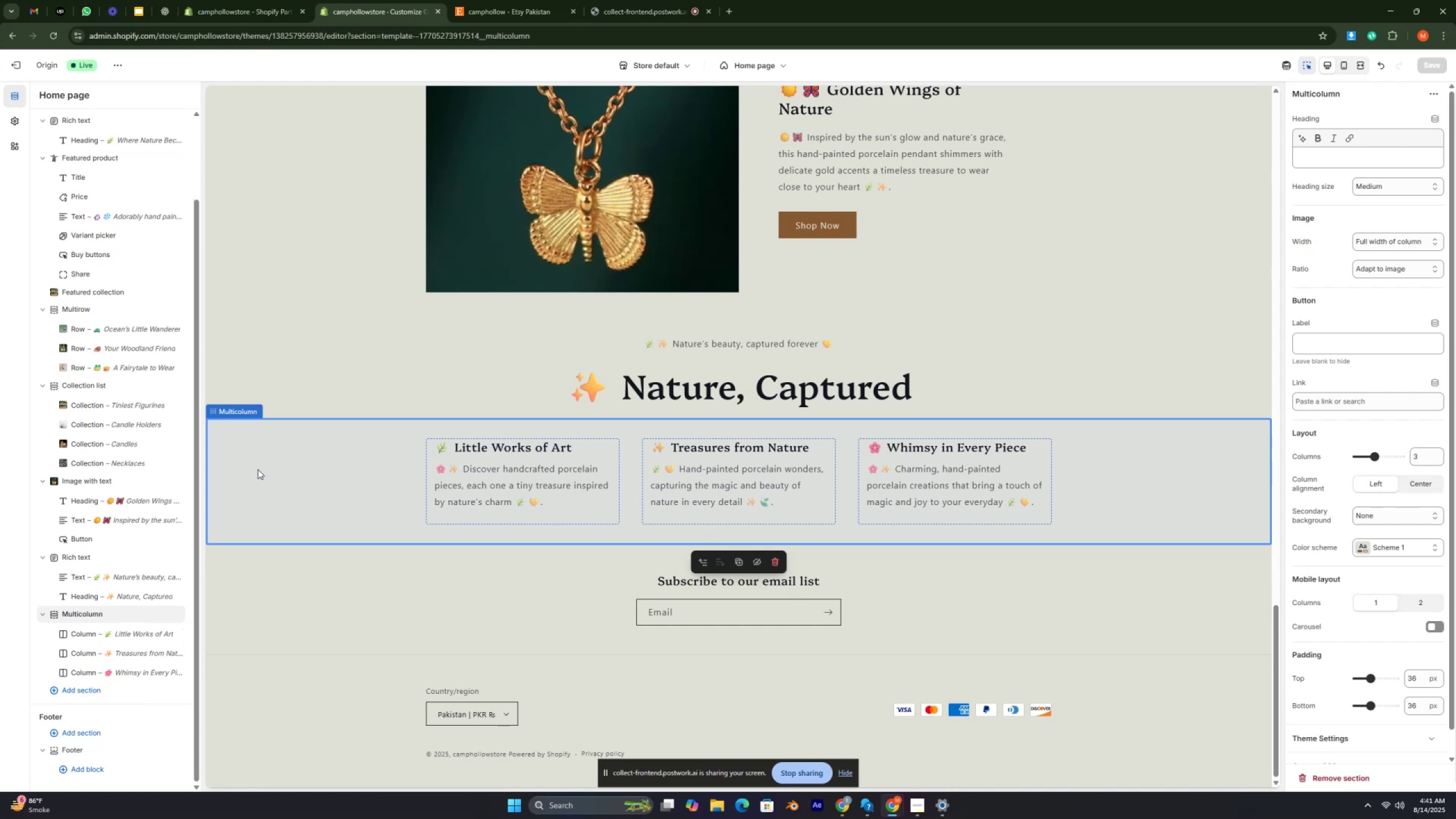 
scroll: coordinate [258, 469], scroll_direction: down, amount: 1.0
 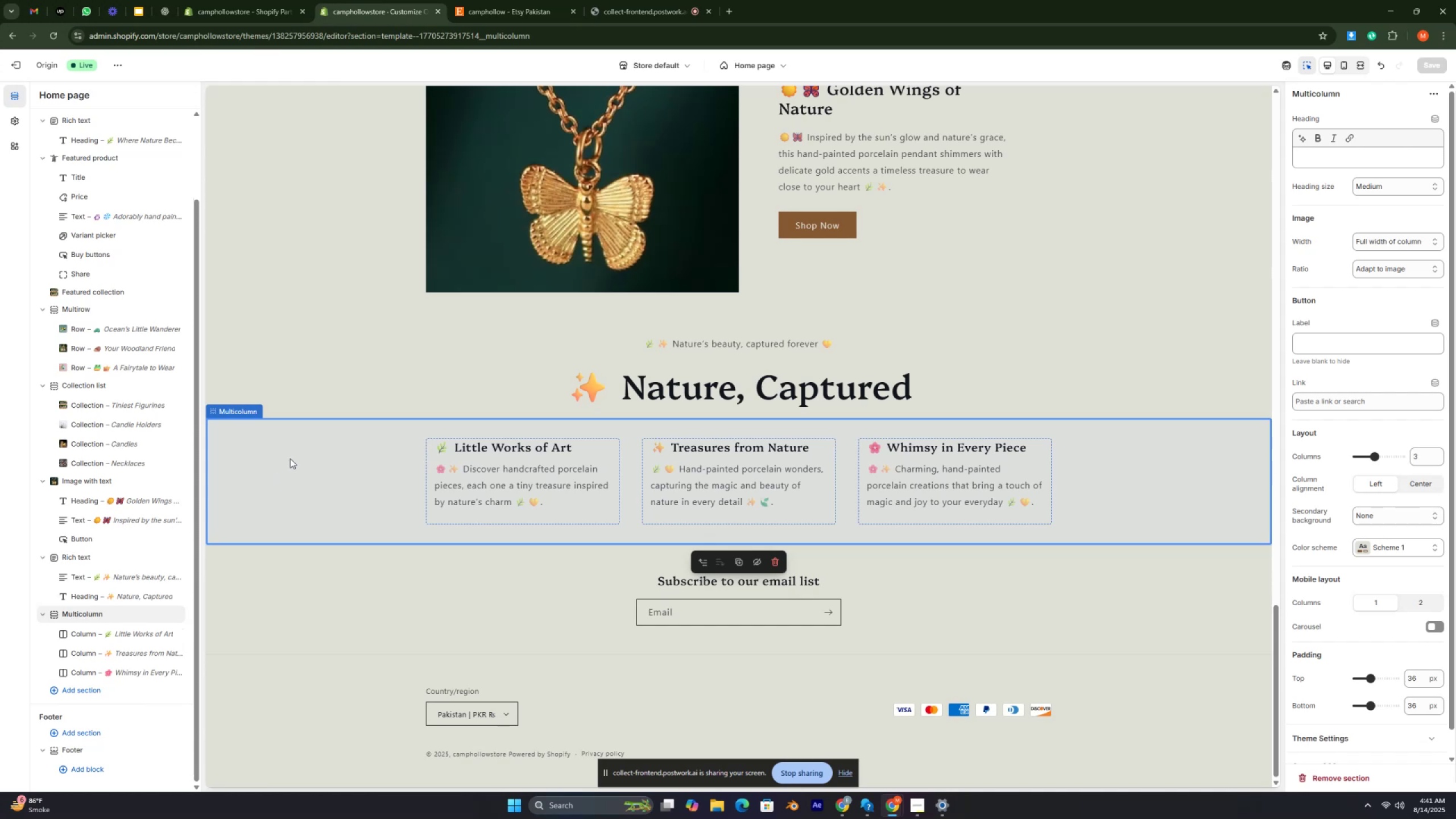 
scroll: coordinate [343, 446], scroll_direction: up, amount: 3.0
 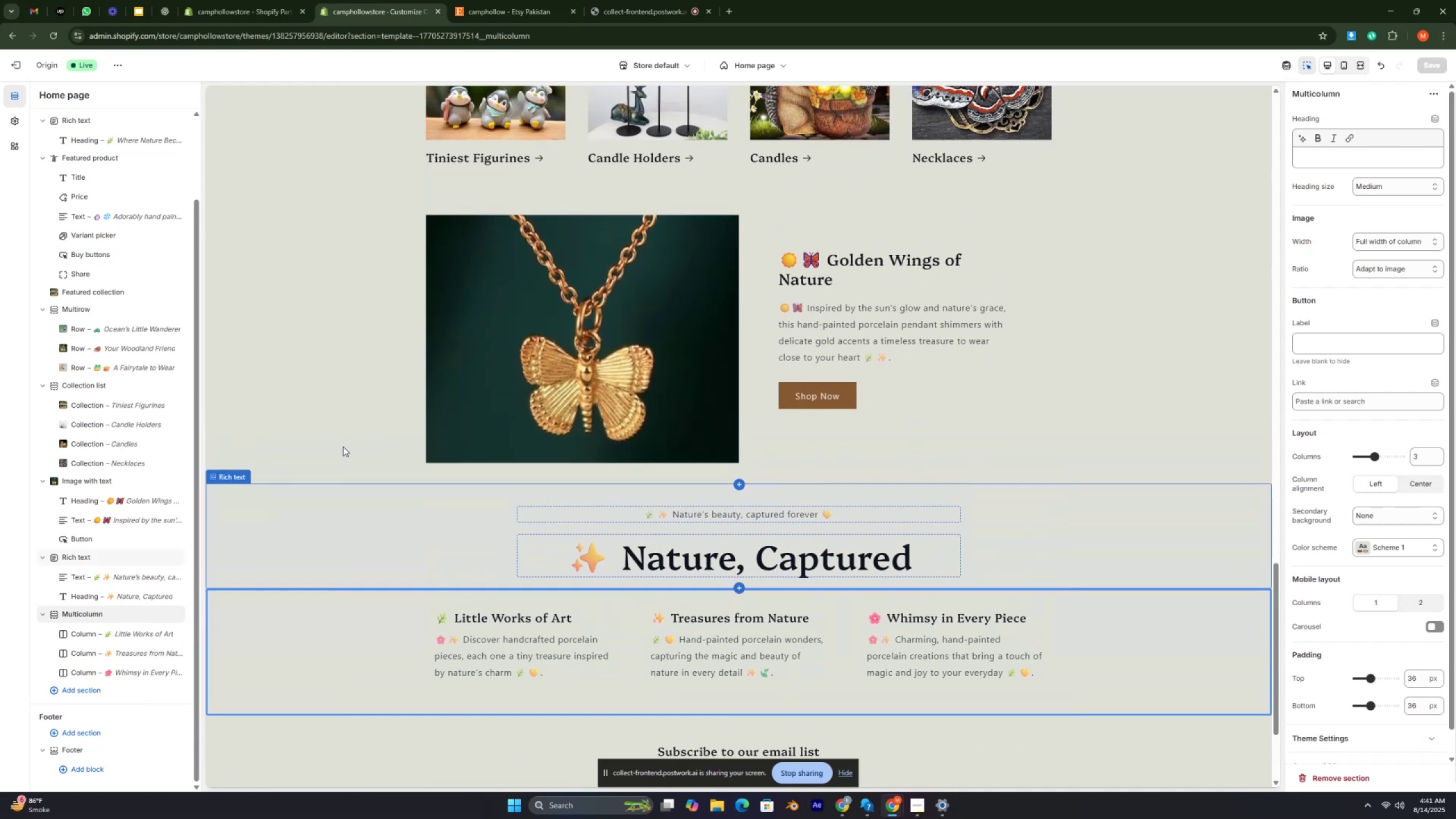 
wait(5.27)
 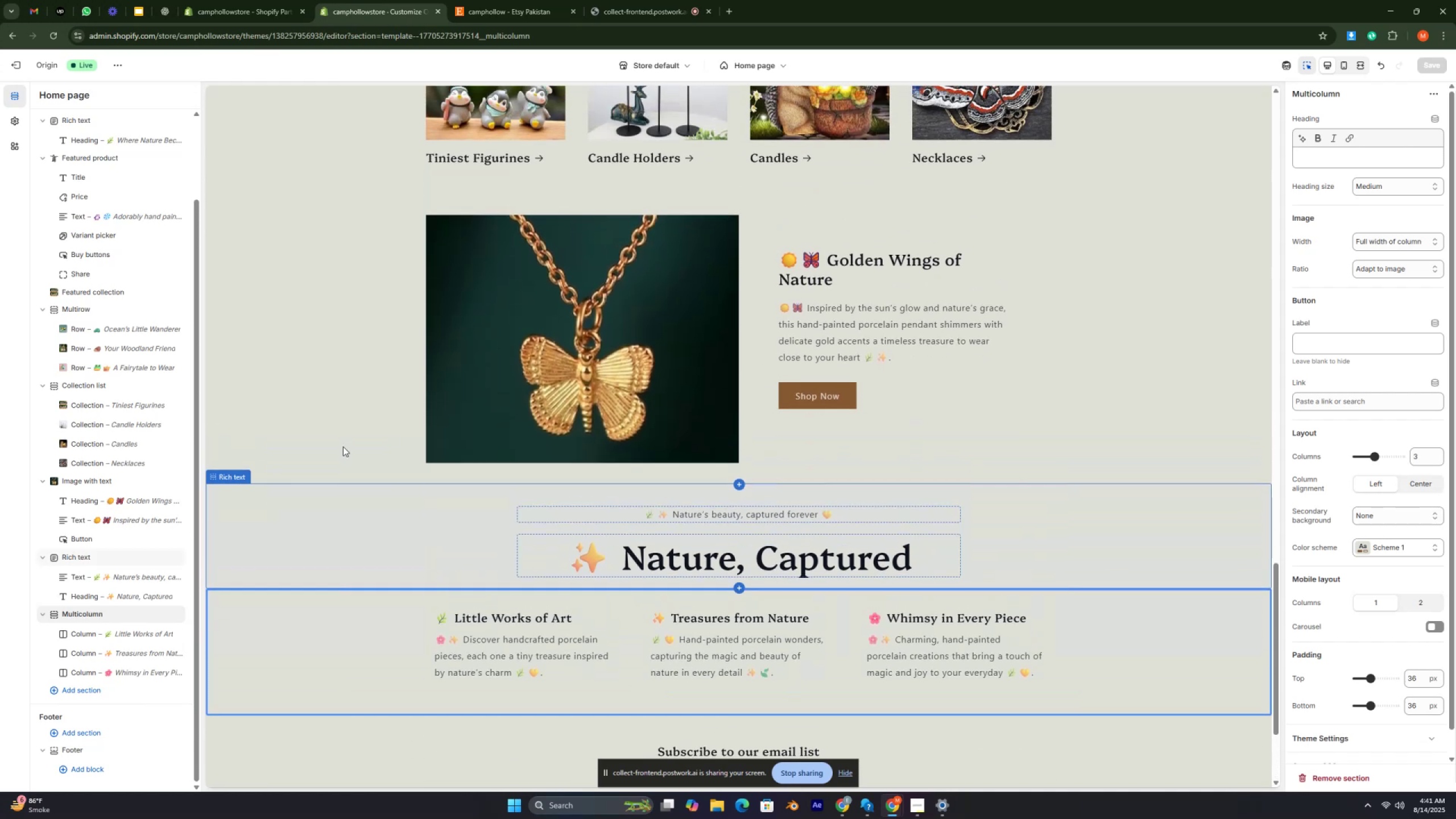 
scroll: coordinate [343, 446], scroll_direction: down, amount: 2.0
 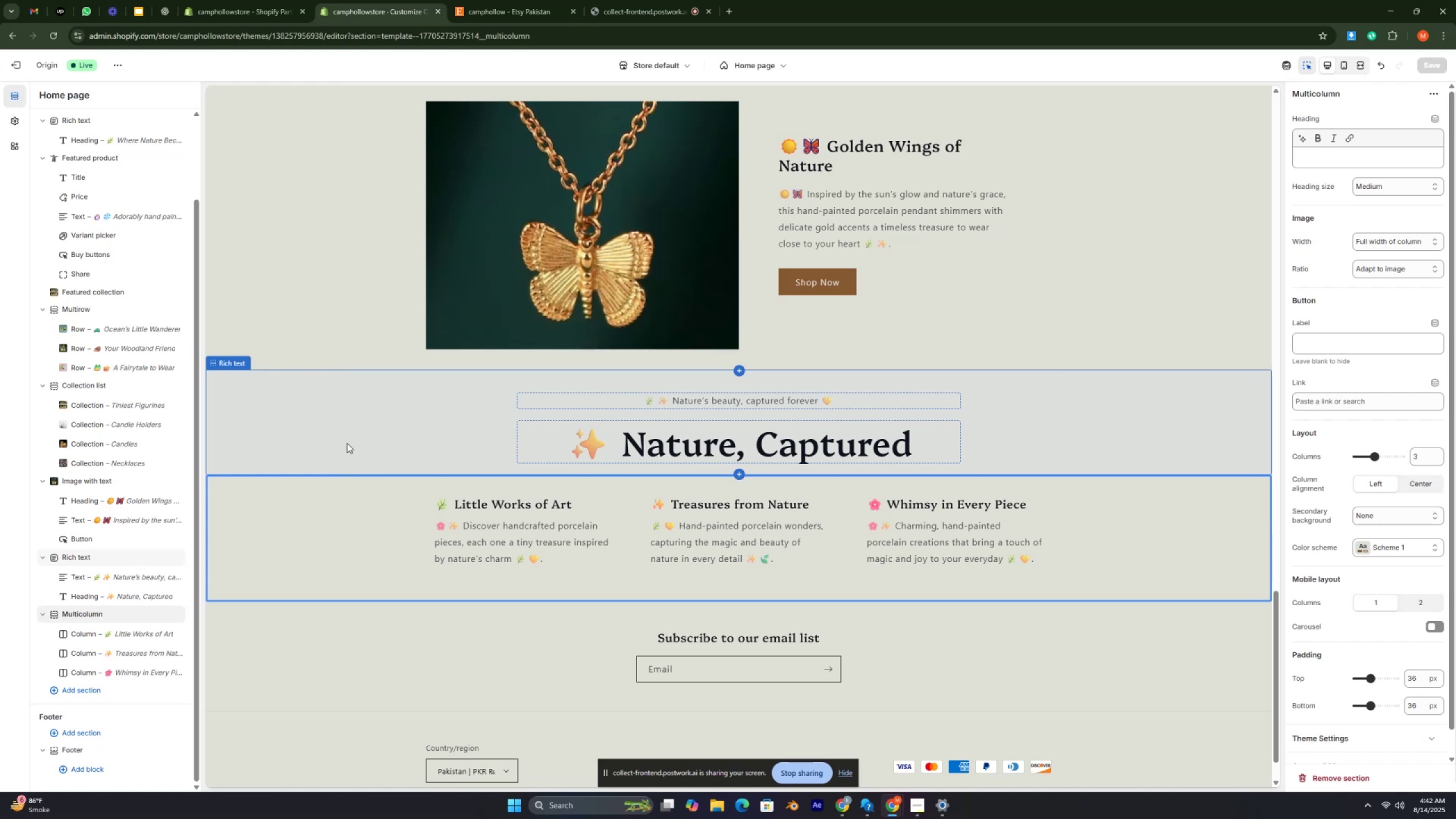 
wait(6.18)
 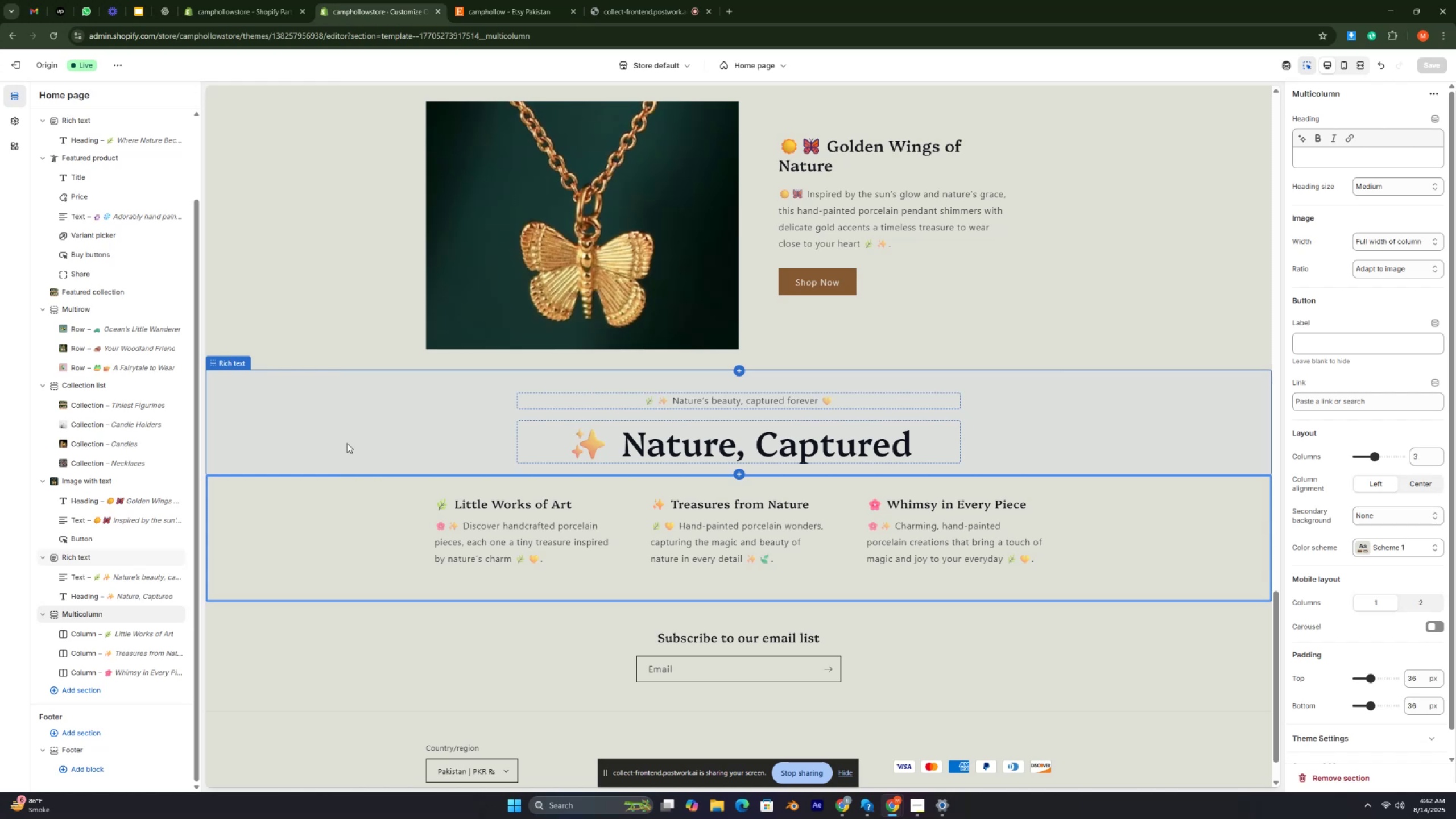 
scroll: coordinate [350, 441], scroll_direction: down, amount: 4.0
 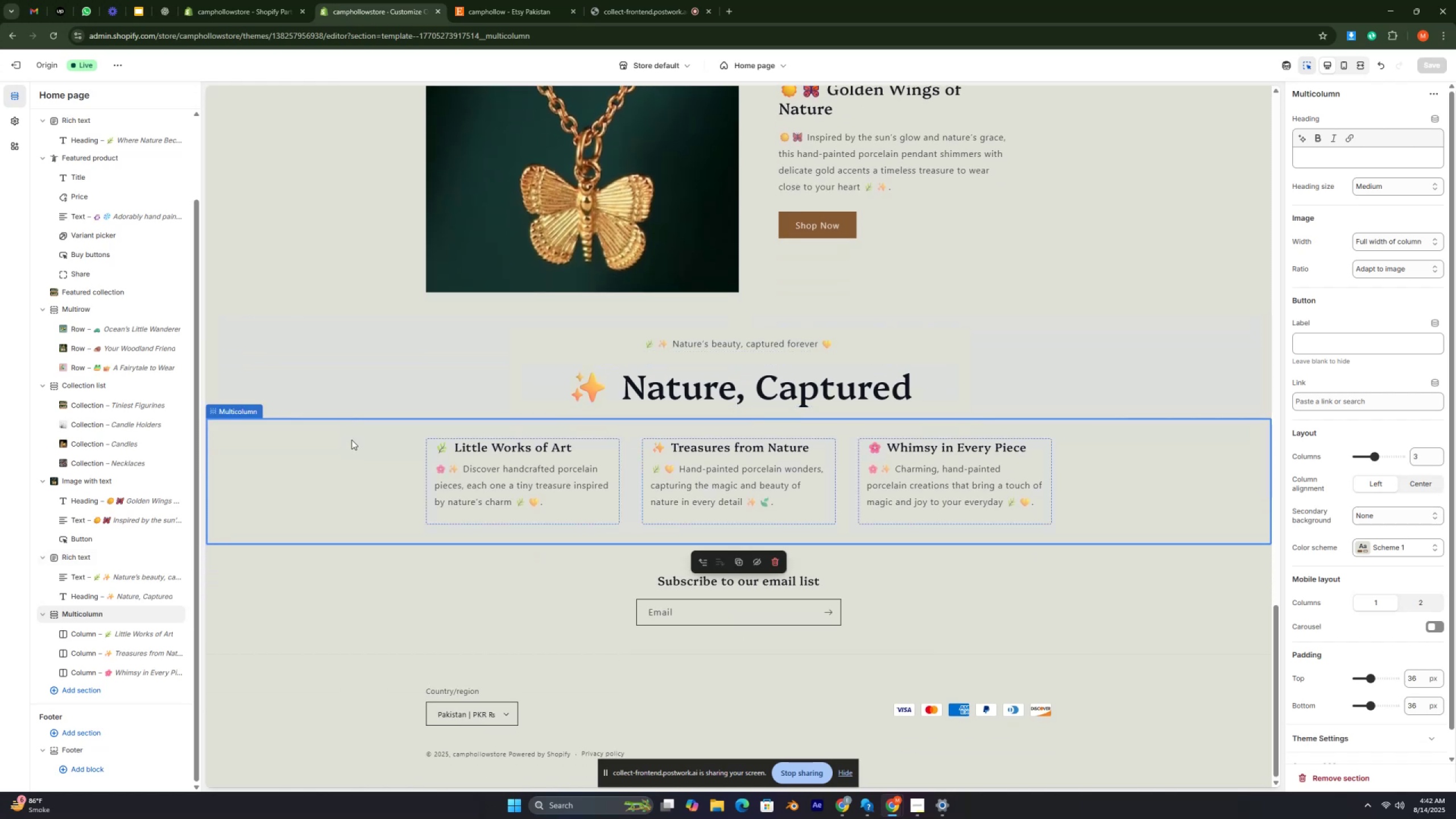 
wait(8.18)
 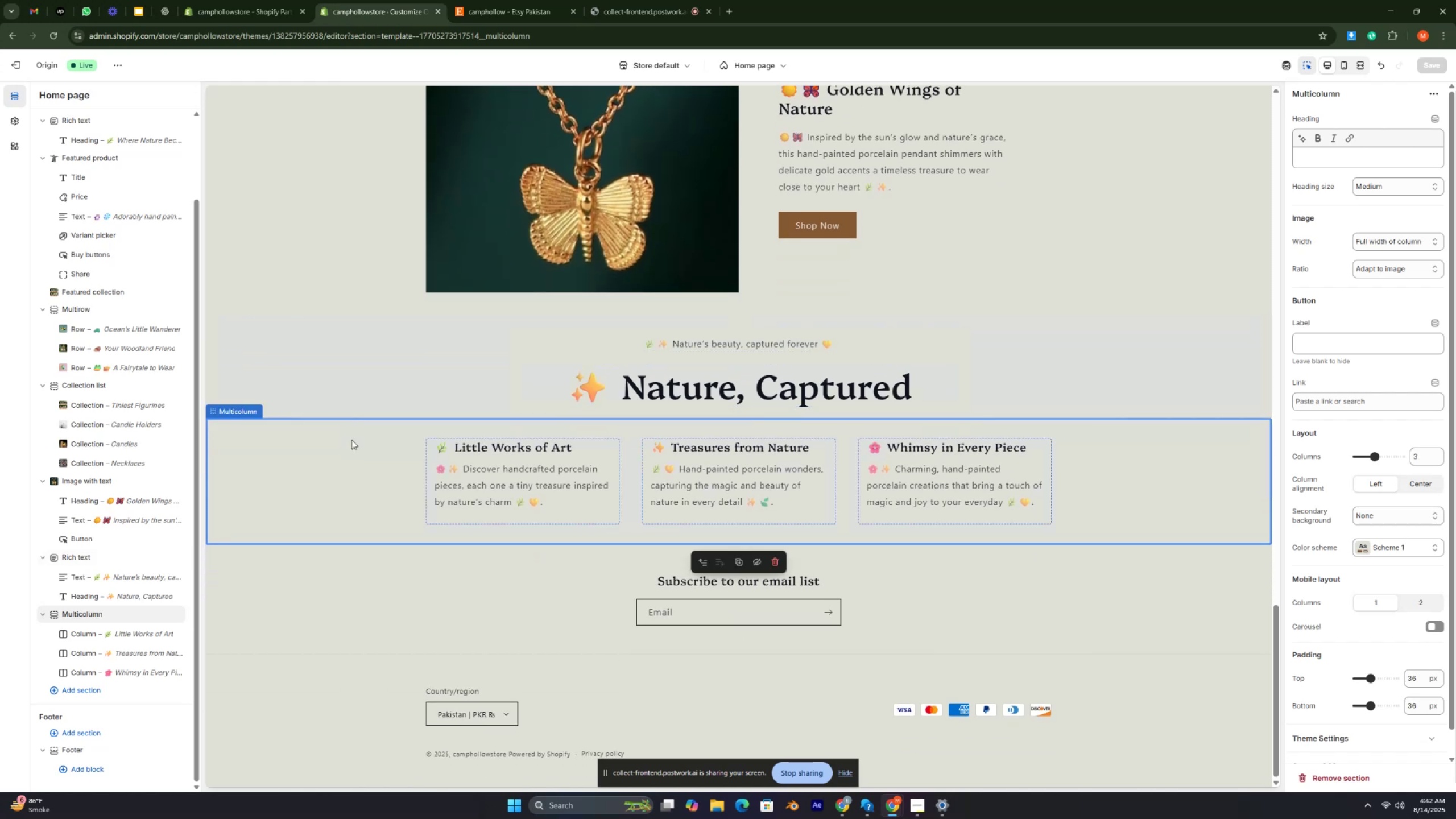 
key(ArrowDown)
 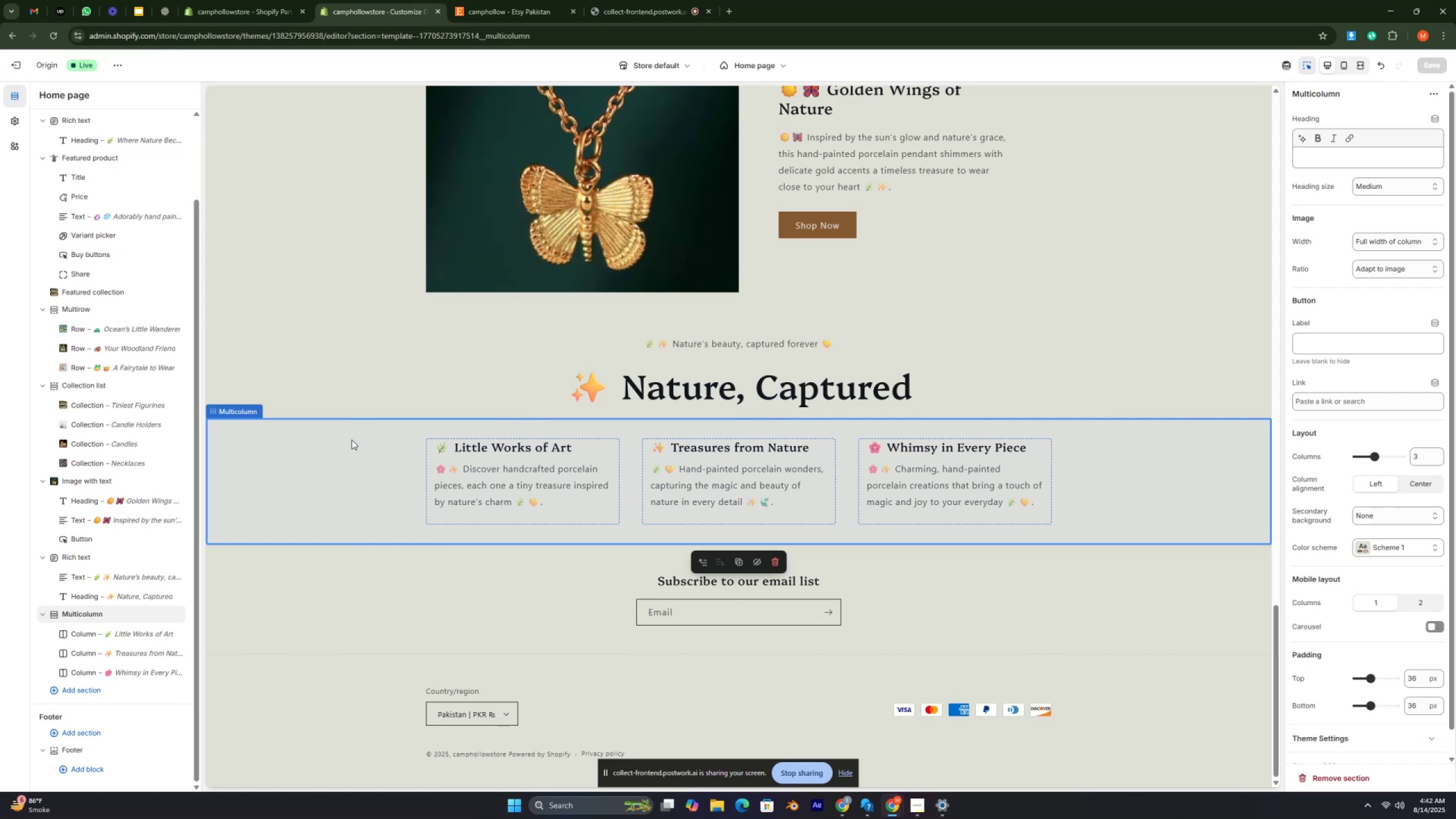 
key(ArrowDown)
 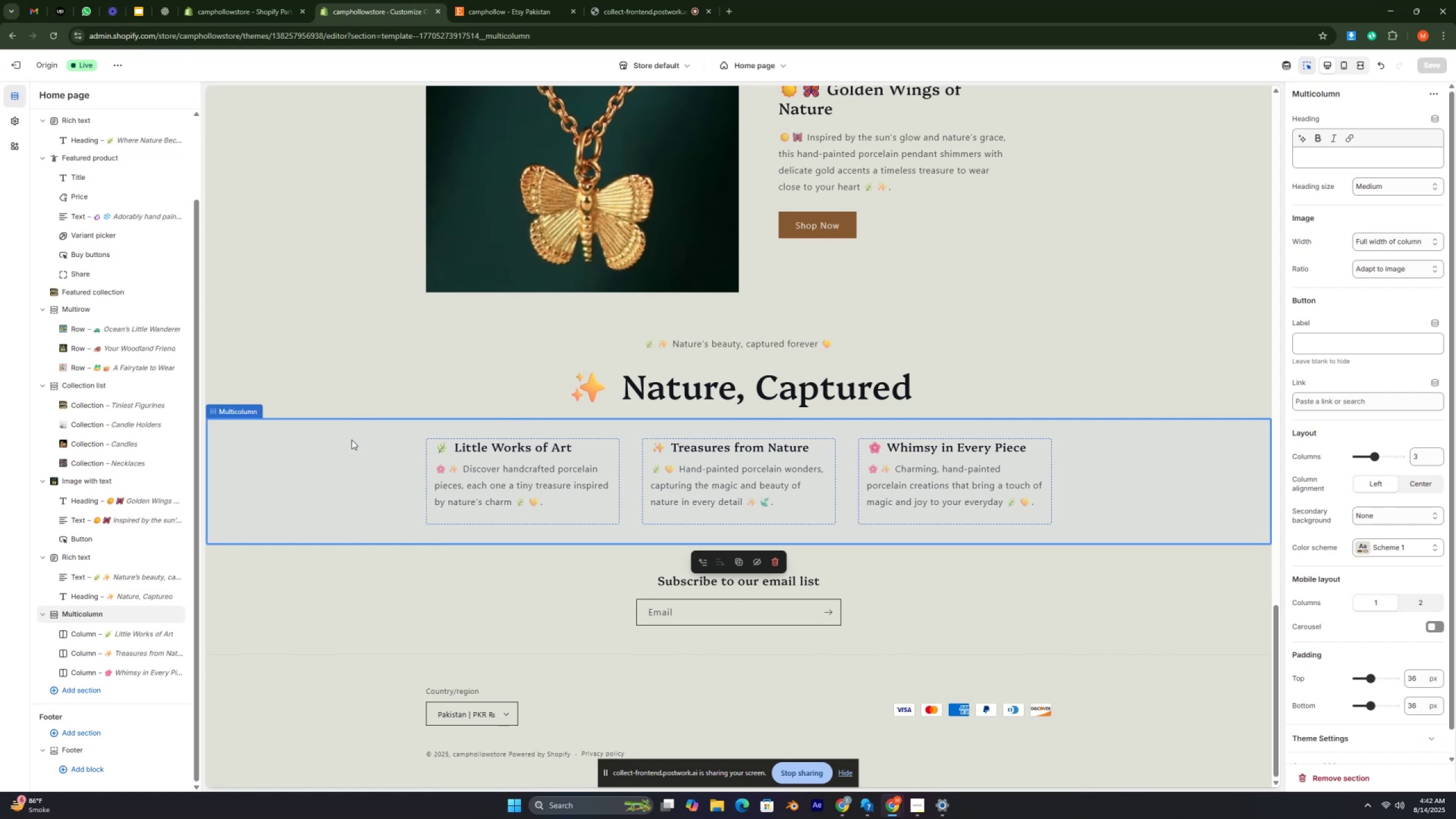 
key(ArrowDown)
 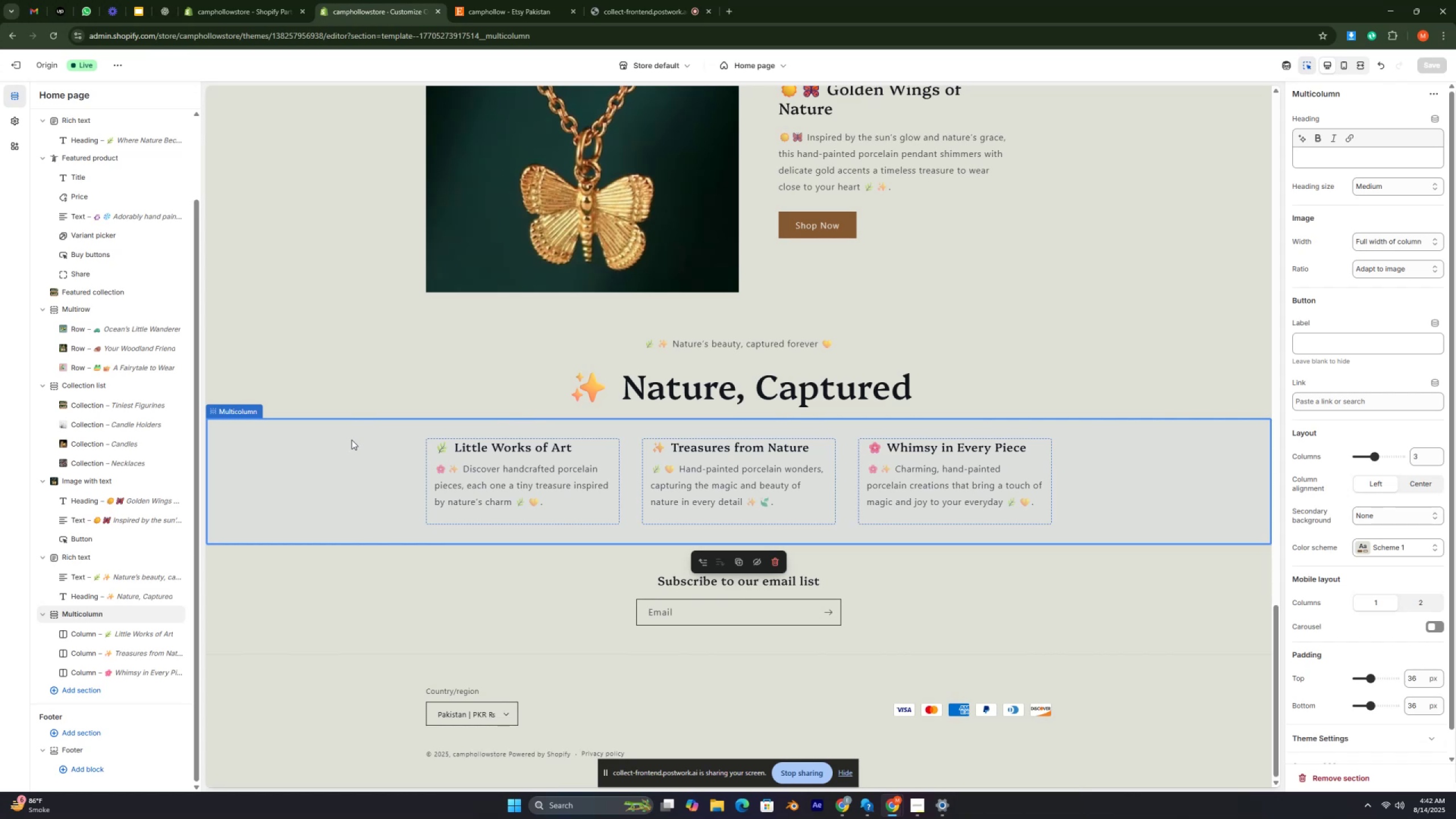 
key(ArrowUp)
 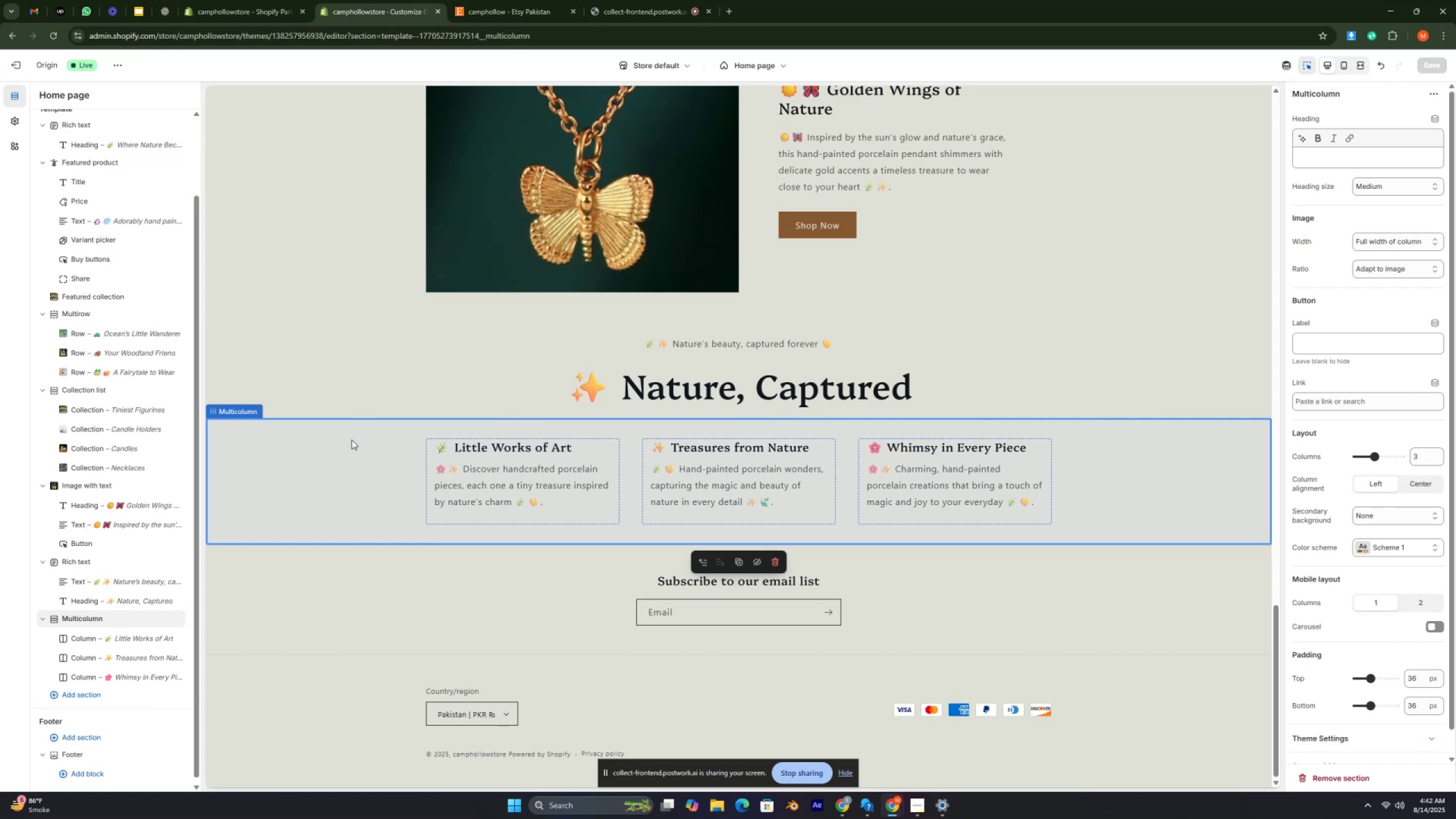 
key(ArrowUp)
 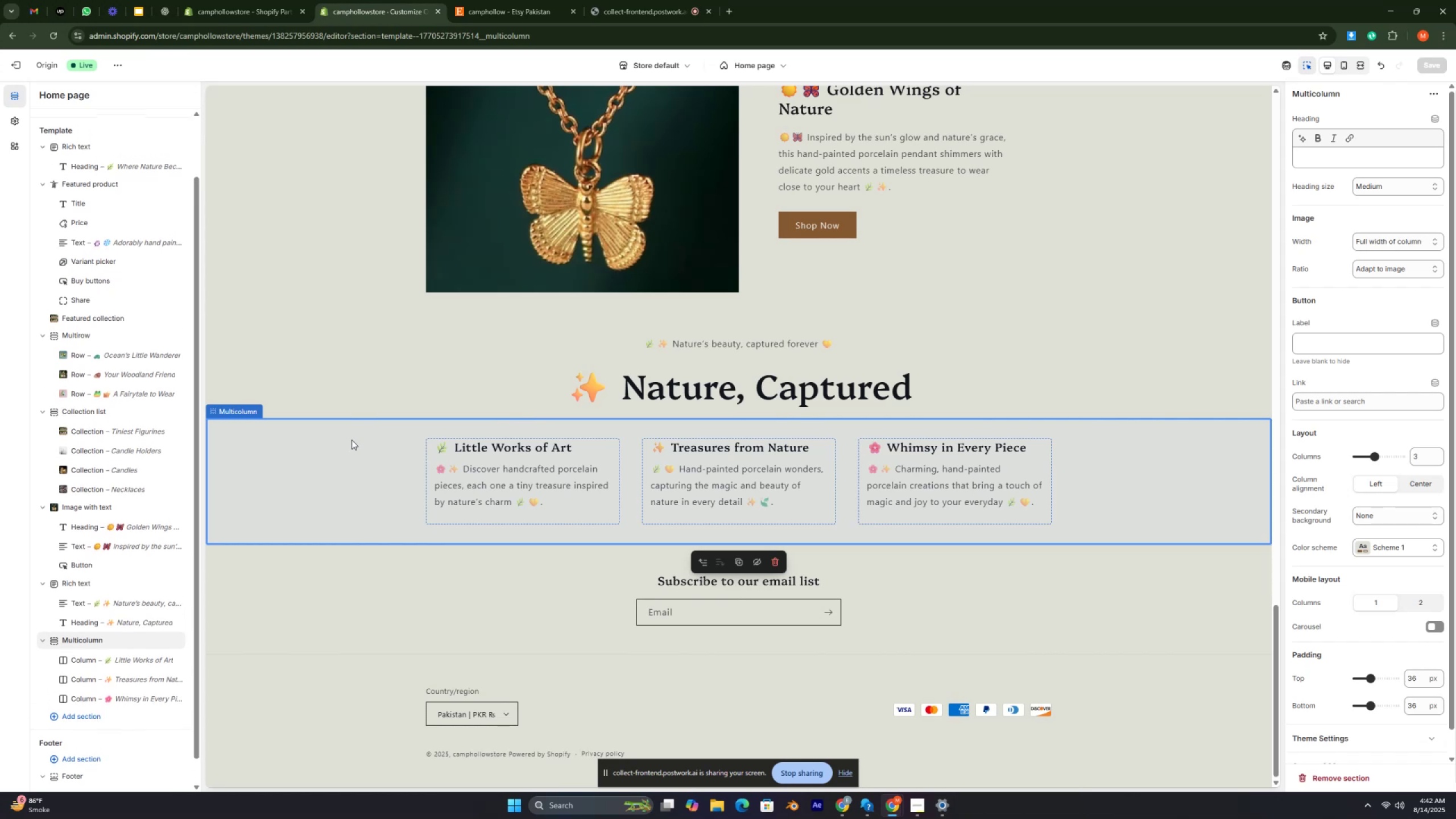 
key(ArrowUp)
 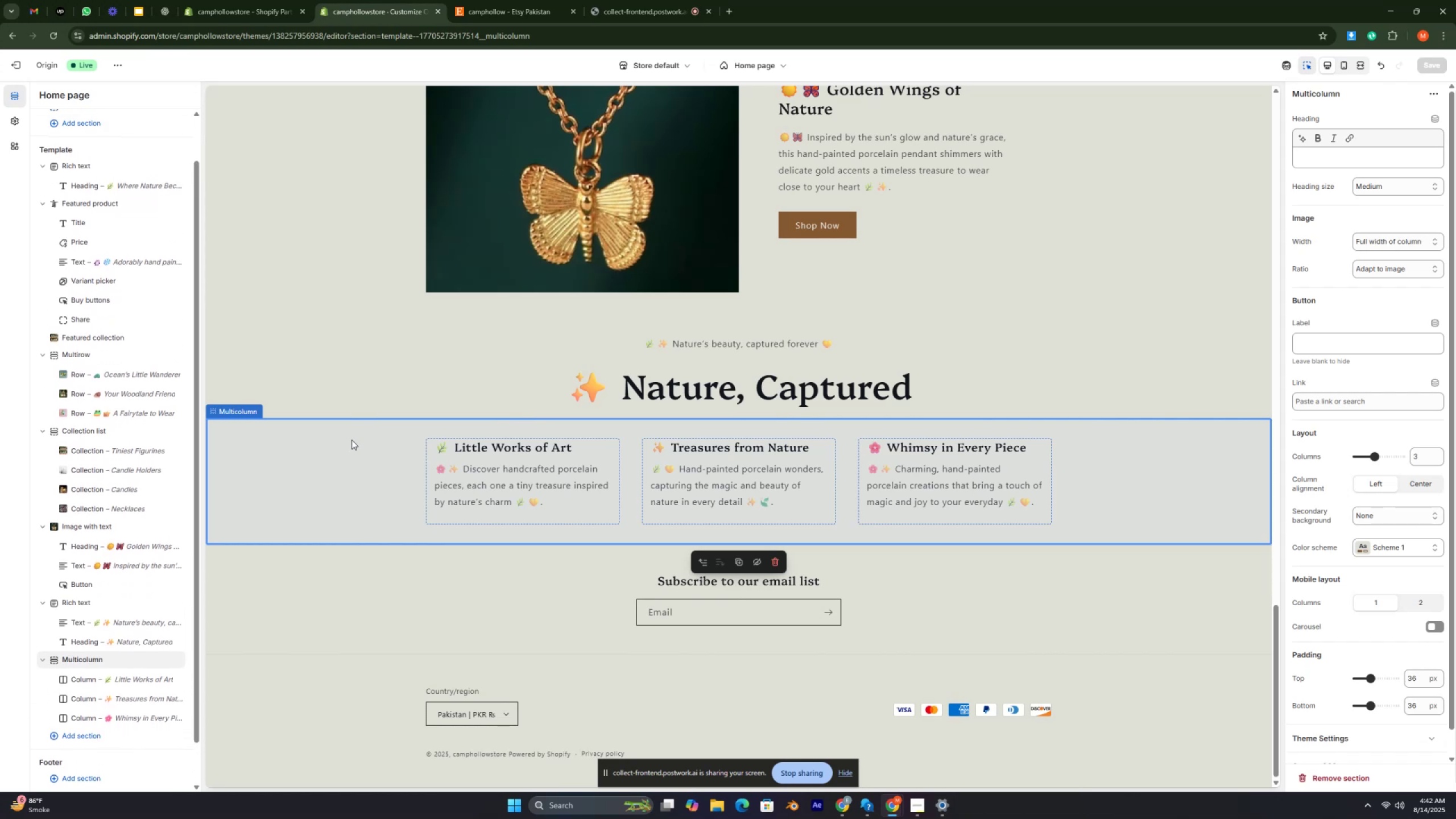 
key(ArrowUp)
 